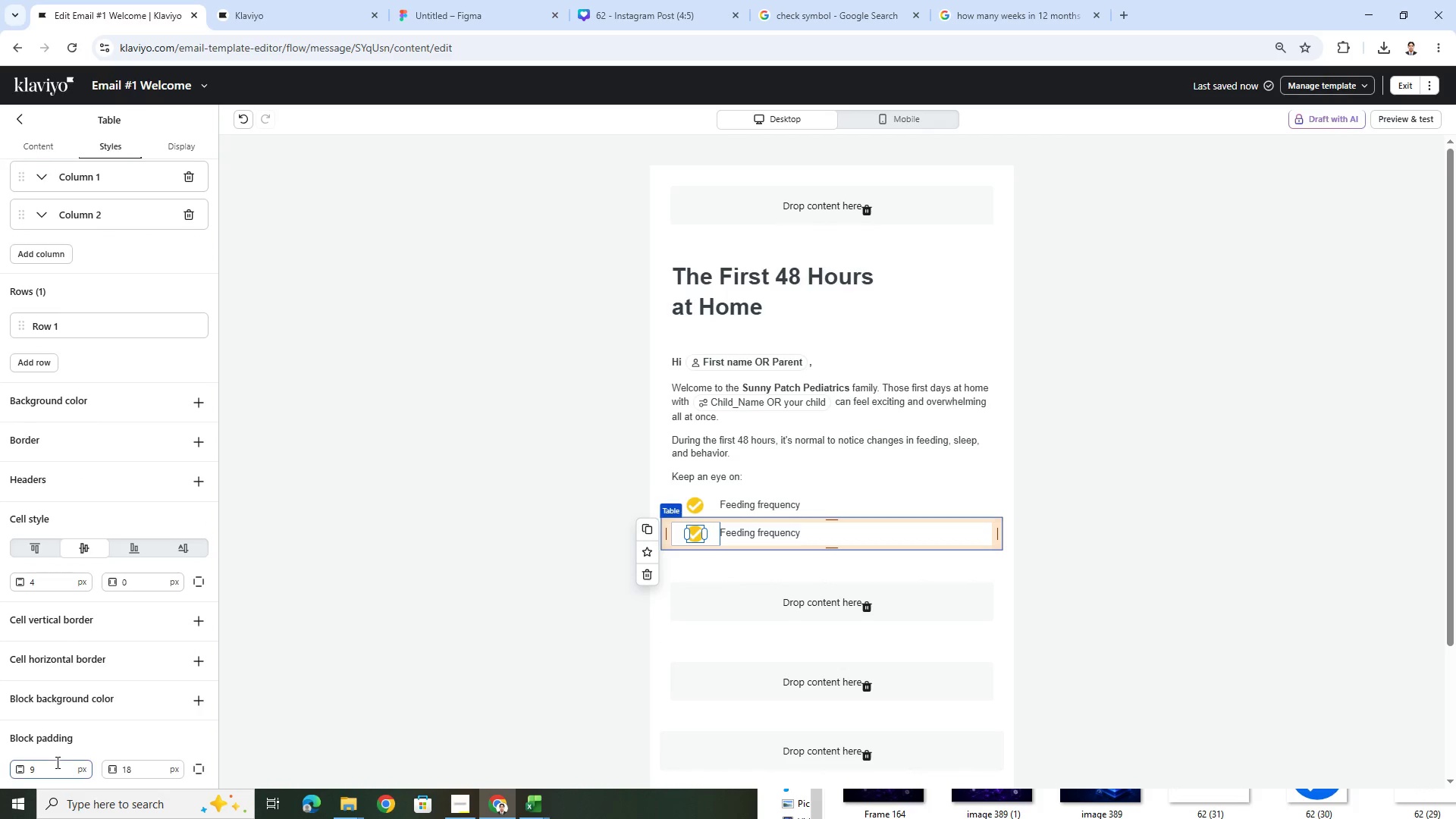 
double_click([56, 764])
 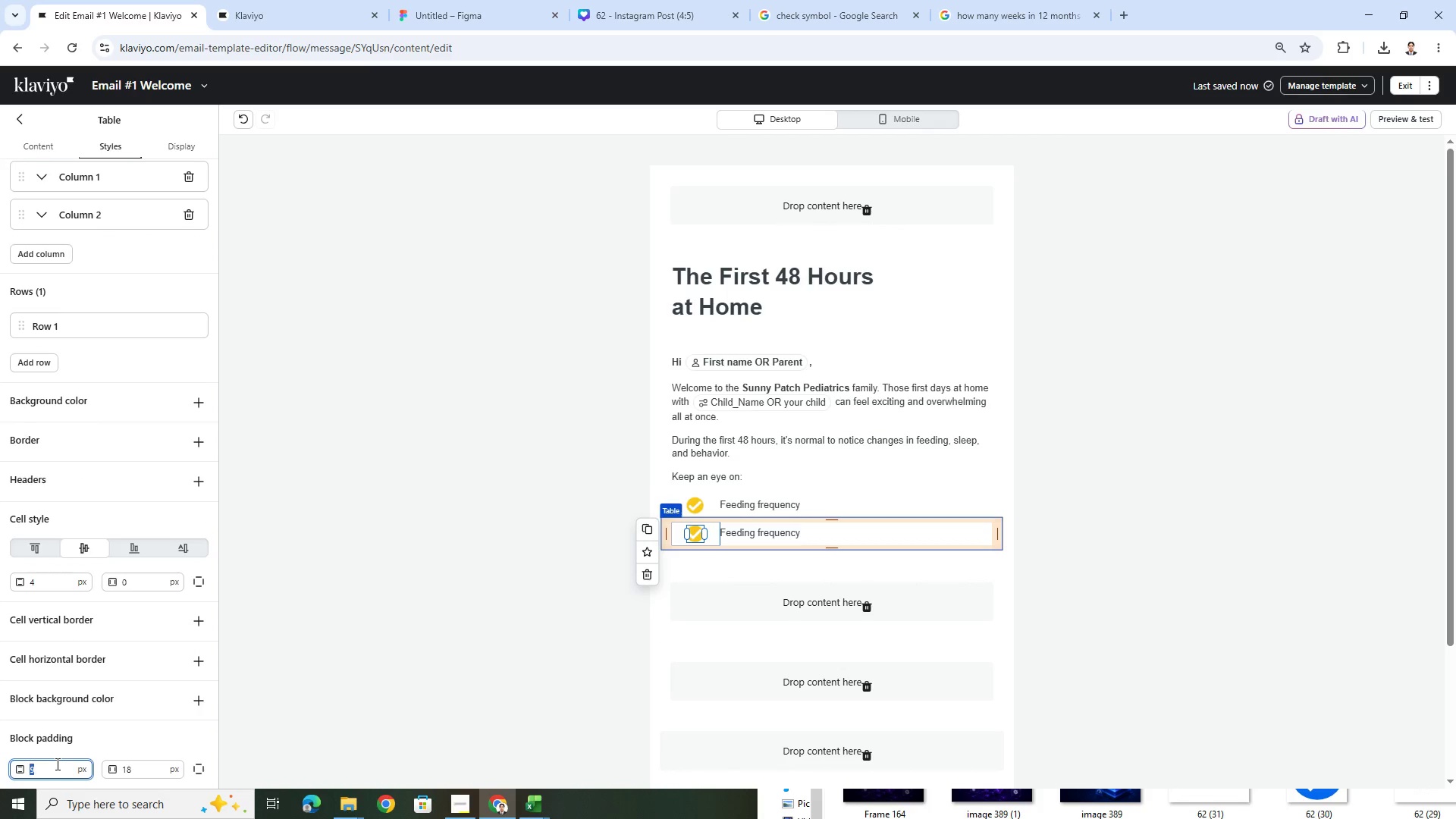 
key(Numpad0)
 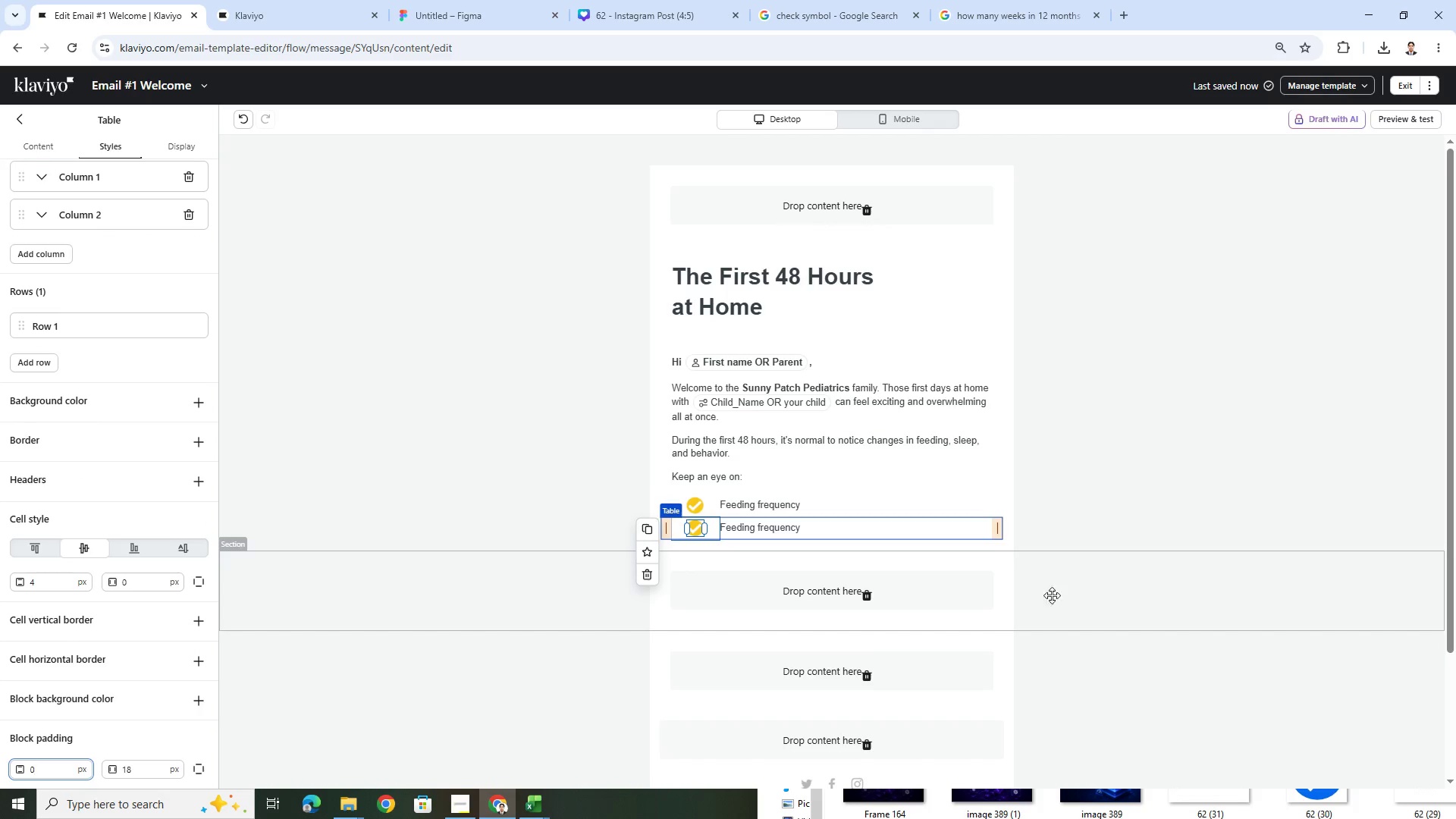 
left_click([1157, 609])
 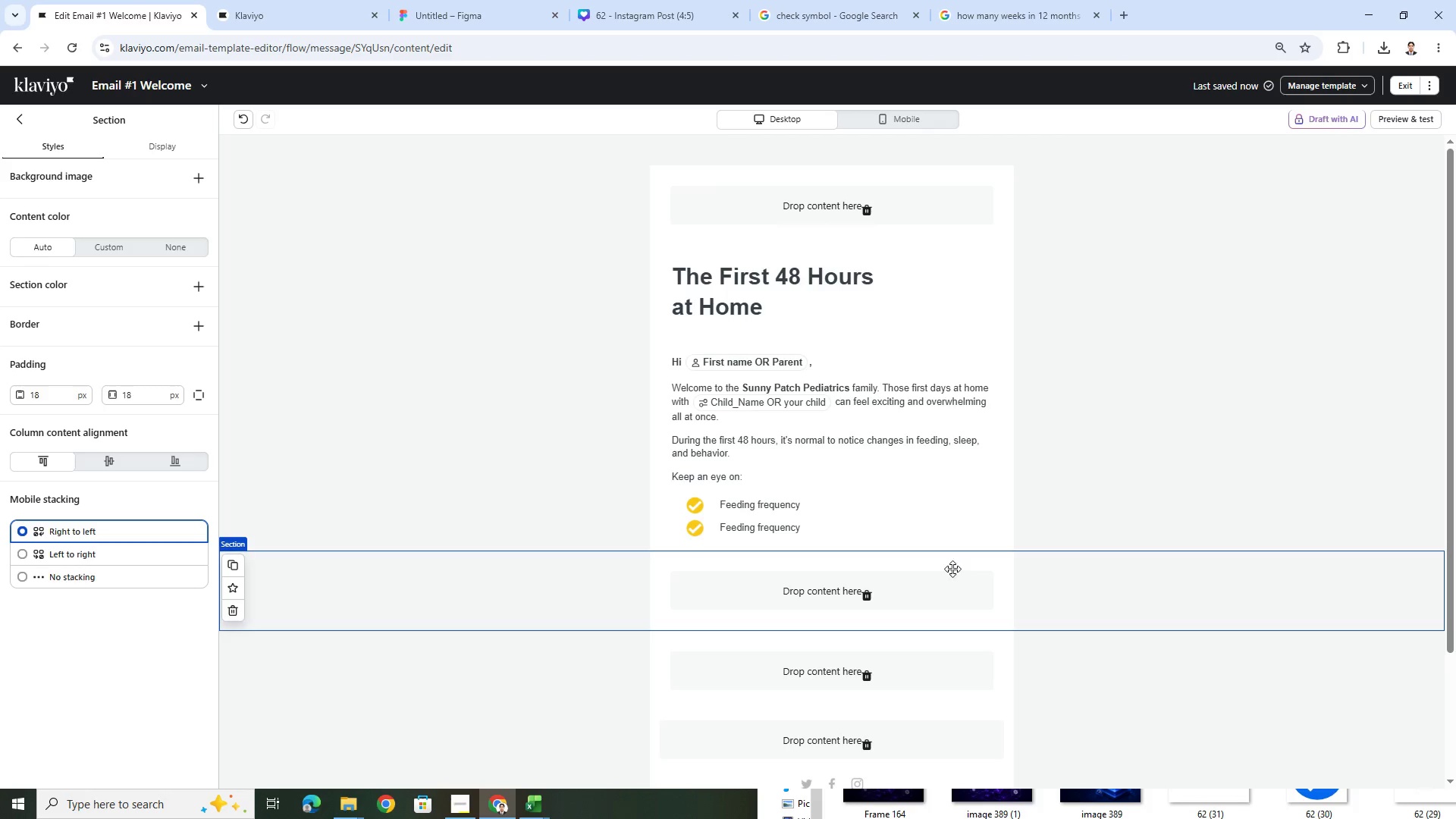 
left_click([808, 523])
 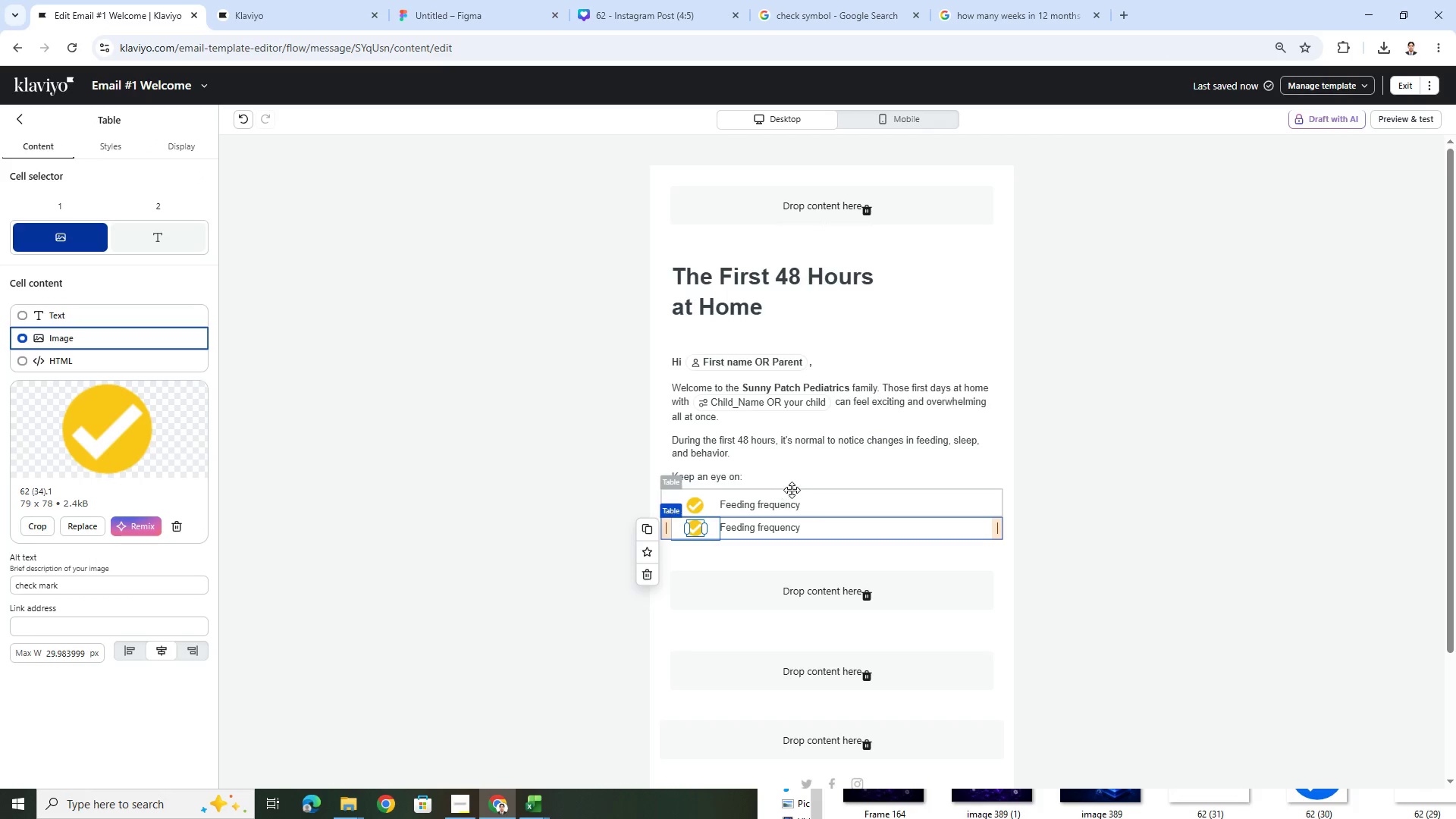 
double_click([792, 534])
 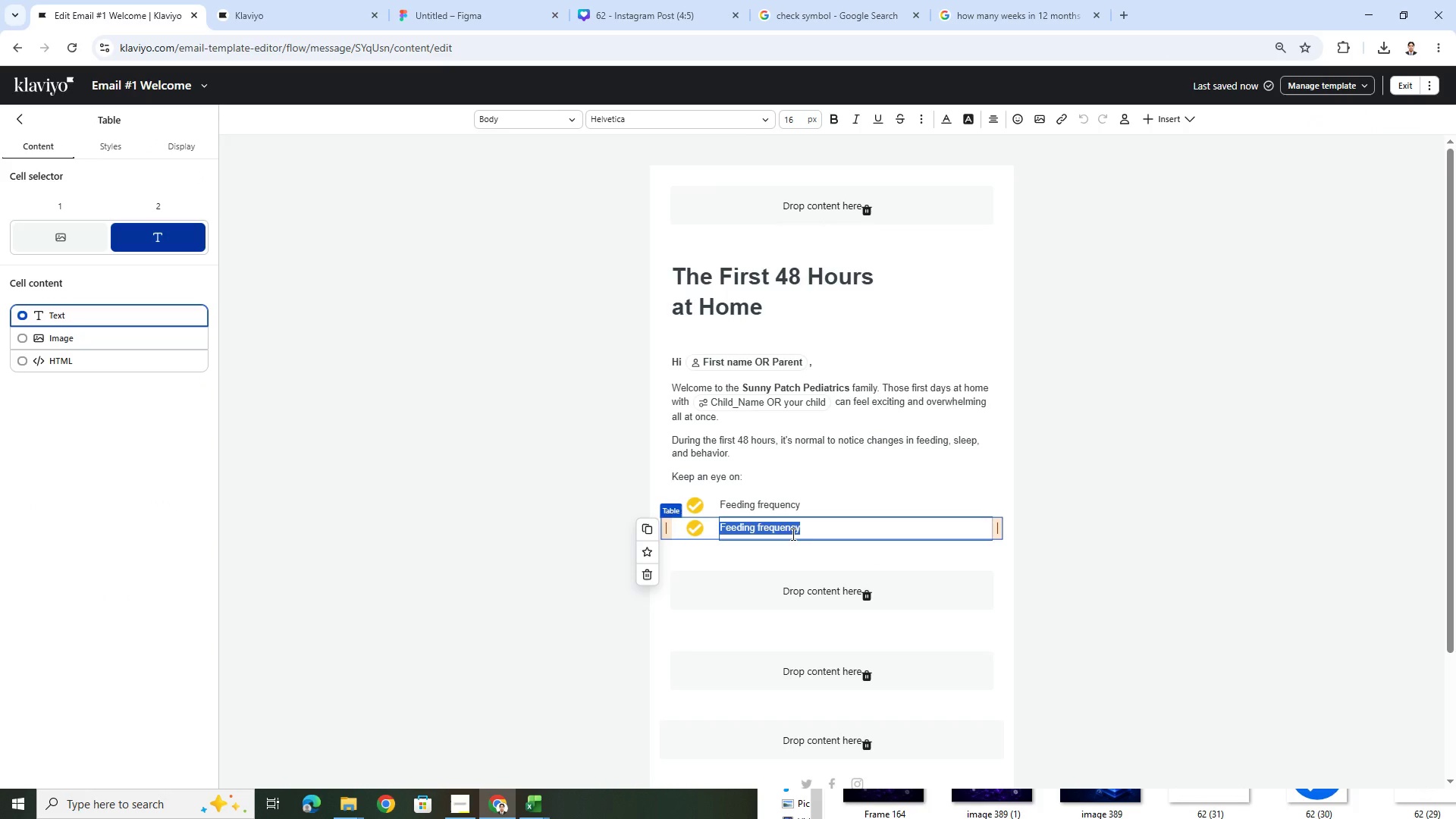 
type(Temperature changes)
 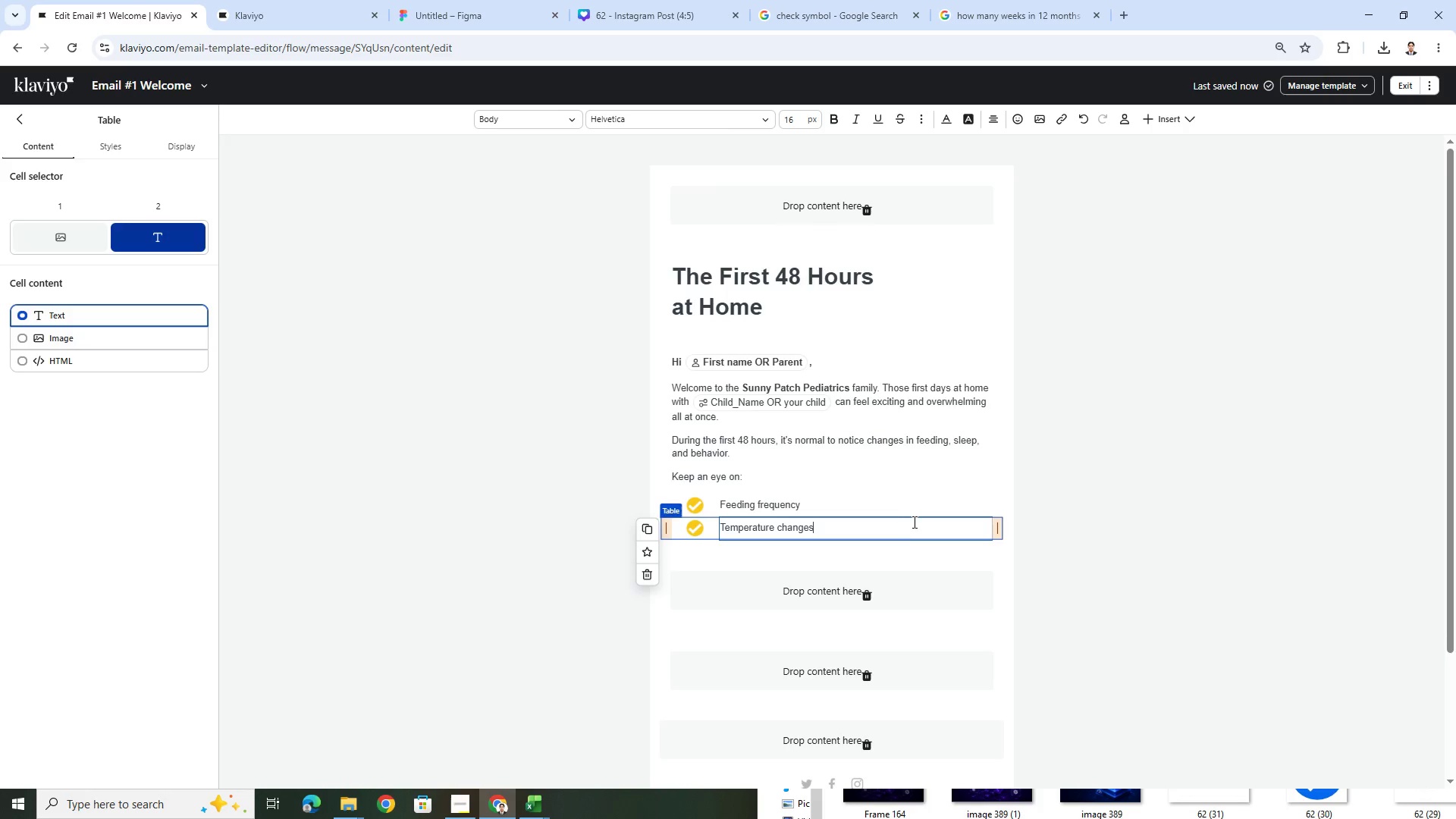 
left_click([914, 505])
 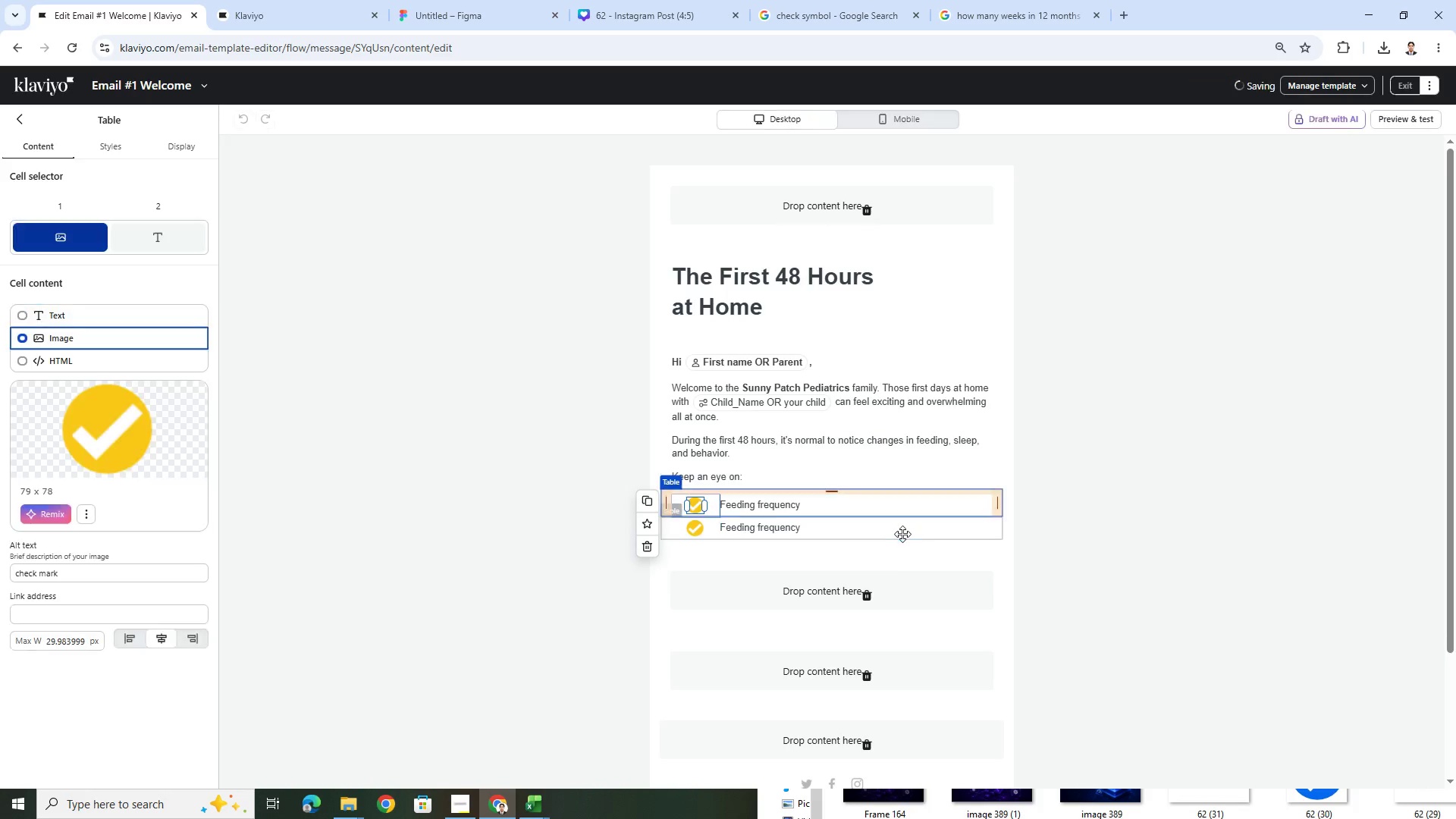 
left_click([902, 534])
 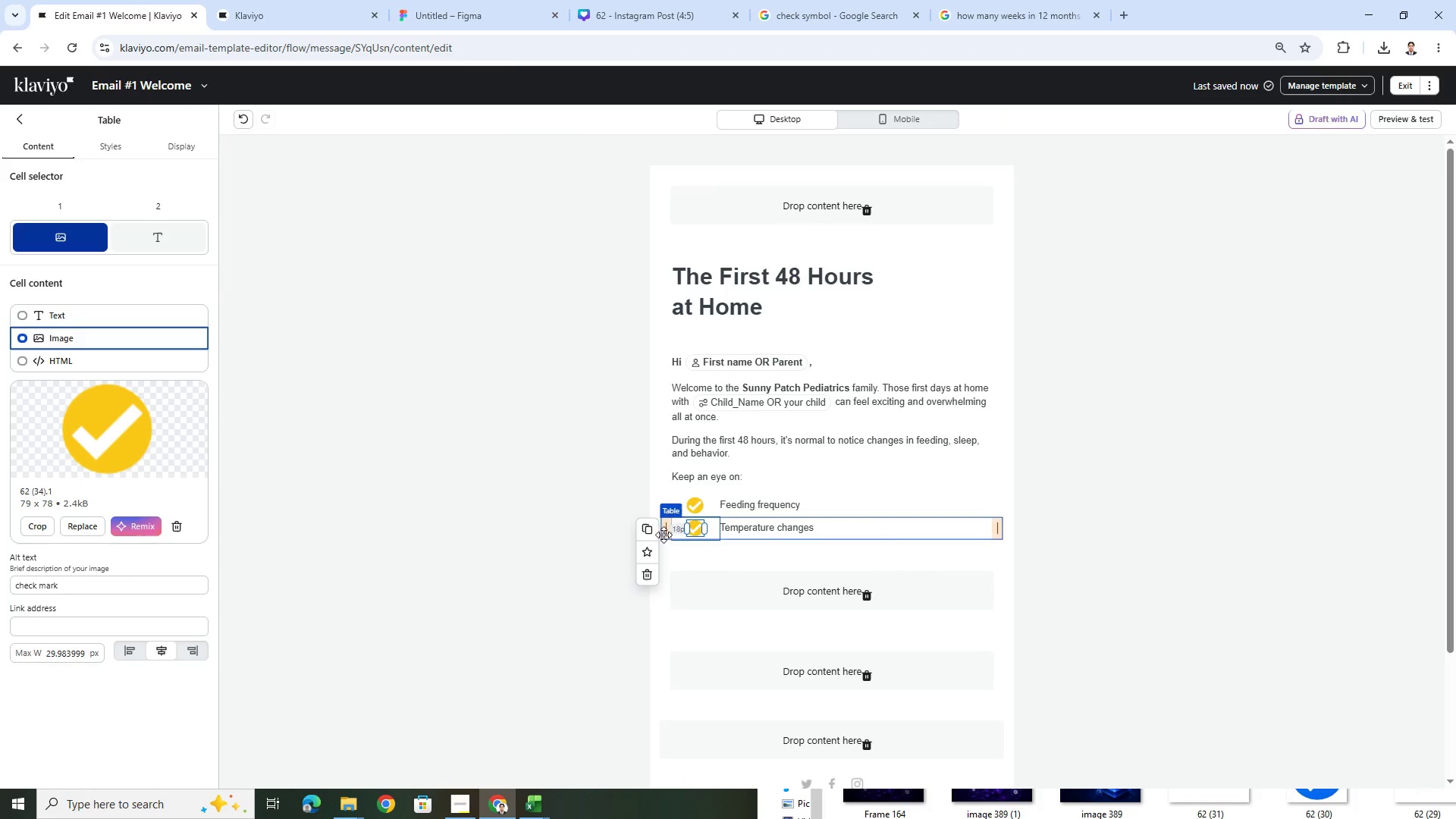 
left_click([653, 535])
 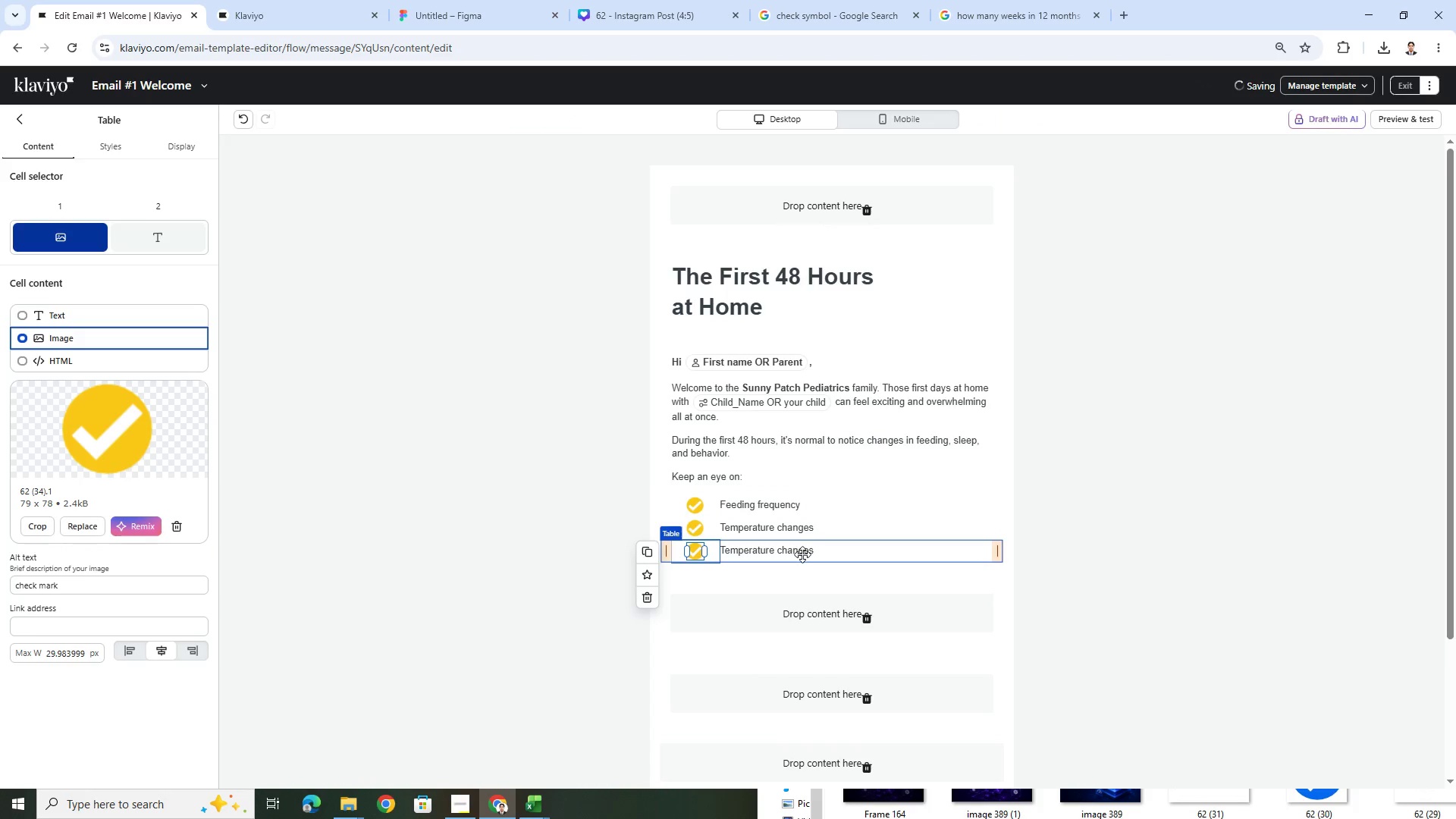 
left_click([803, 555])
 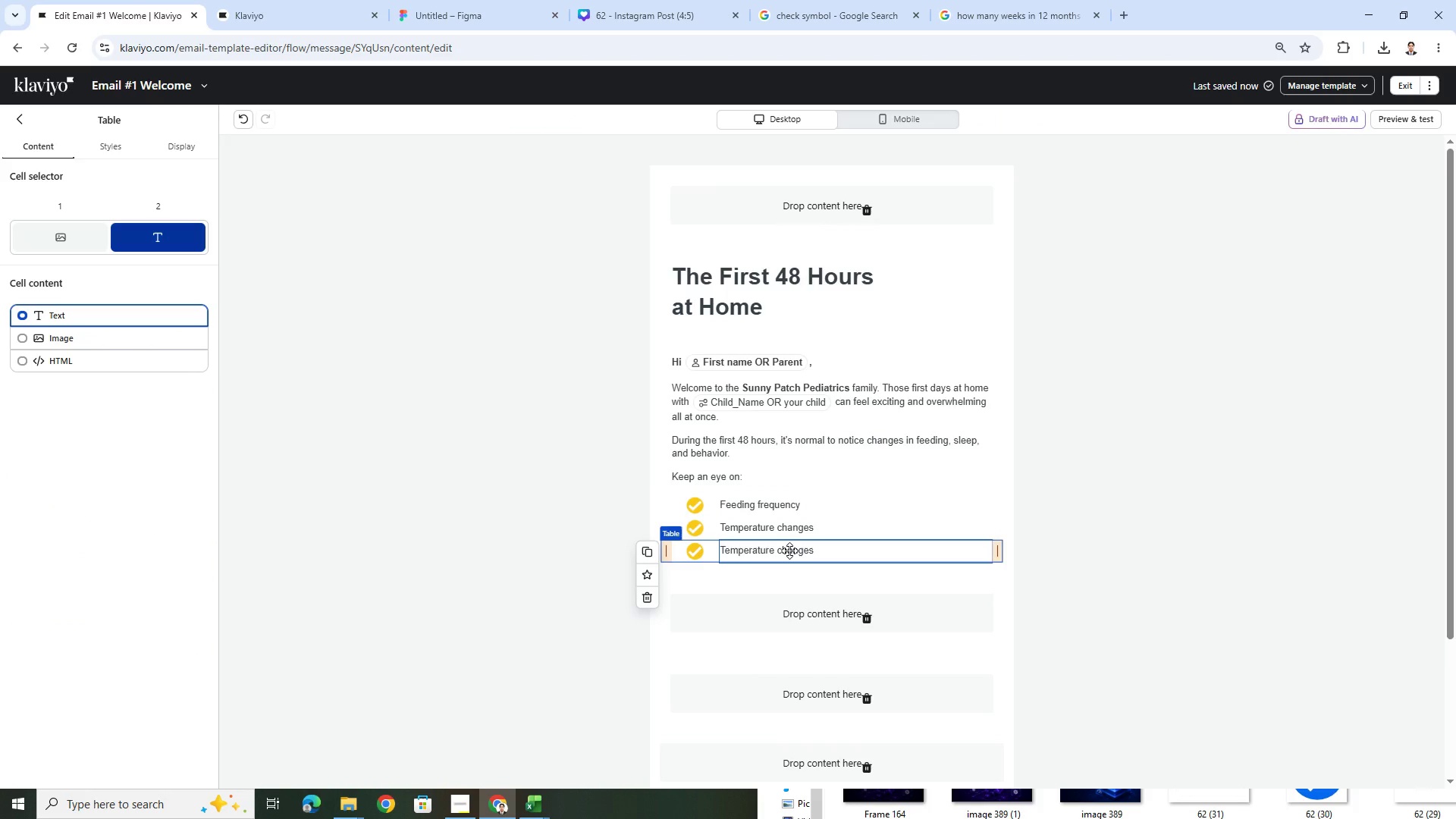 
double_click([789, 551])
 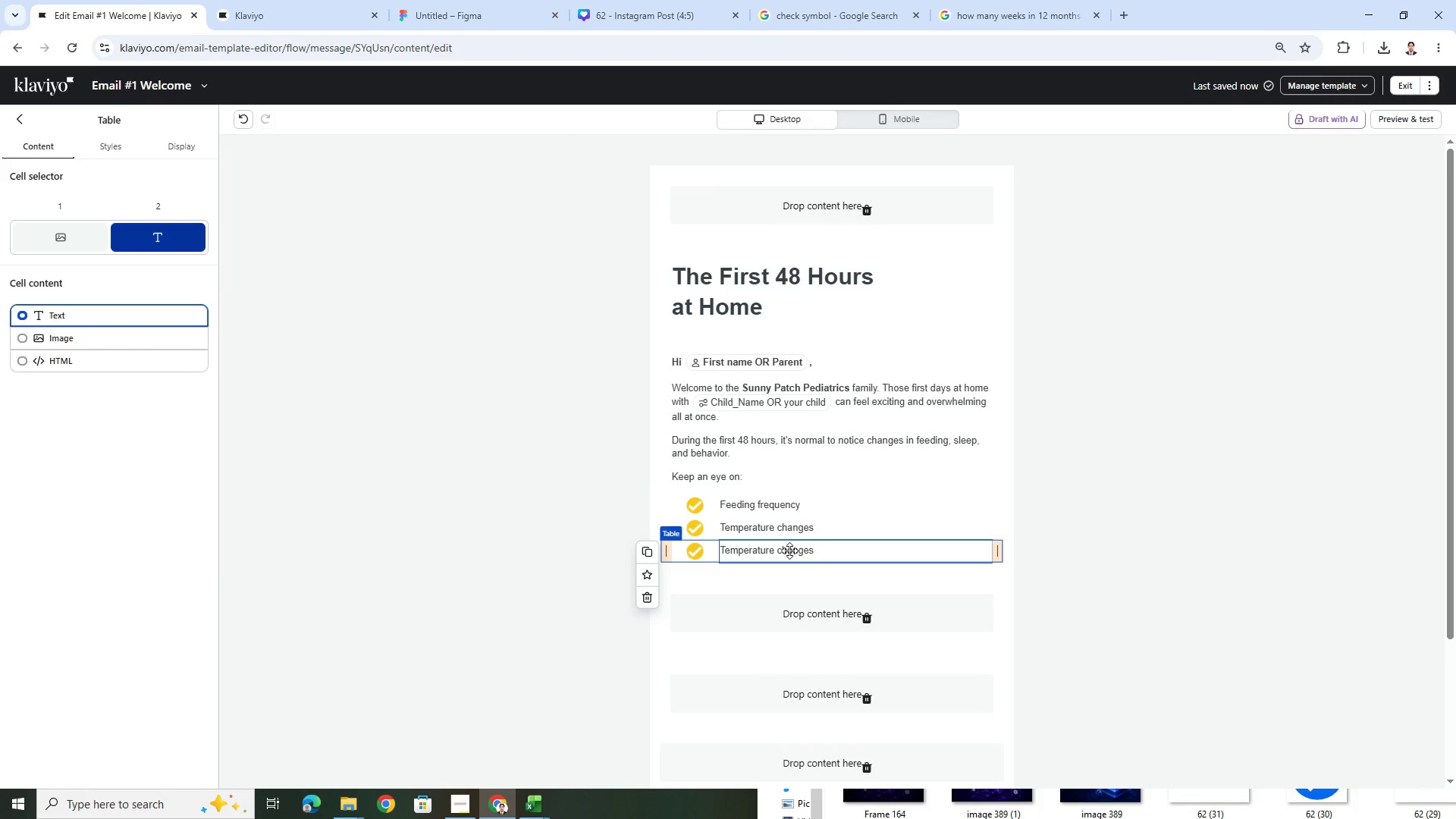 
triple_click([789, 551])
 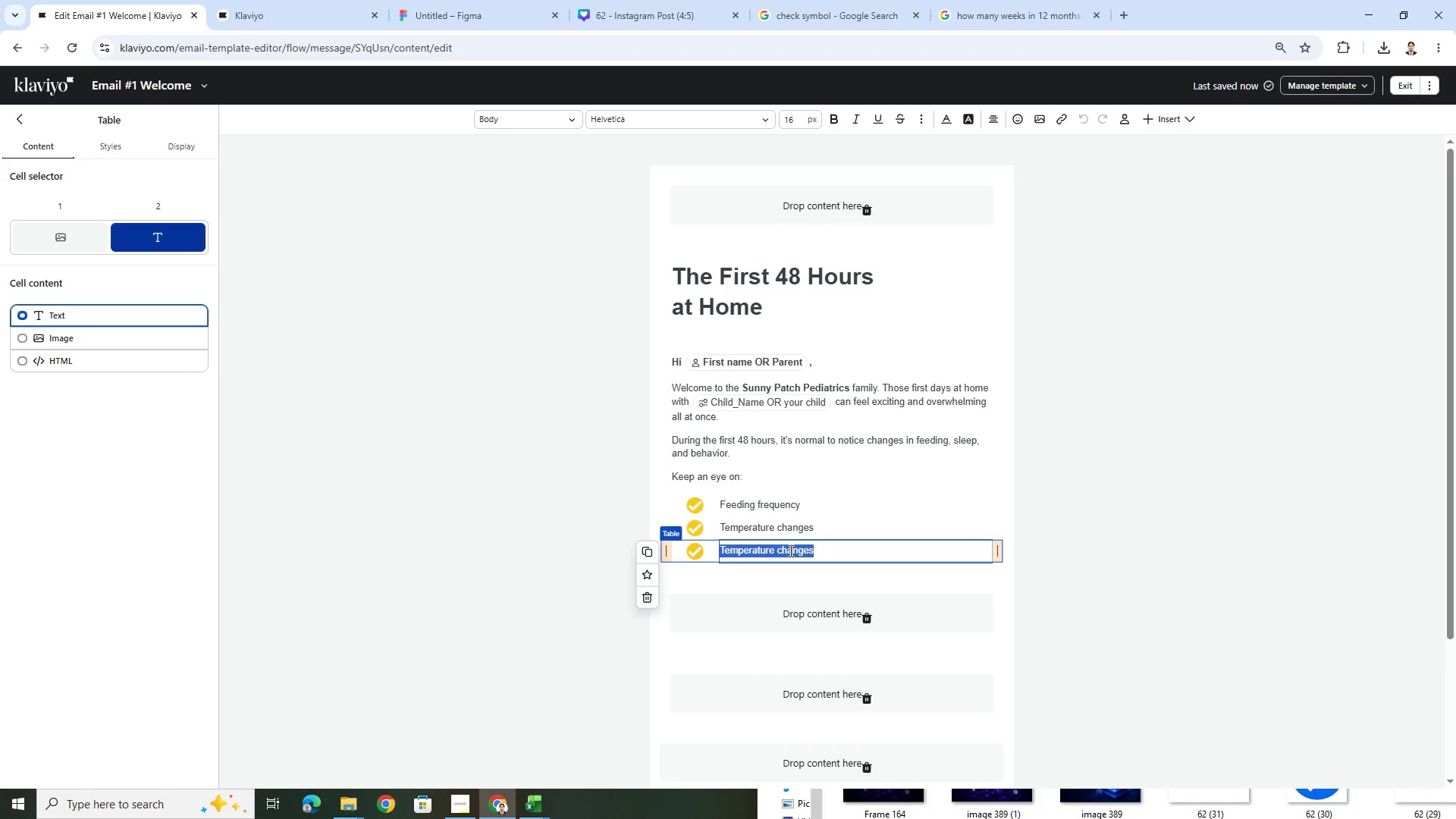 
type(Sleep paterns)
 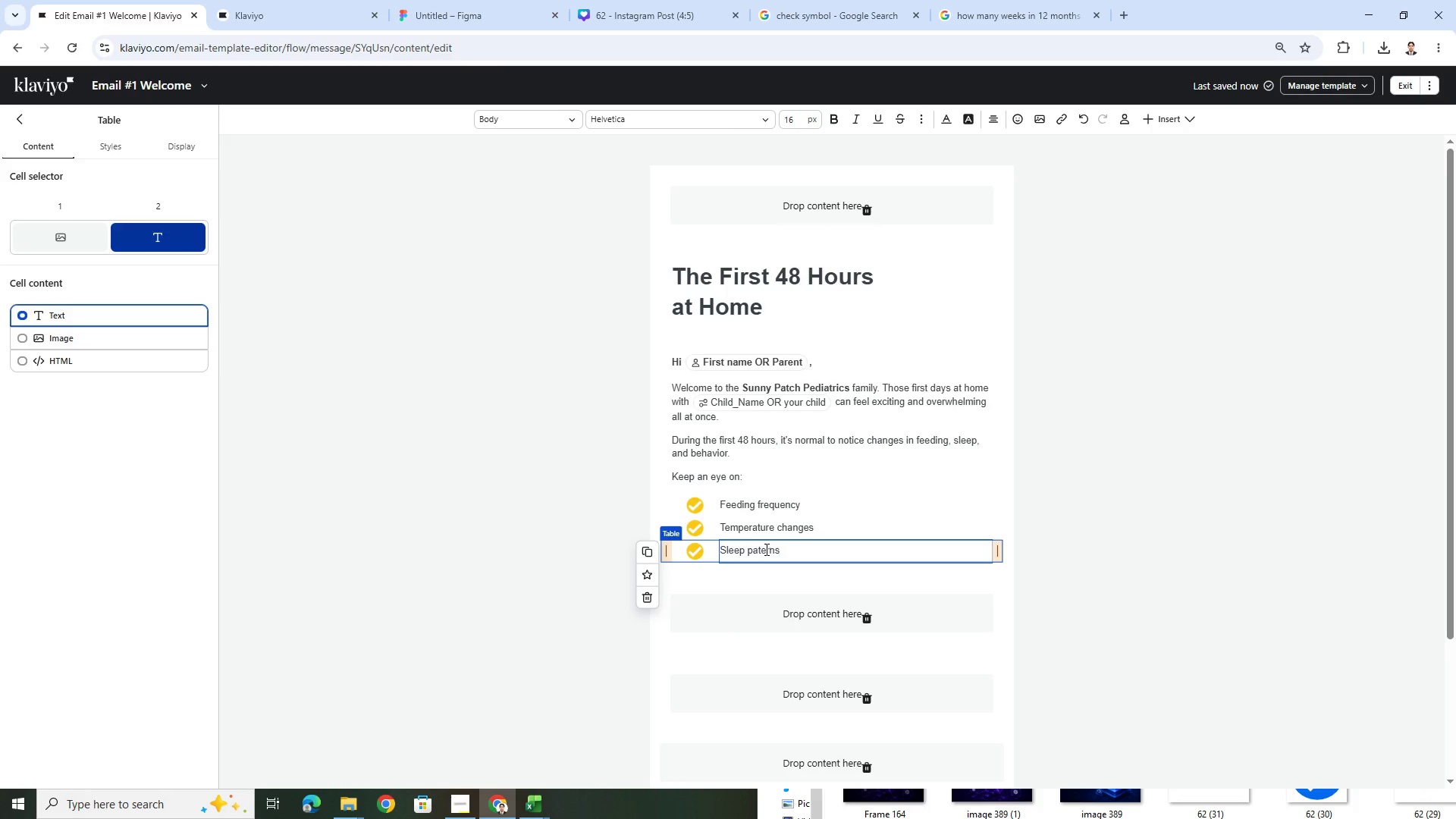 
left_click([761, 548])
 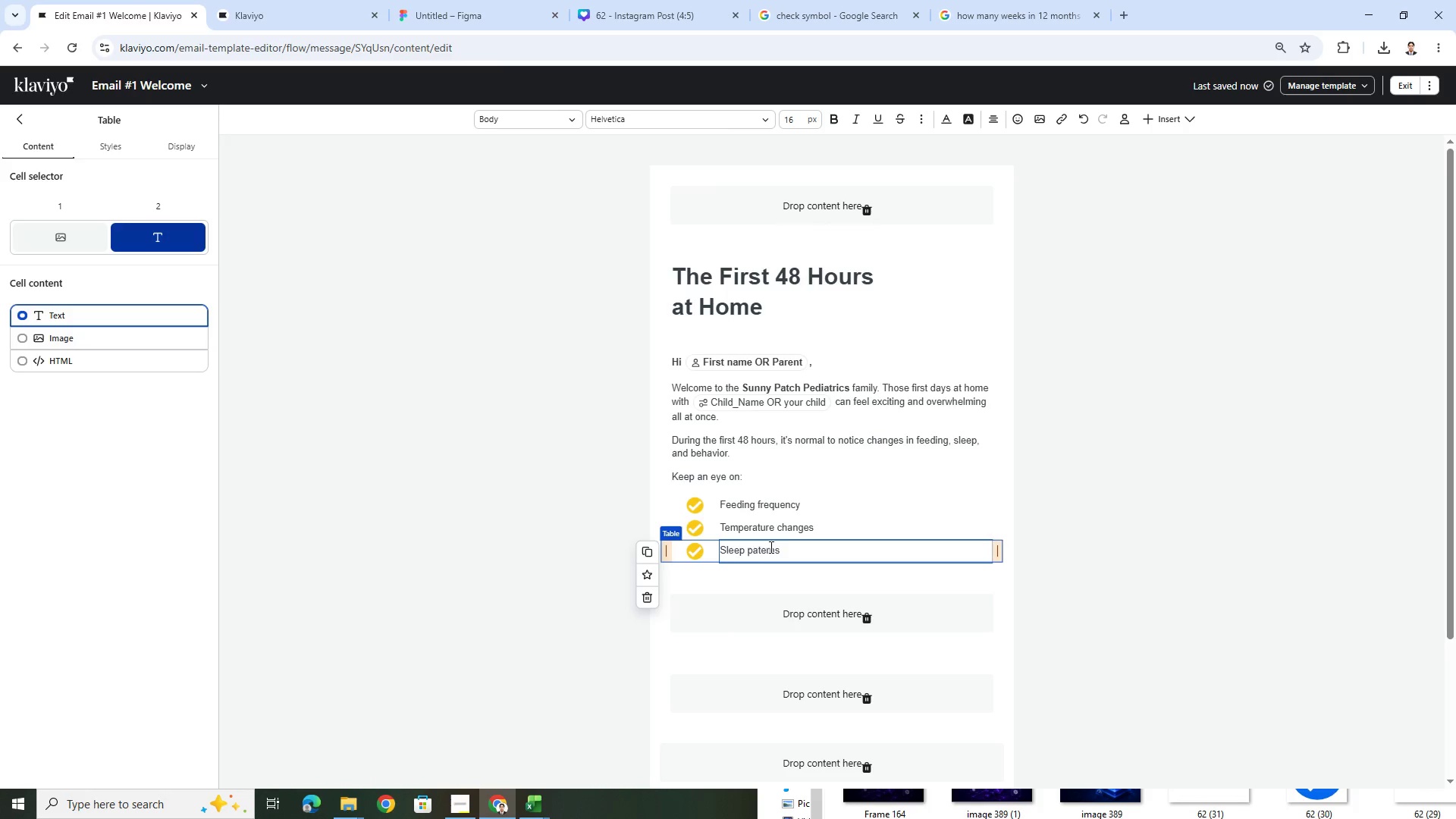 
key(T)
 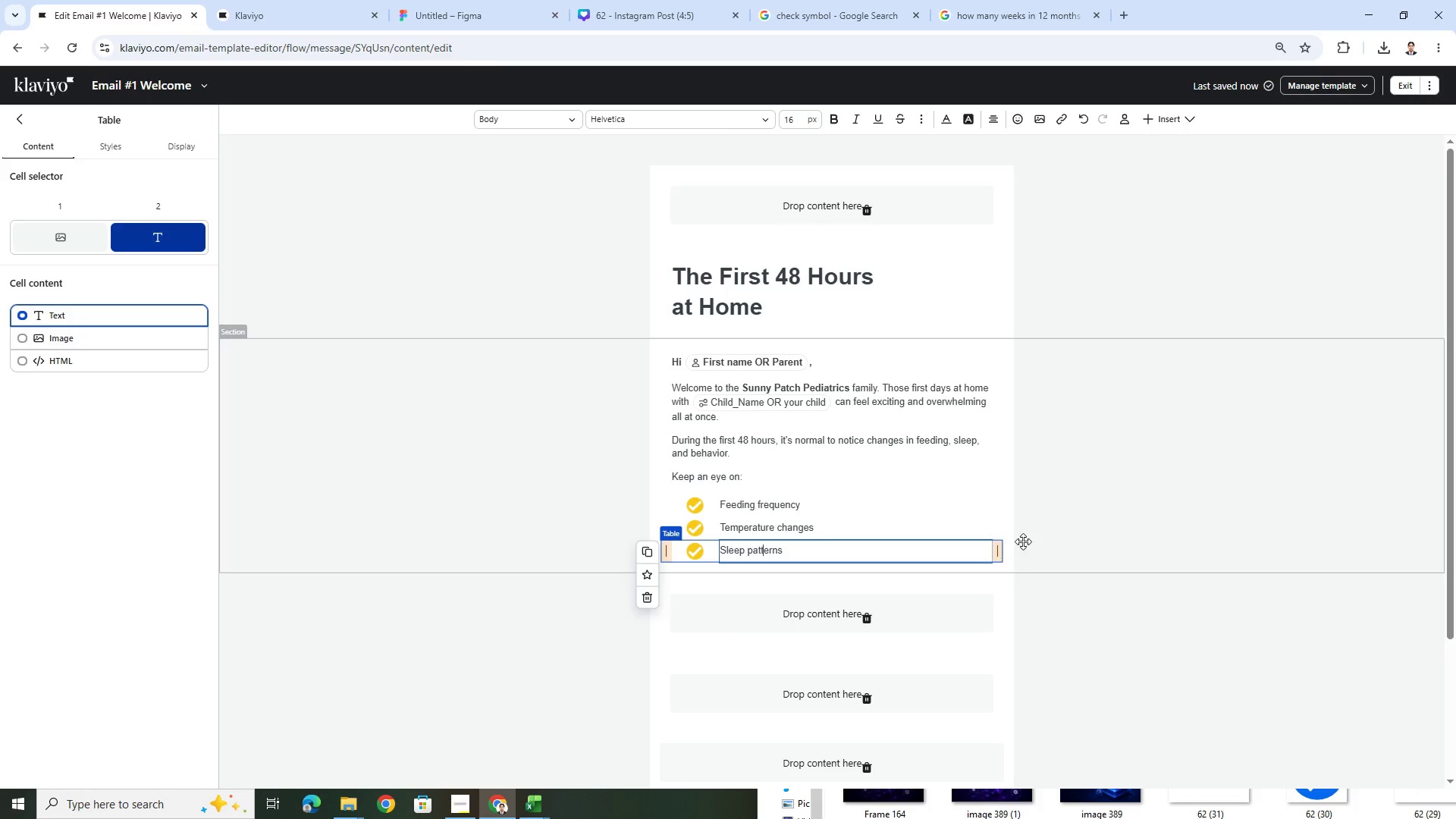 
left_click([1028, 534])
 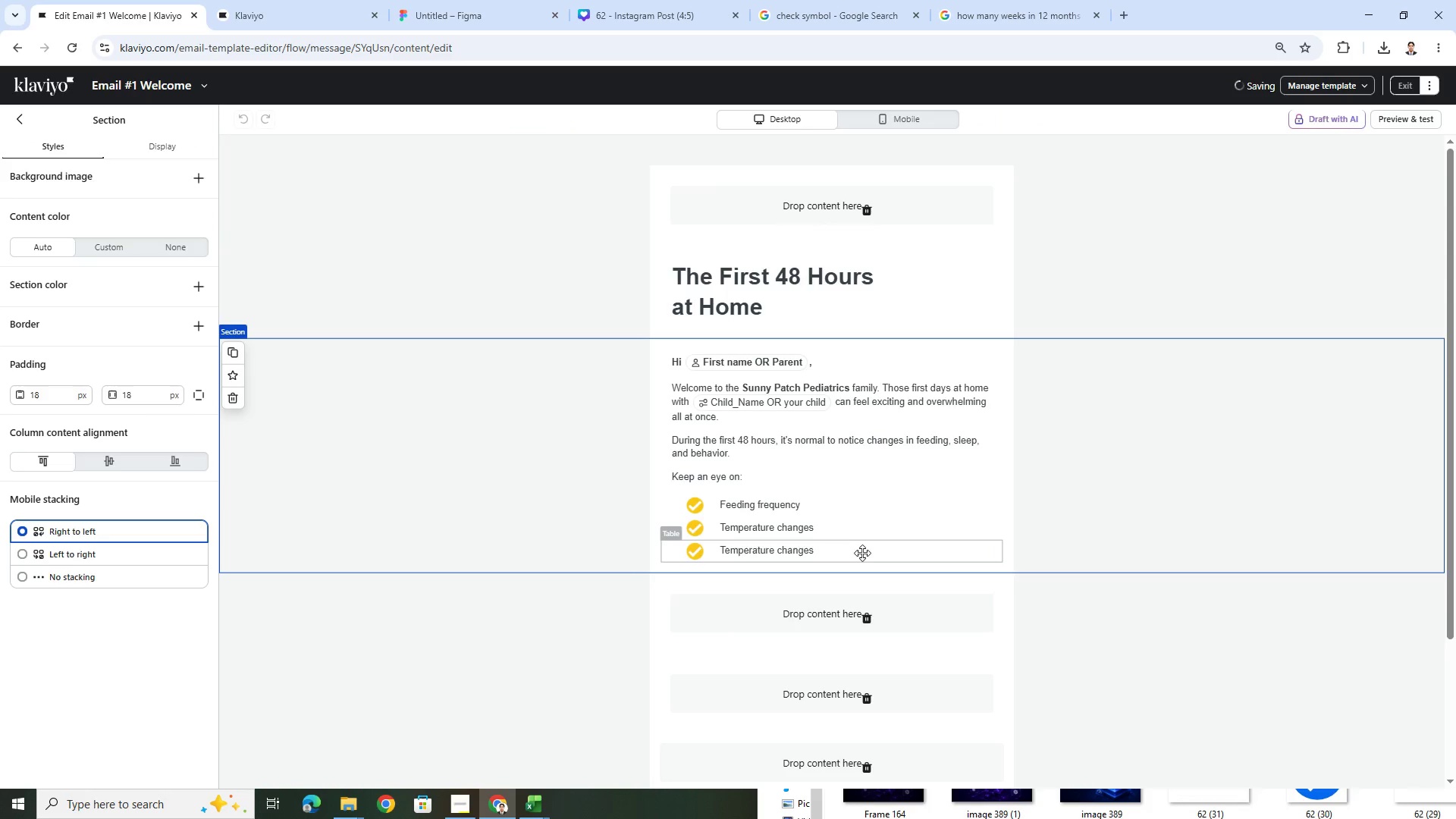 
left_click([860, 553])
 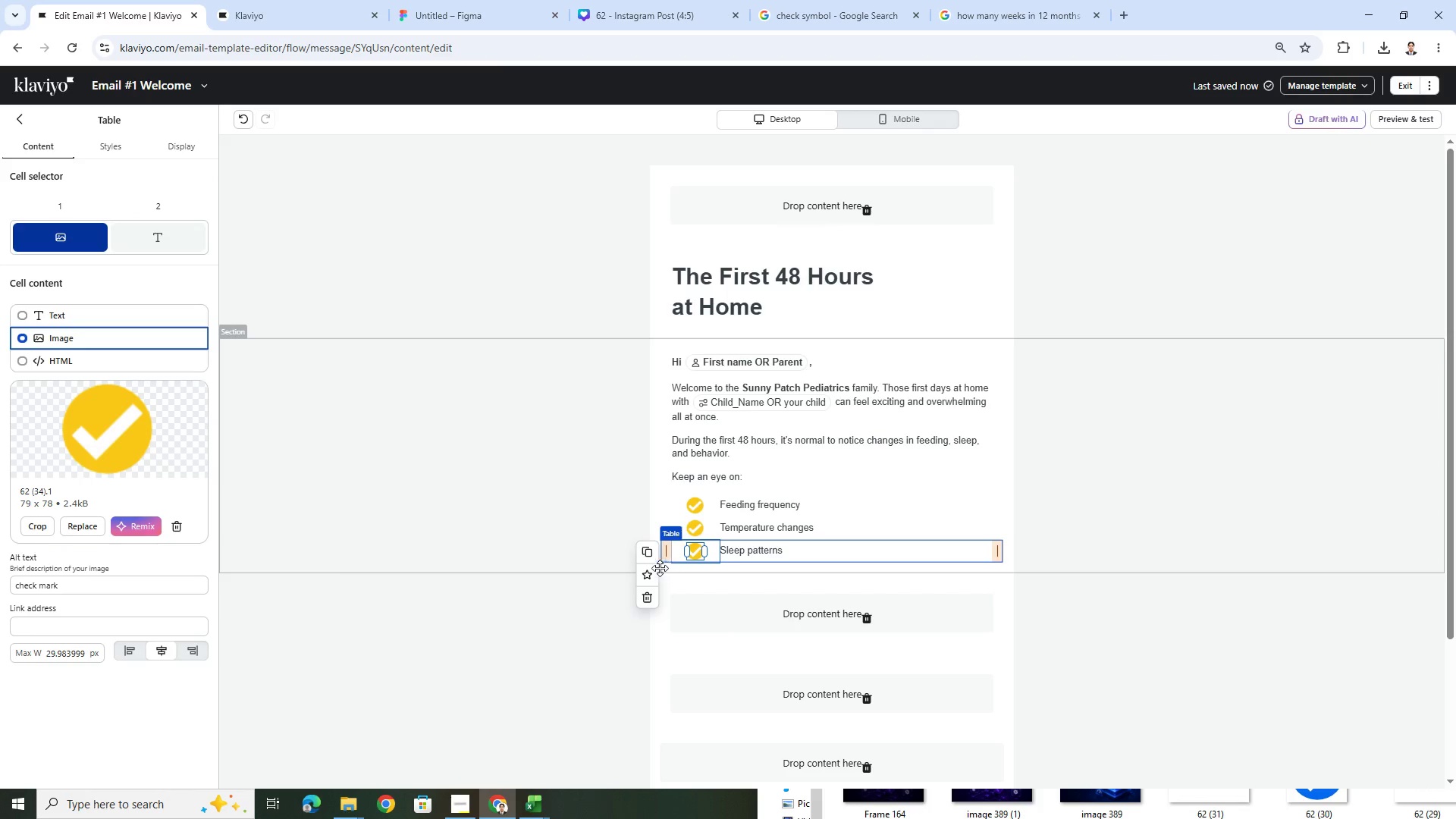 
left_click([651, 549])
 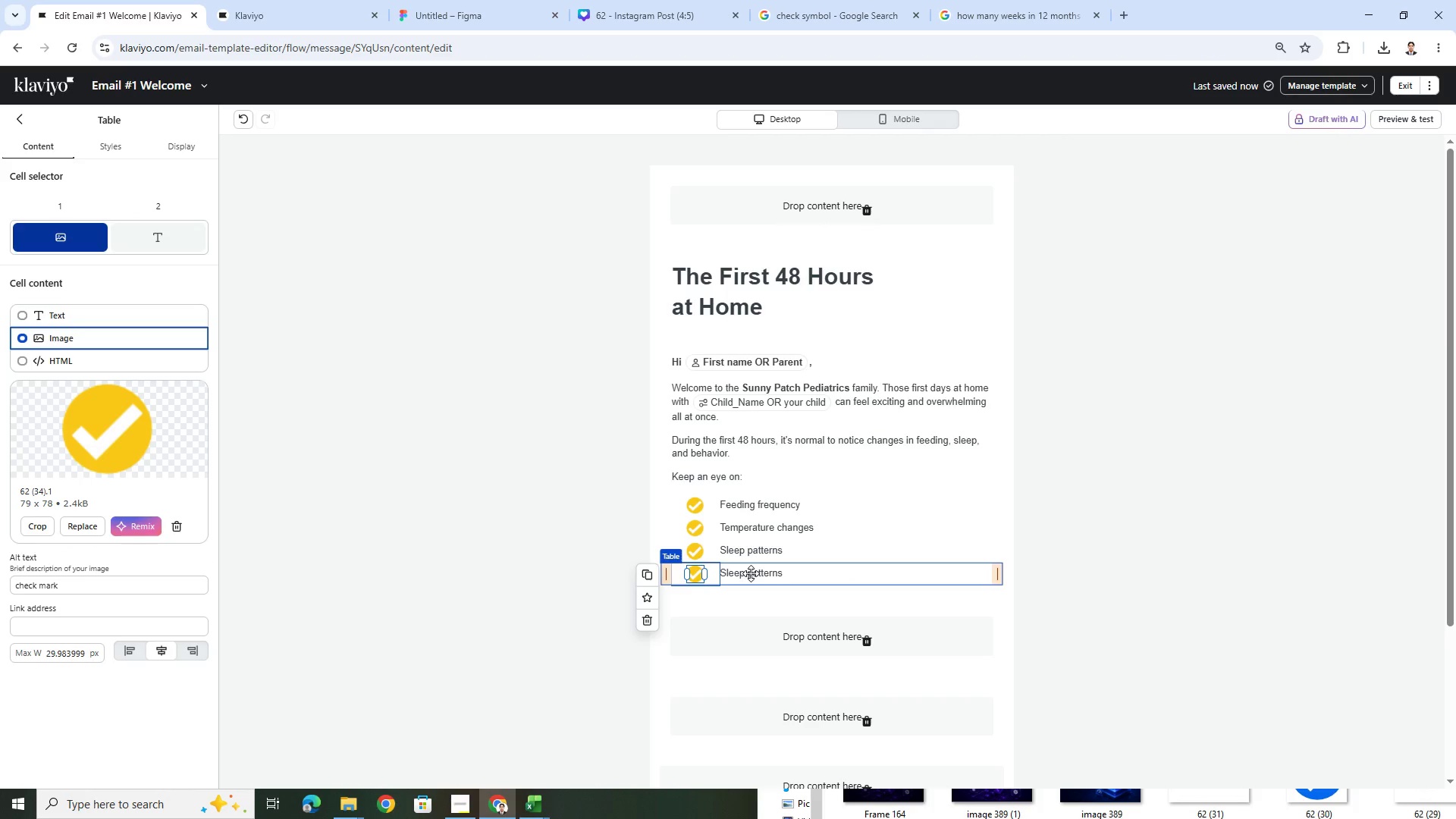 
double_click([751, 573])
 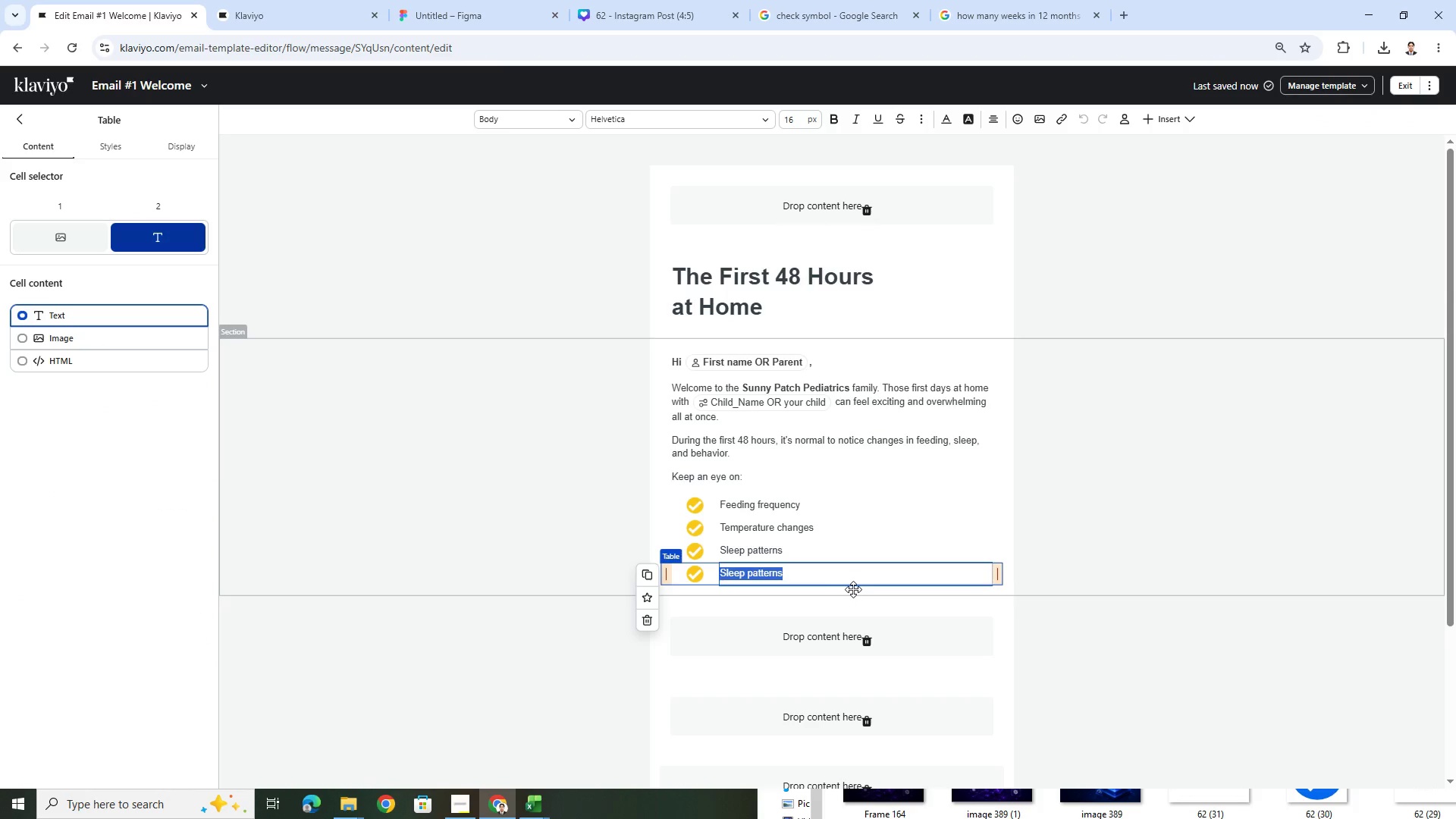 
type(Signs of discomfort)
 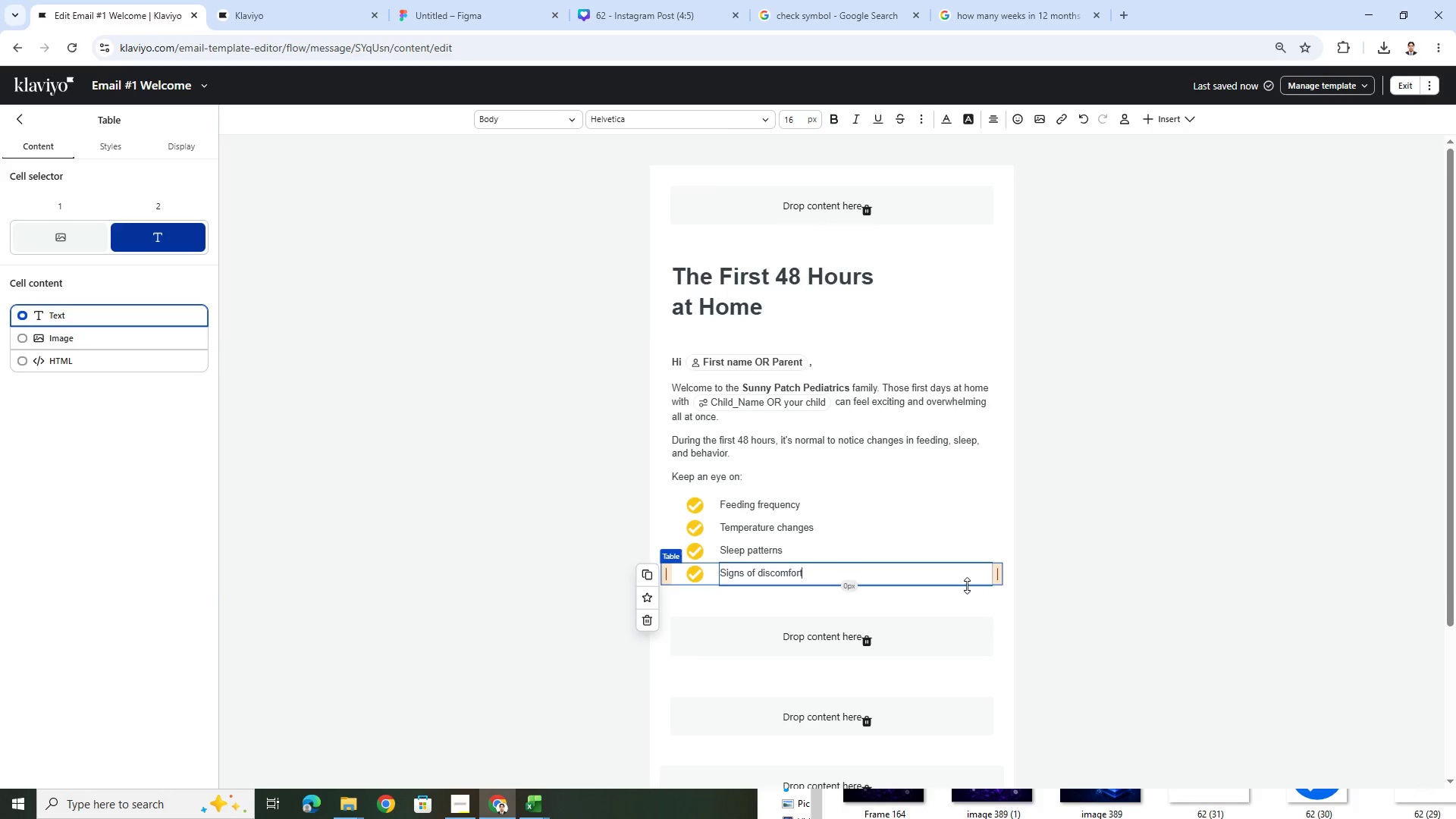 
left_click([1033, 588])
 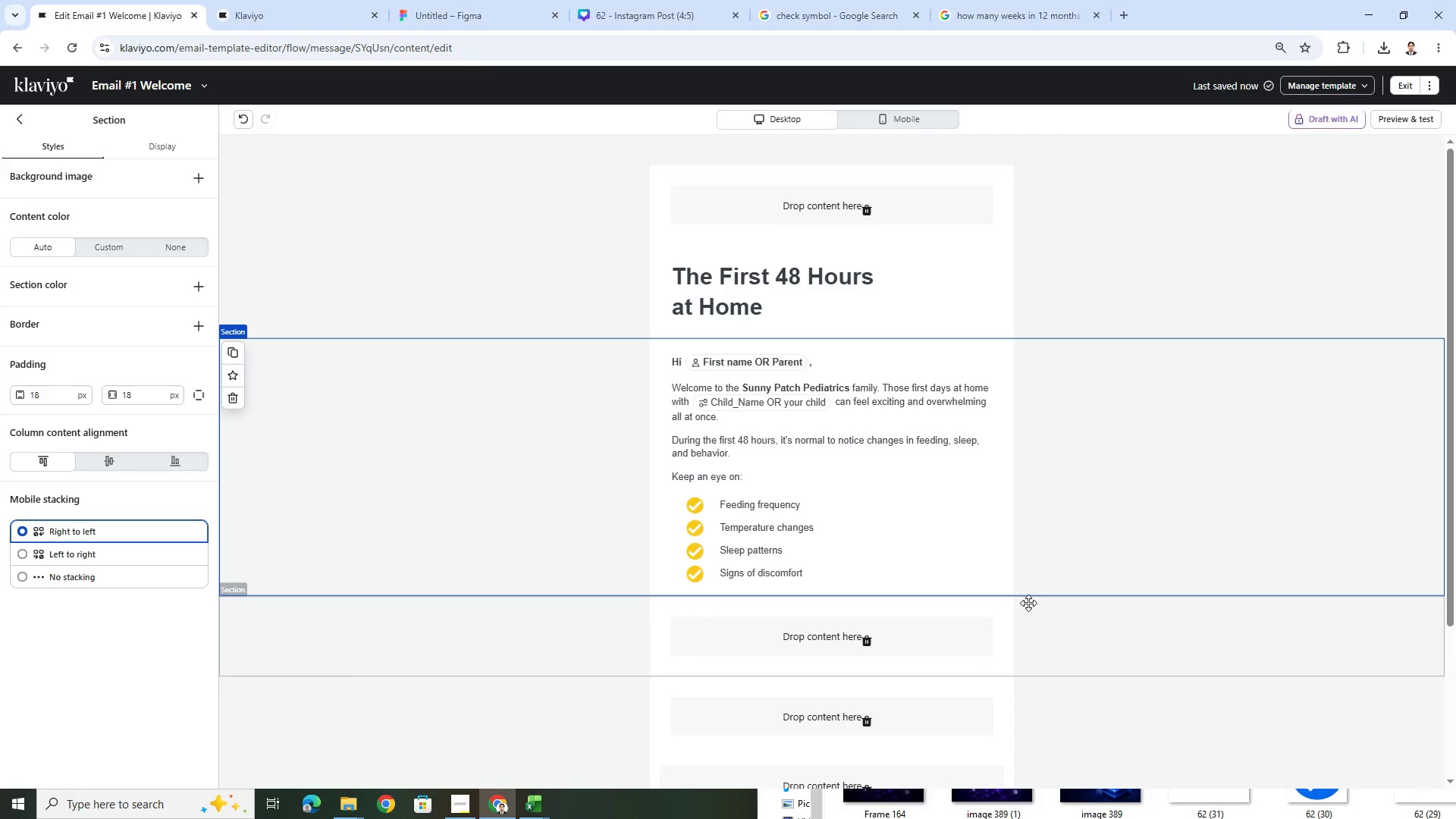 
wait(12.61)
 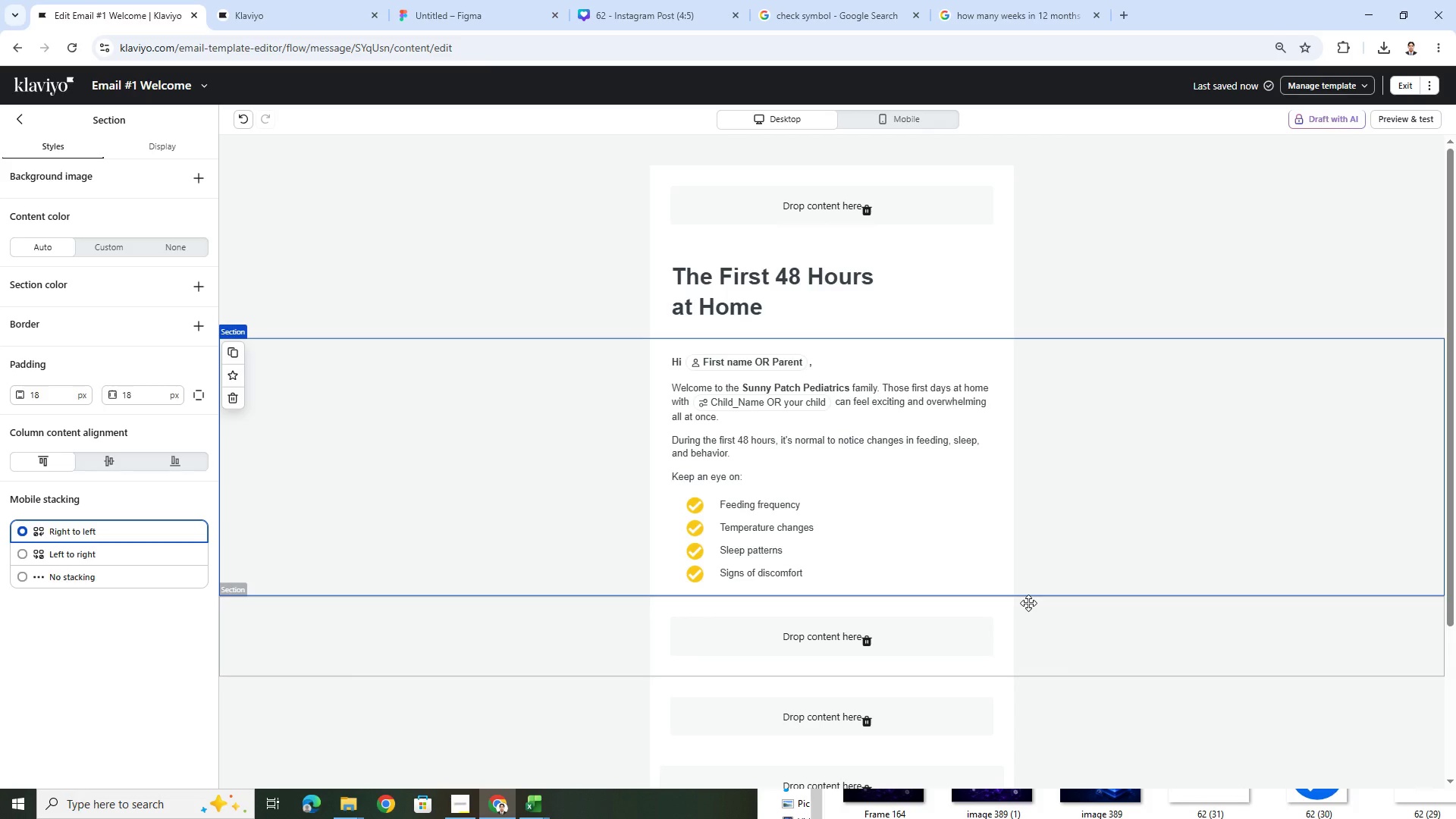 
scroll: coordinate [1021, 568], scroll_direction: down, amount: 1.0
 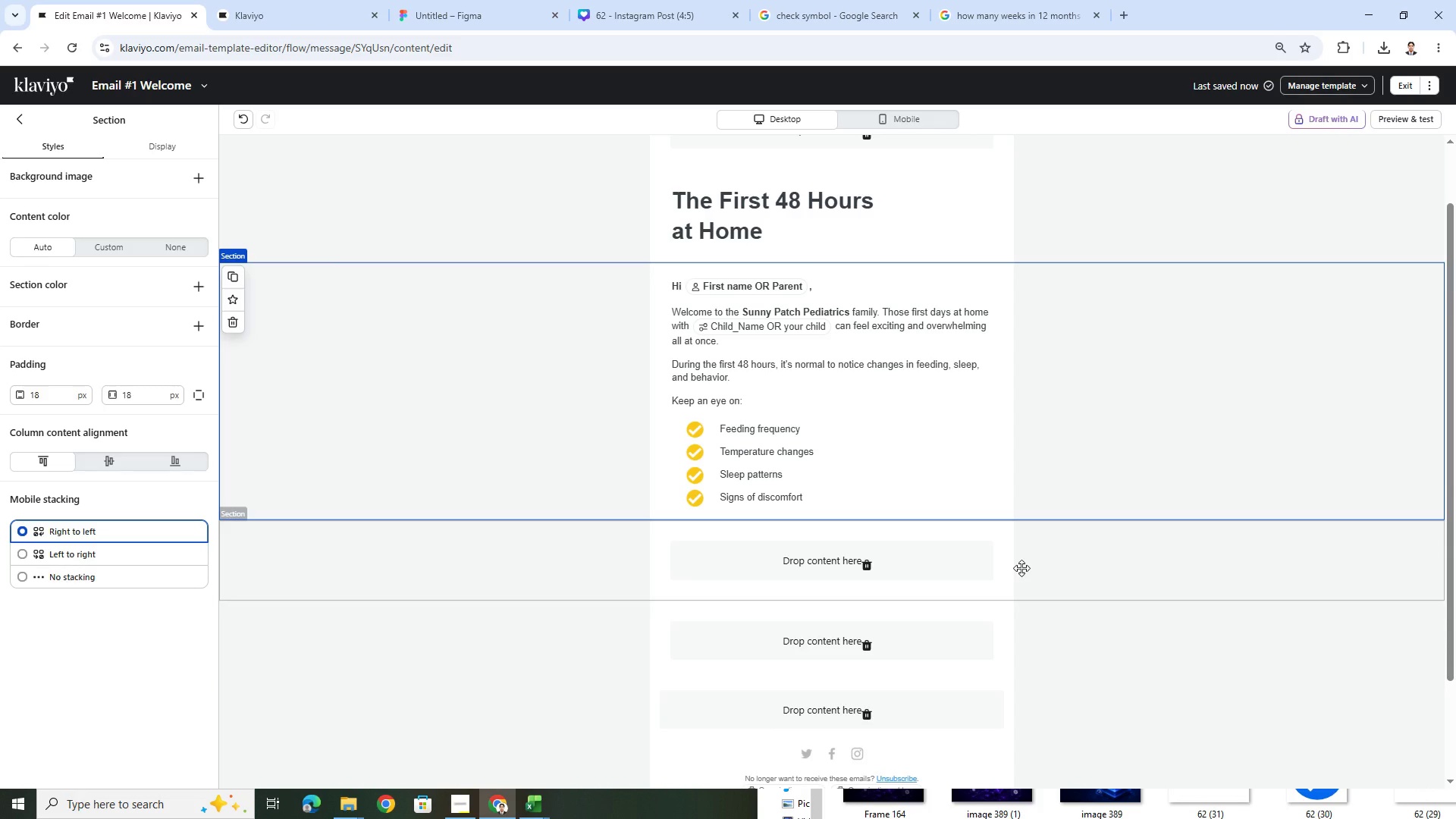 
wait(25.56)
 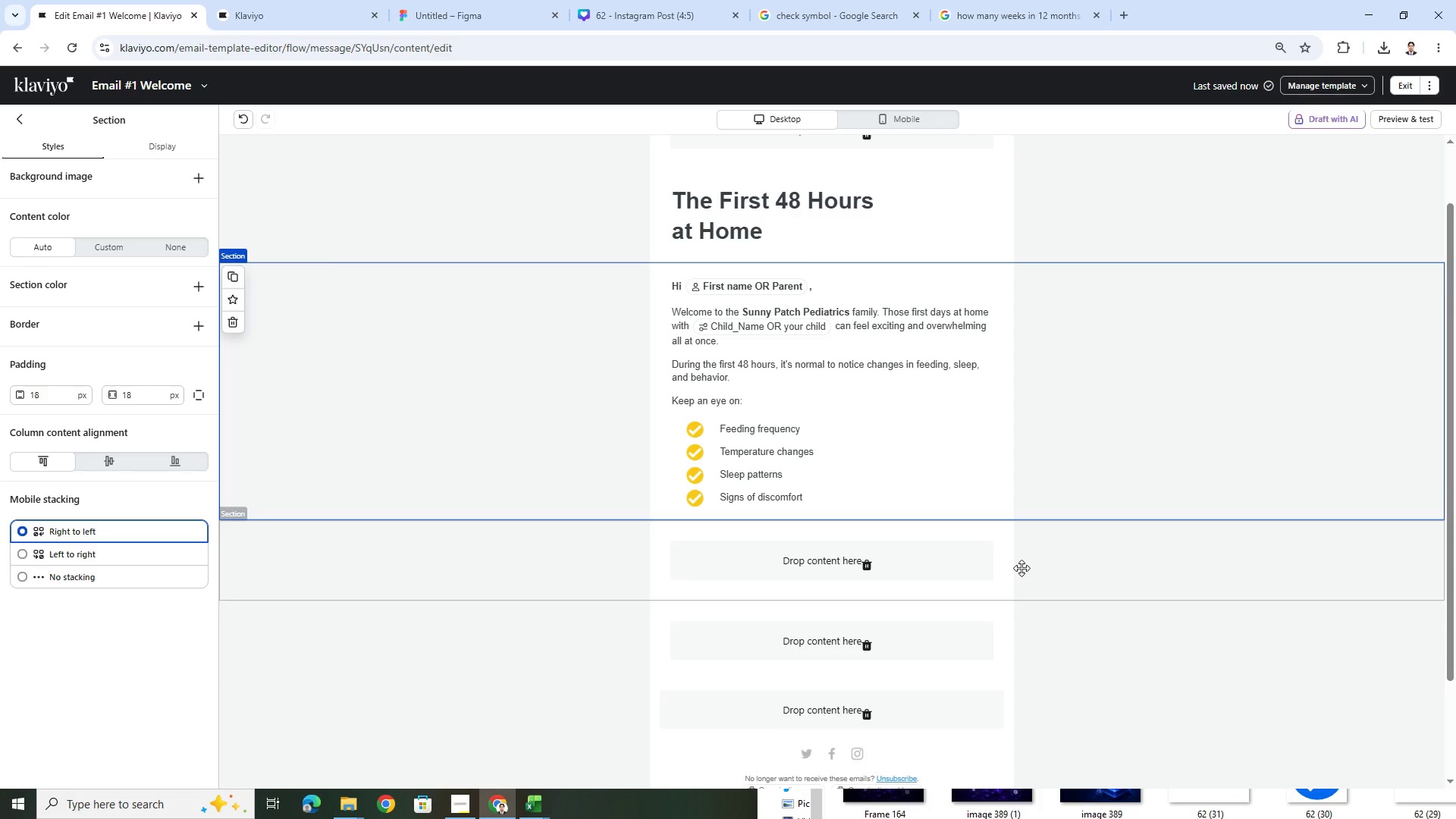 
double_click([717, 372])
 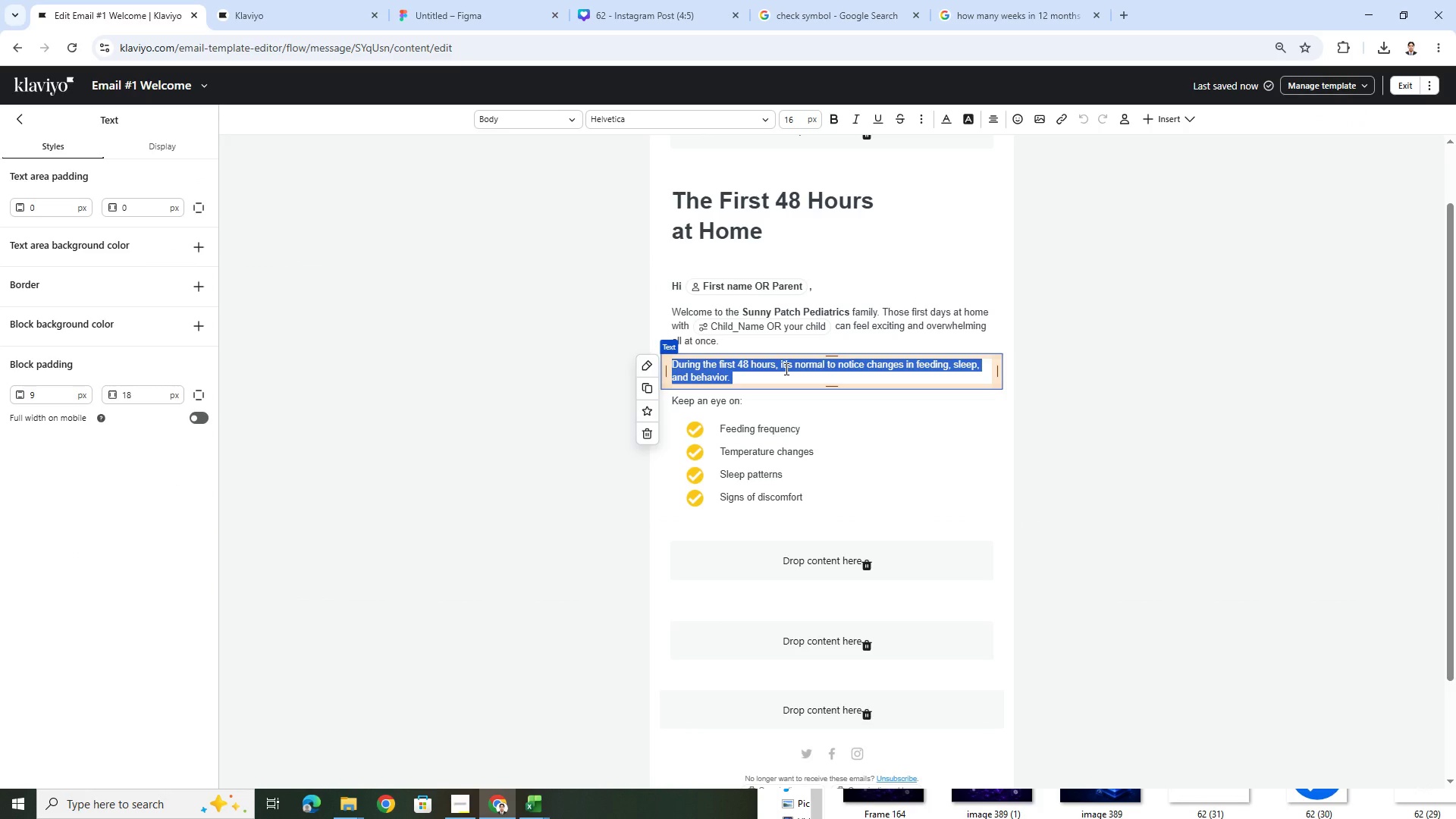 
left_click([785, 369])
 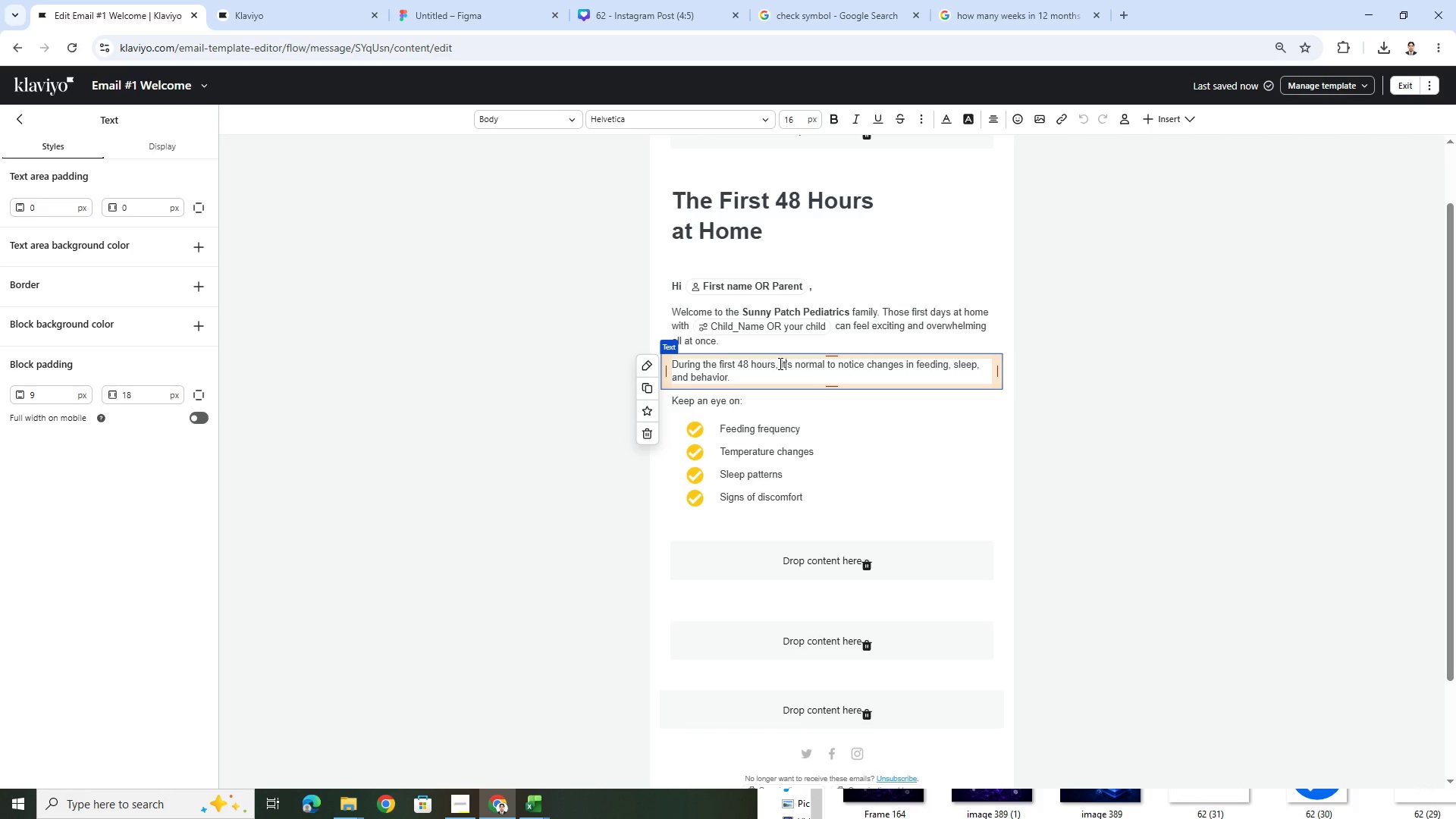 
wait(9.78)
 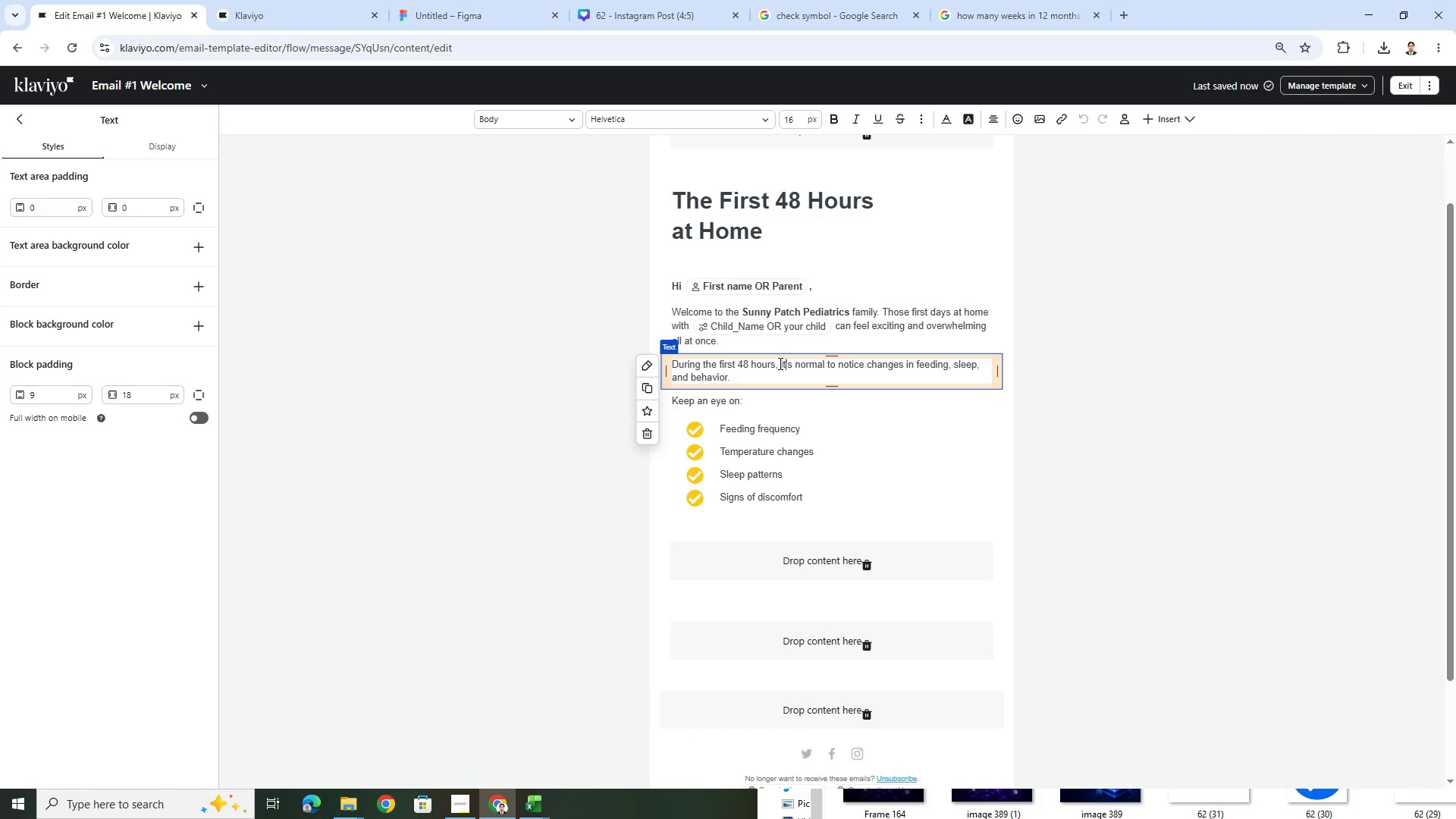 
left_click_drag(start_coordinate=[672, 365], to_coordinate=[774, 362])
 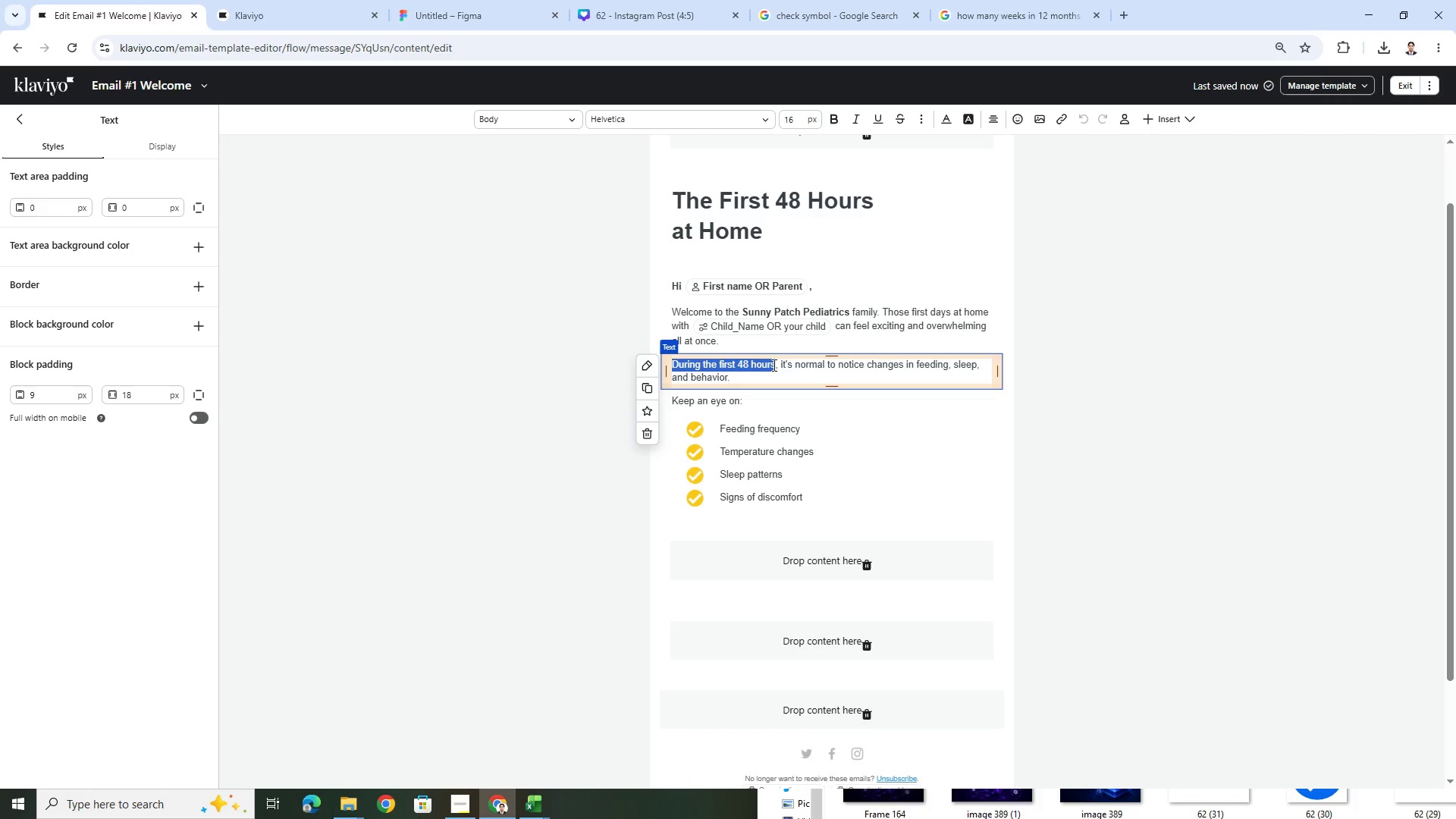 
key(Control+B)
 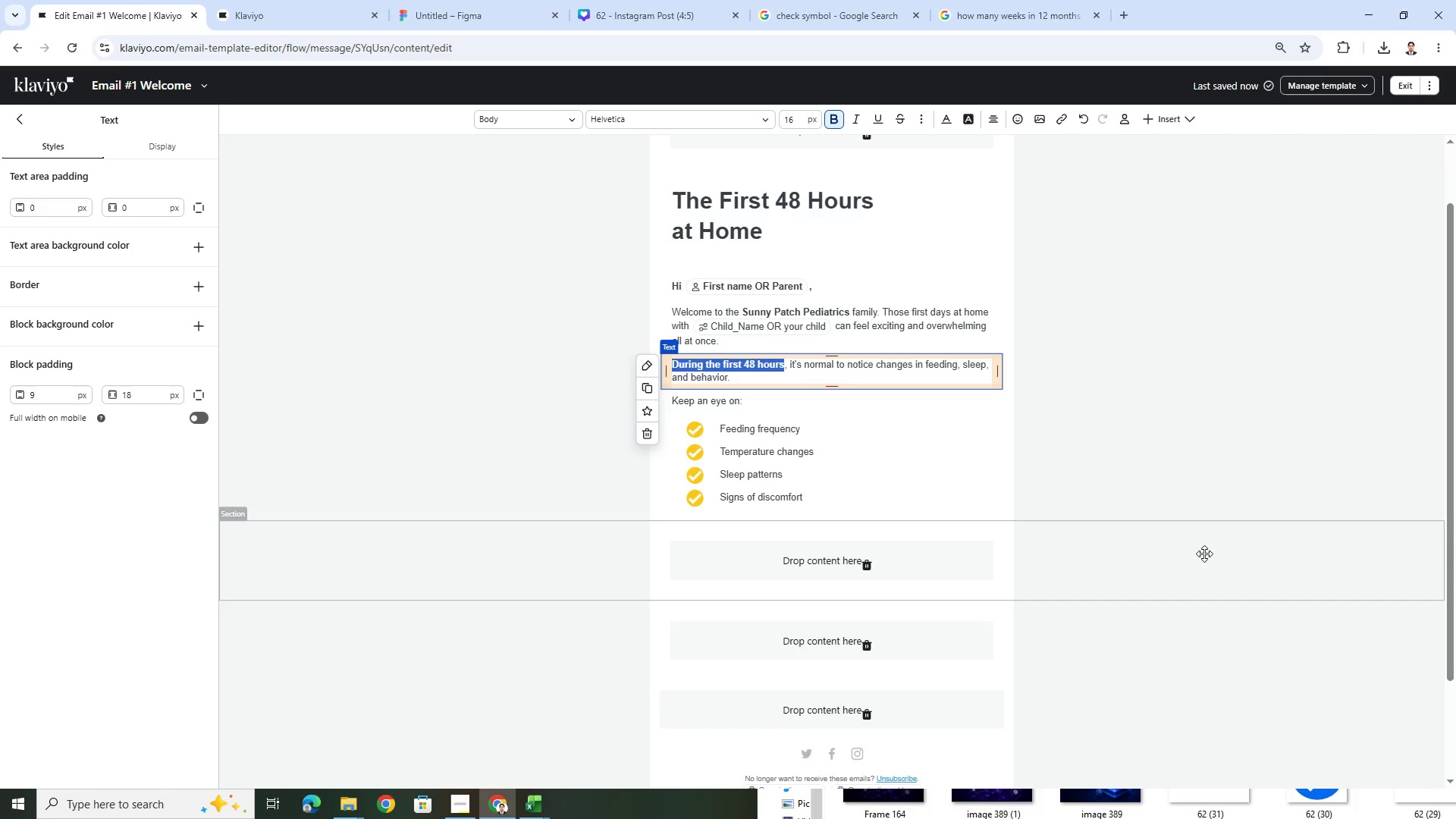 
left_click([1209, 555])
 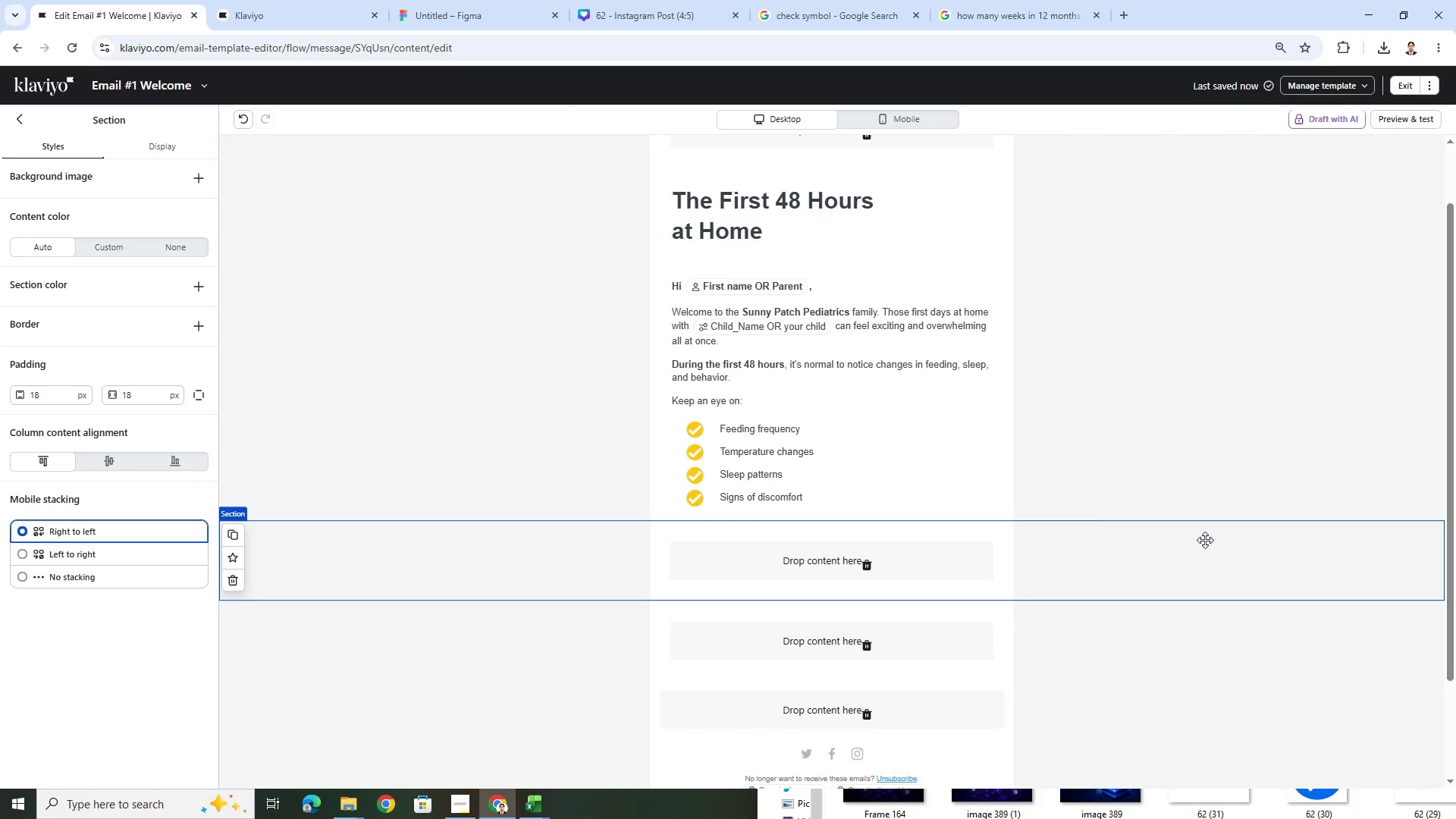 
scroll: coordinate [1205, 540], scroll_direction: up, amount: 3.0
 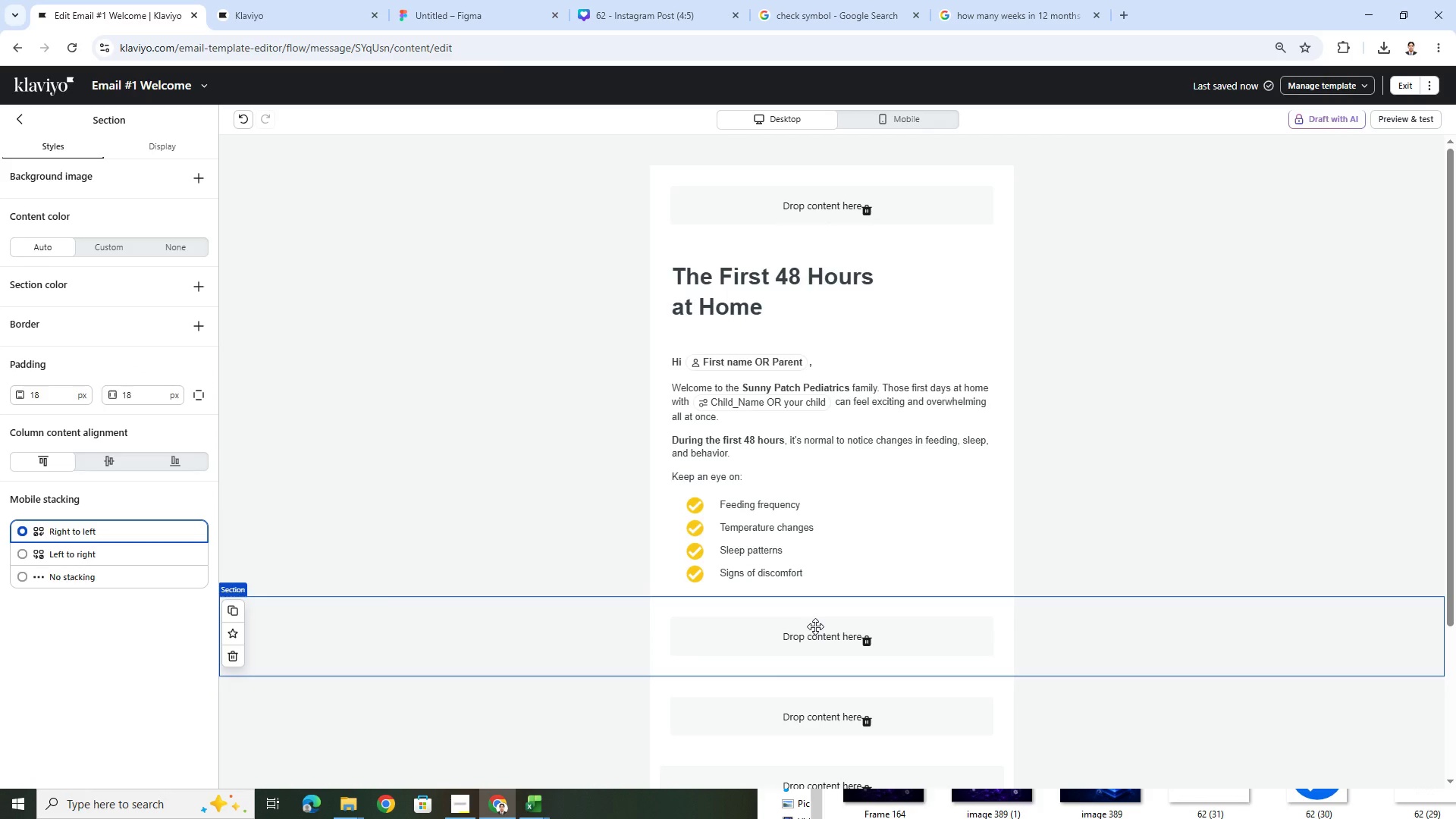 
wait(48.63)
 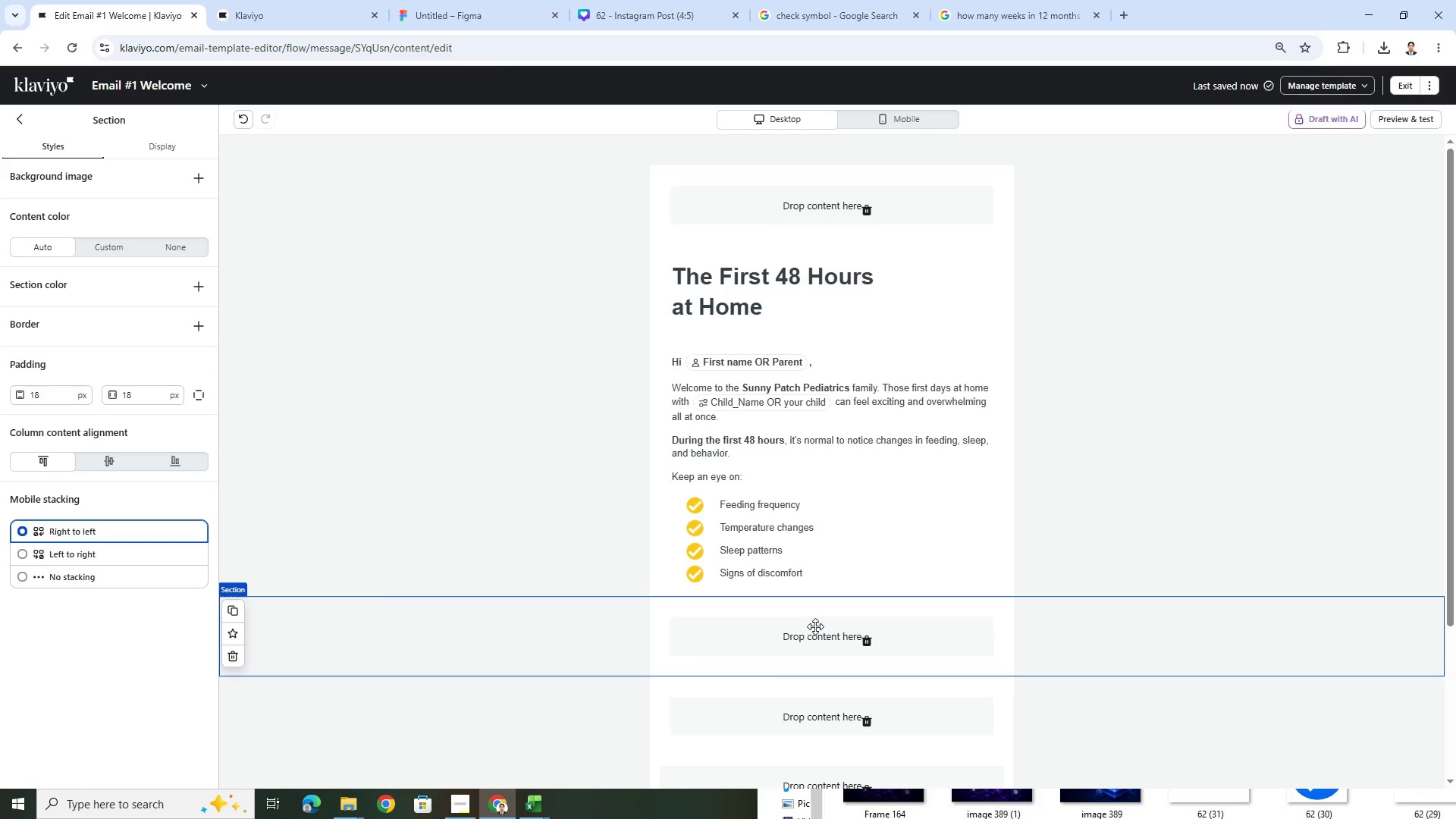 
scroll: coordinate [930, 620], scroll_direction: down, amount: 2.0
 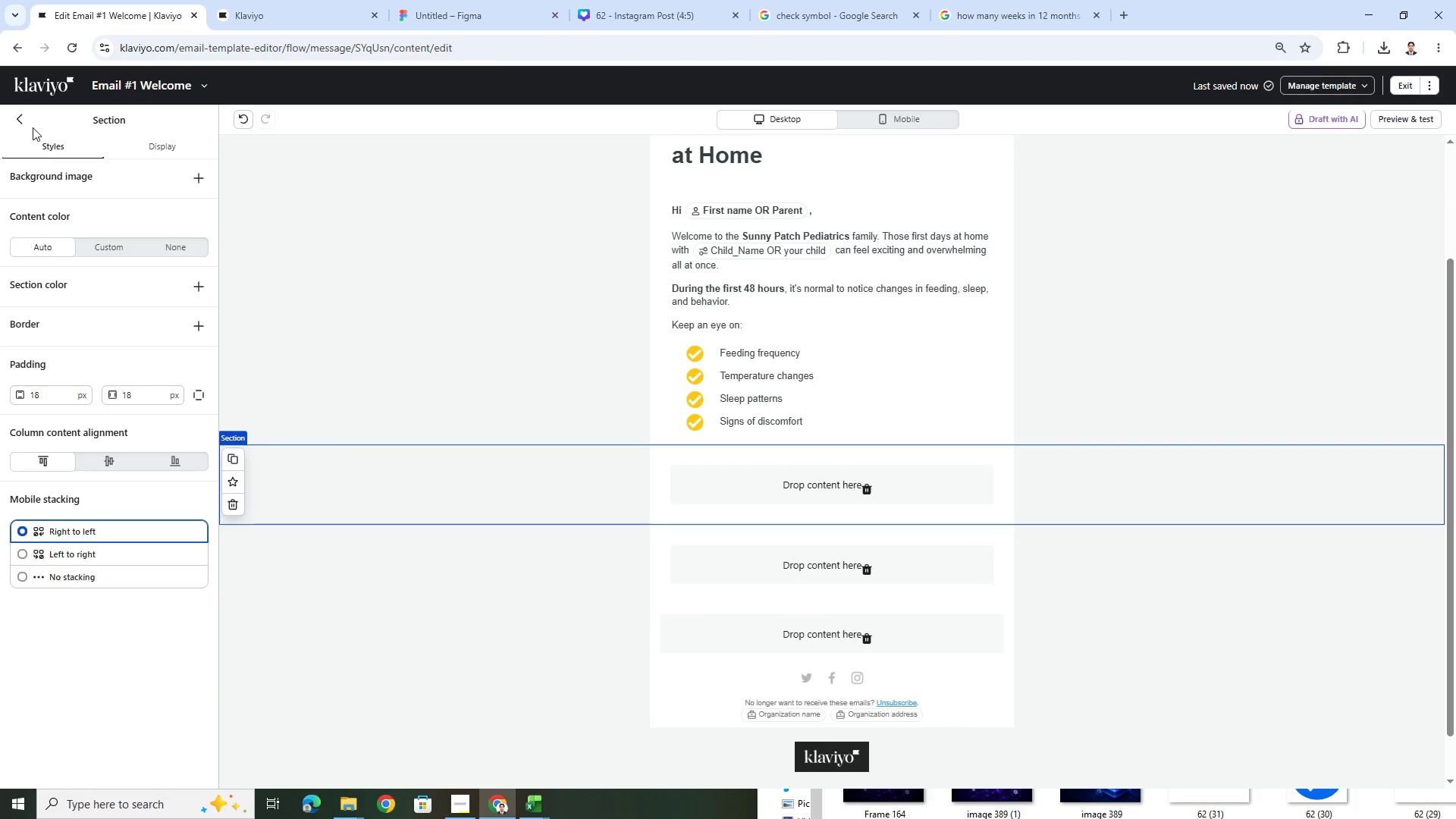 
left_click([23, 114])
 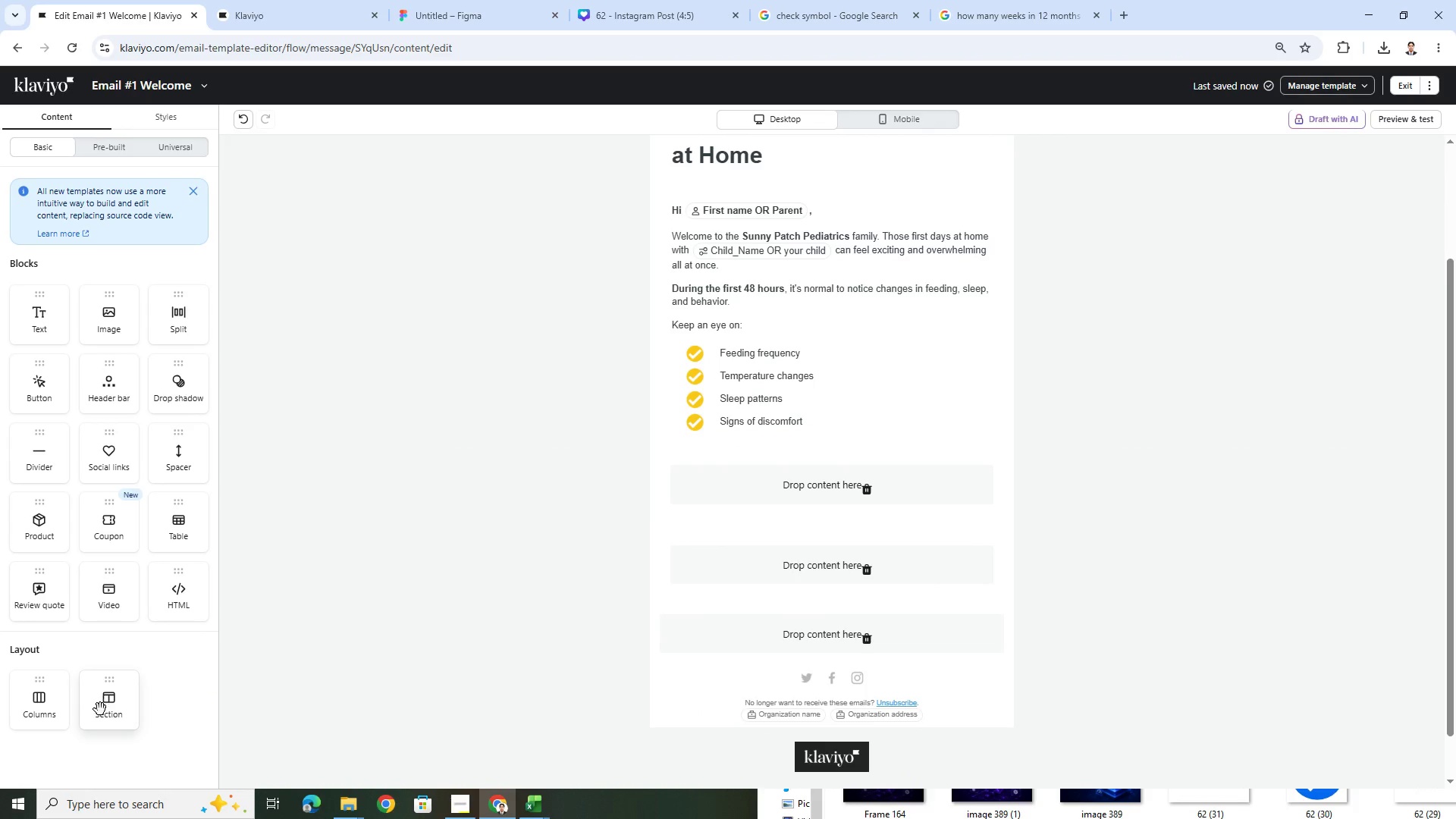 
left_click_drag(start_coordinate=[48, 708], to_coordinate=[855, 488])
 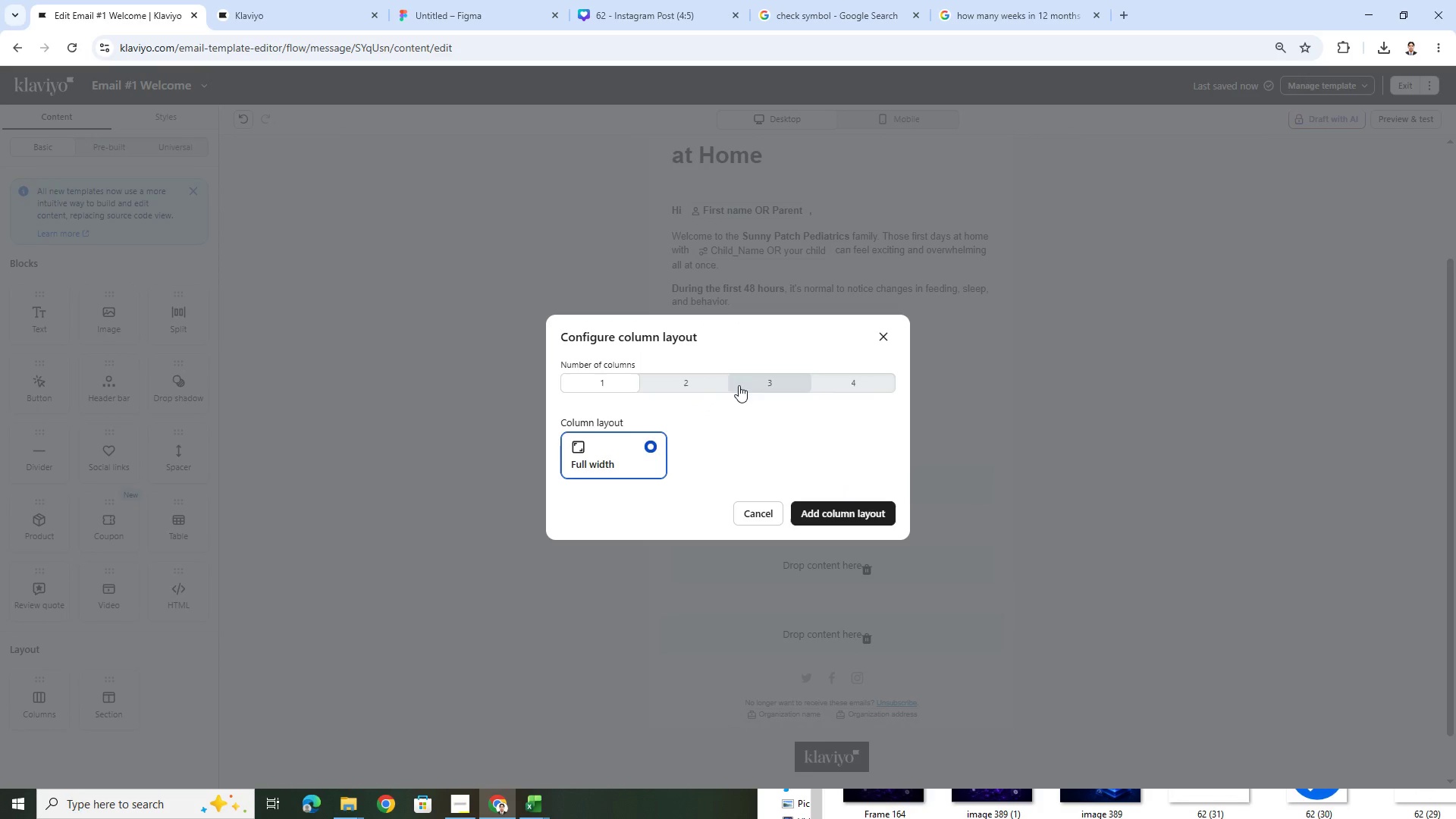 
left_click([690, 381])
 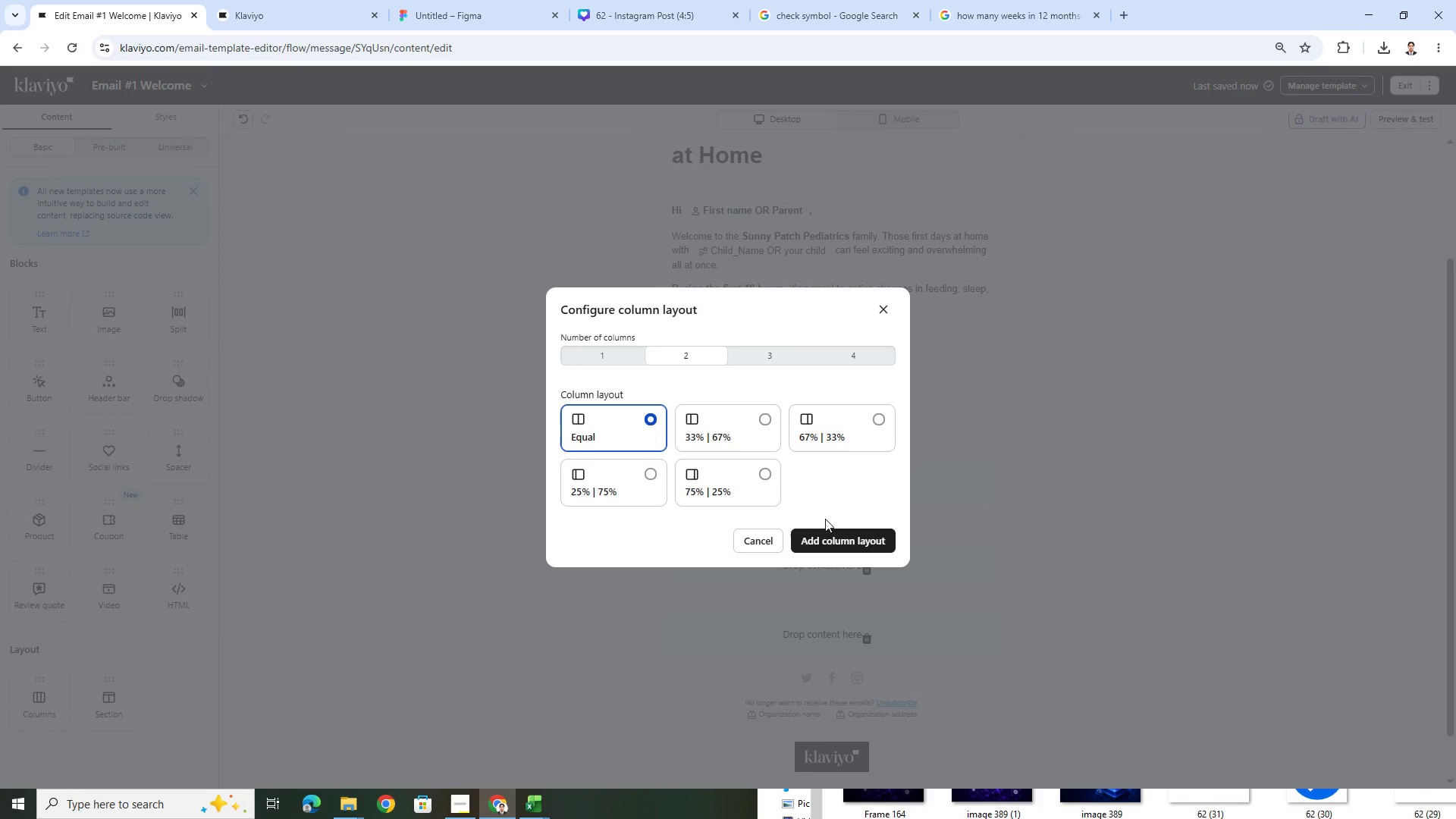 
wait(31.86)
 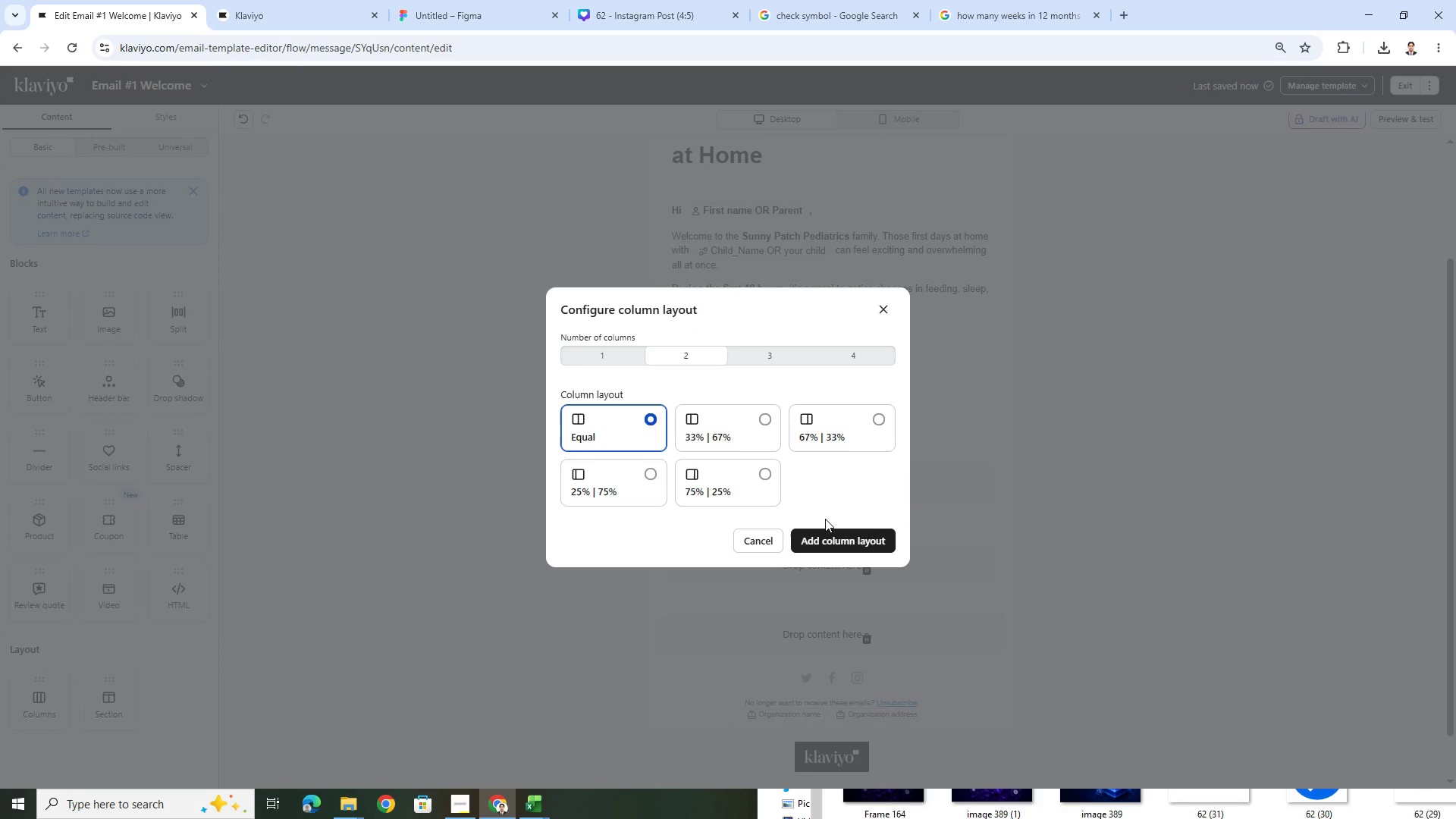 
left_click([873, 420])
 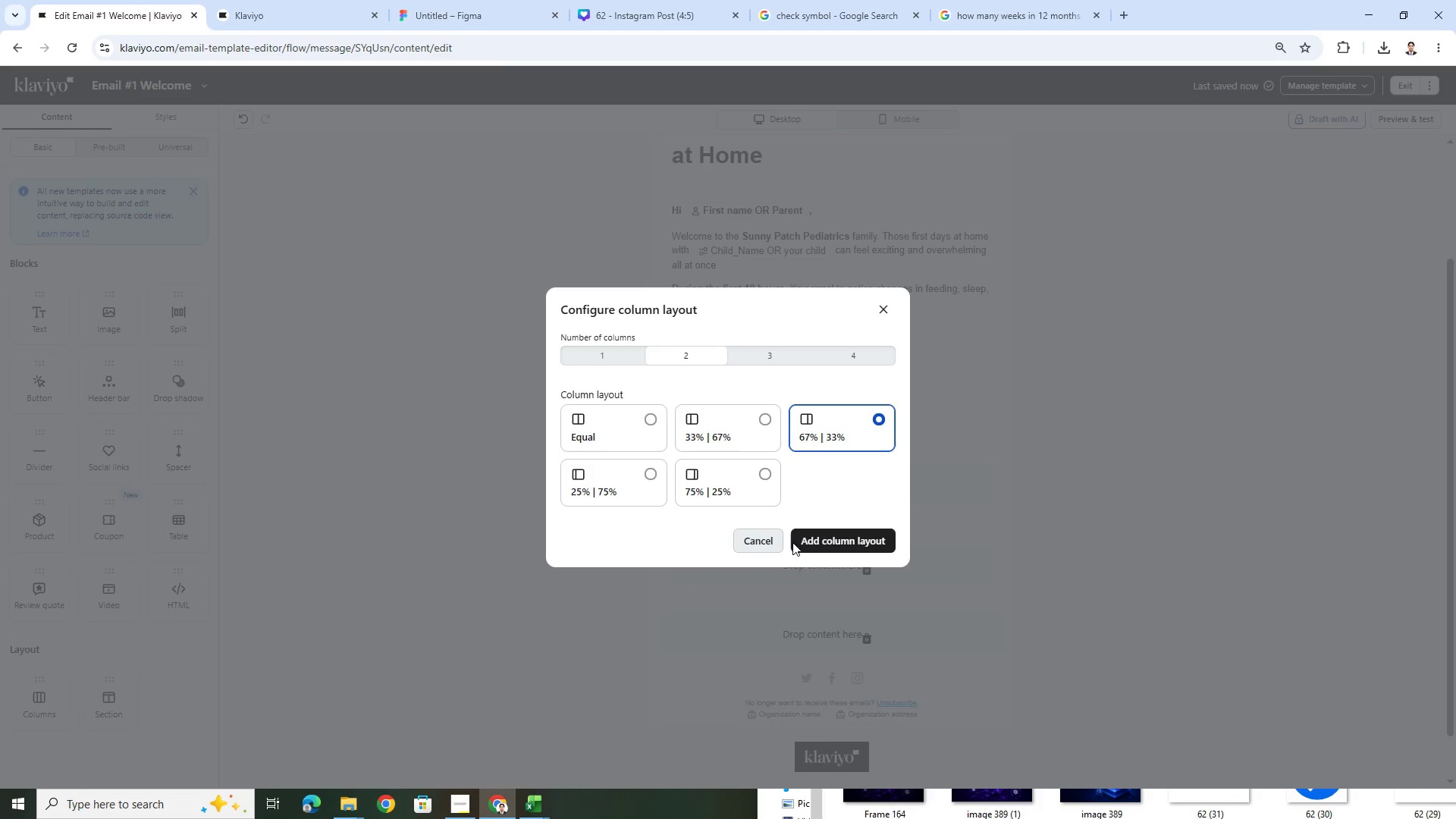 
left_click([856, 541])
 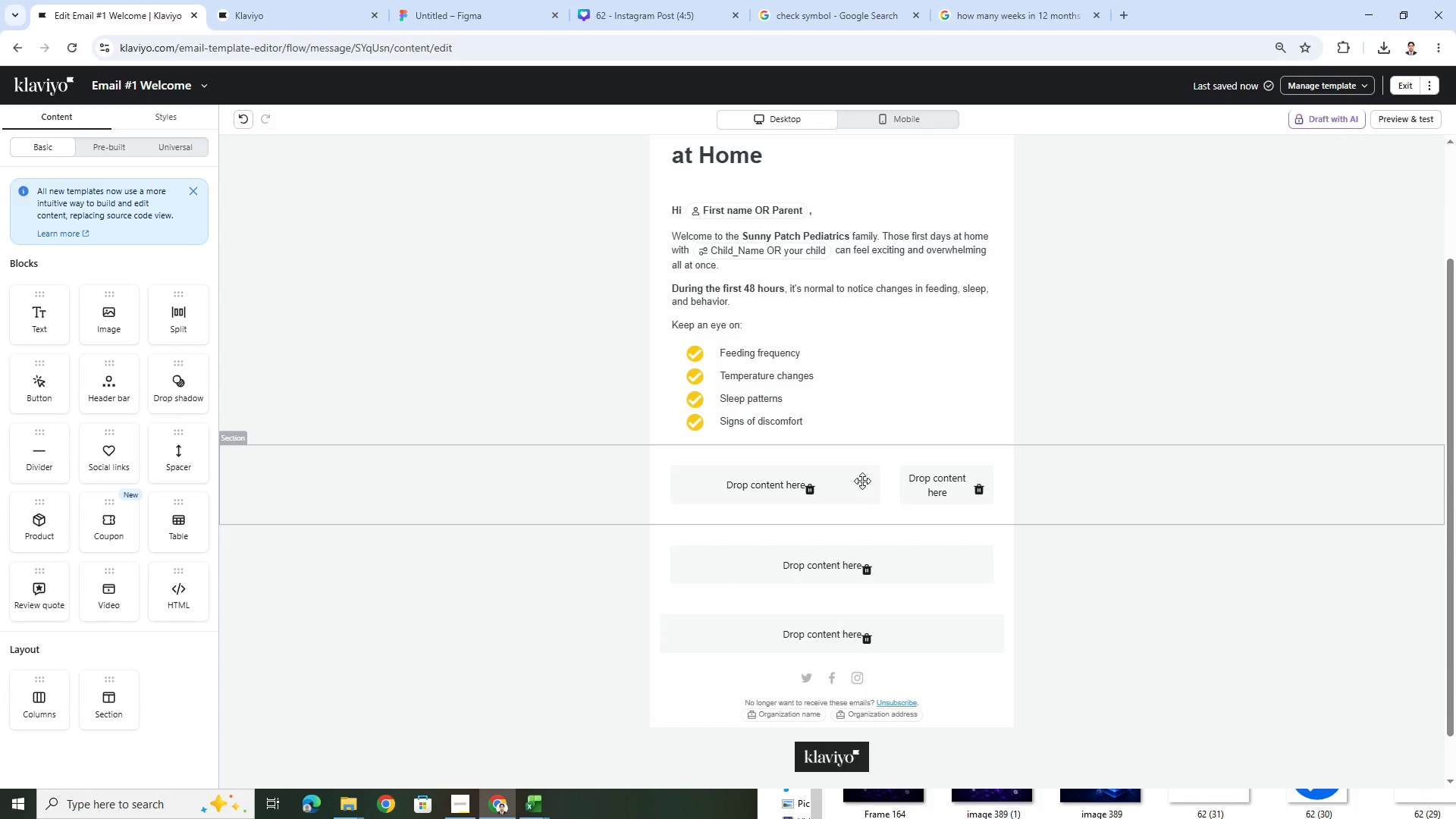 
wait(10.36)
 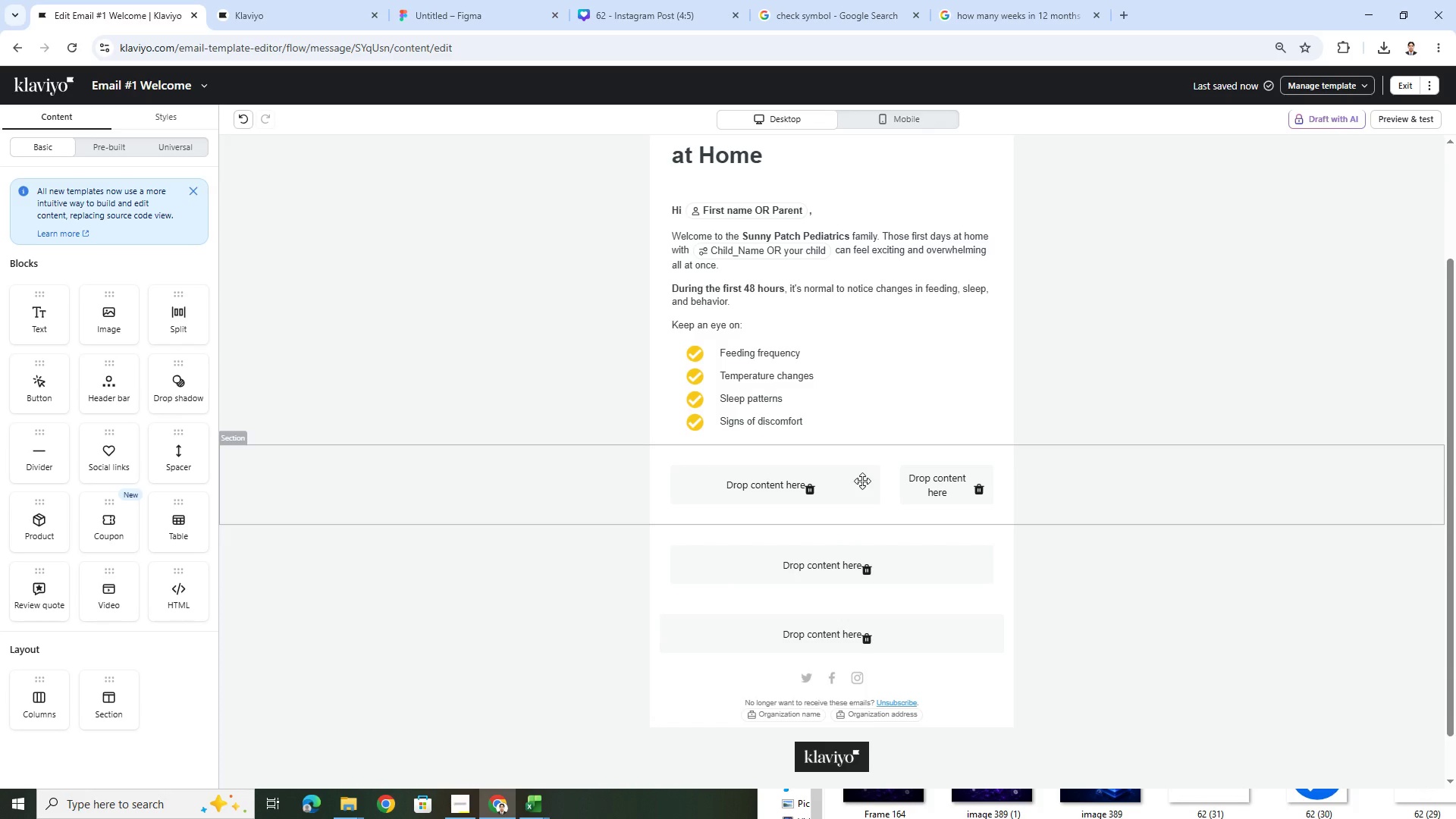 
left_click([24, 320])
 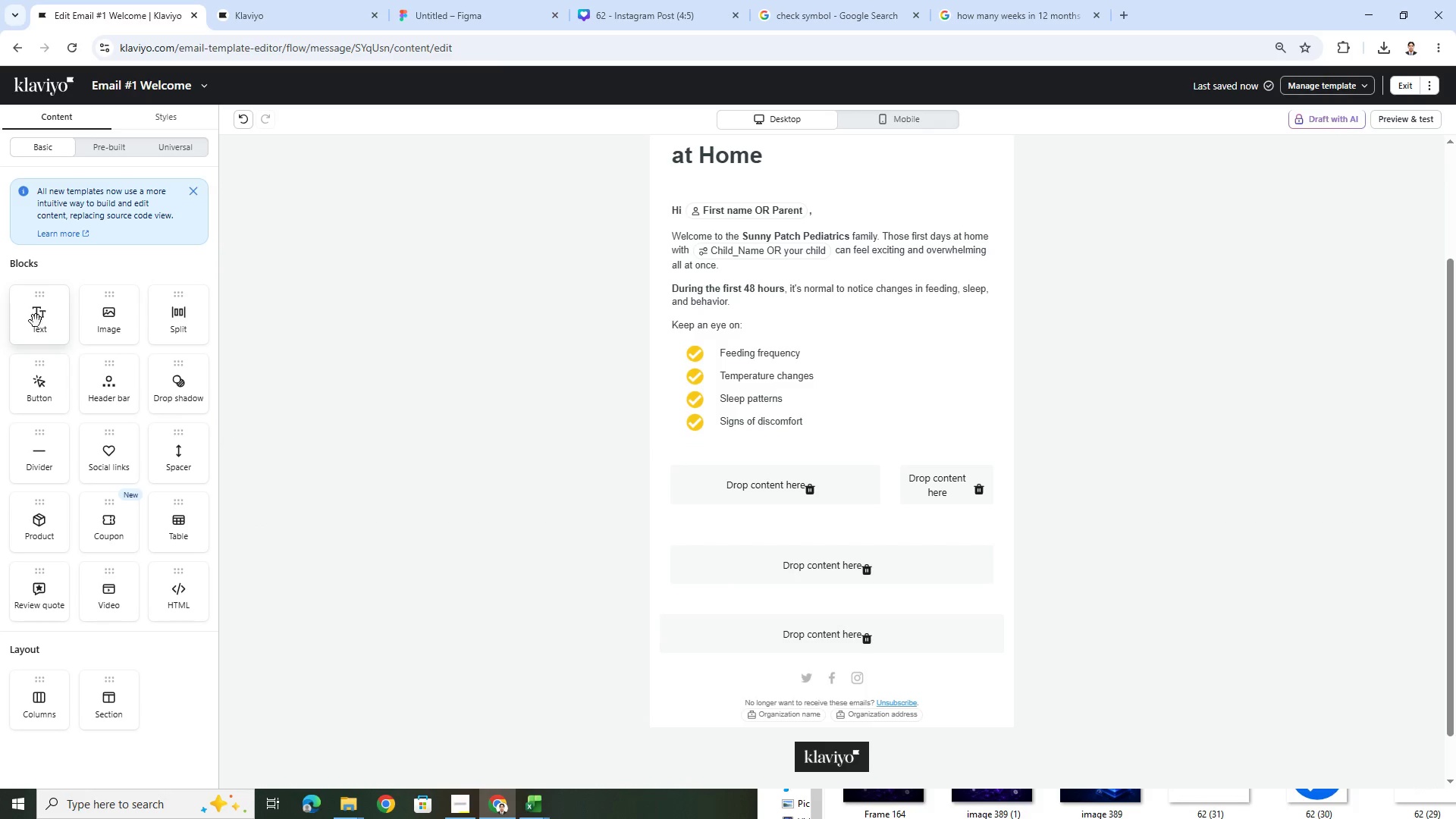 
left_click_drag(start_coordinate=[24, 320], to_coordinate=[746, 486])
 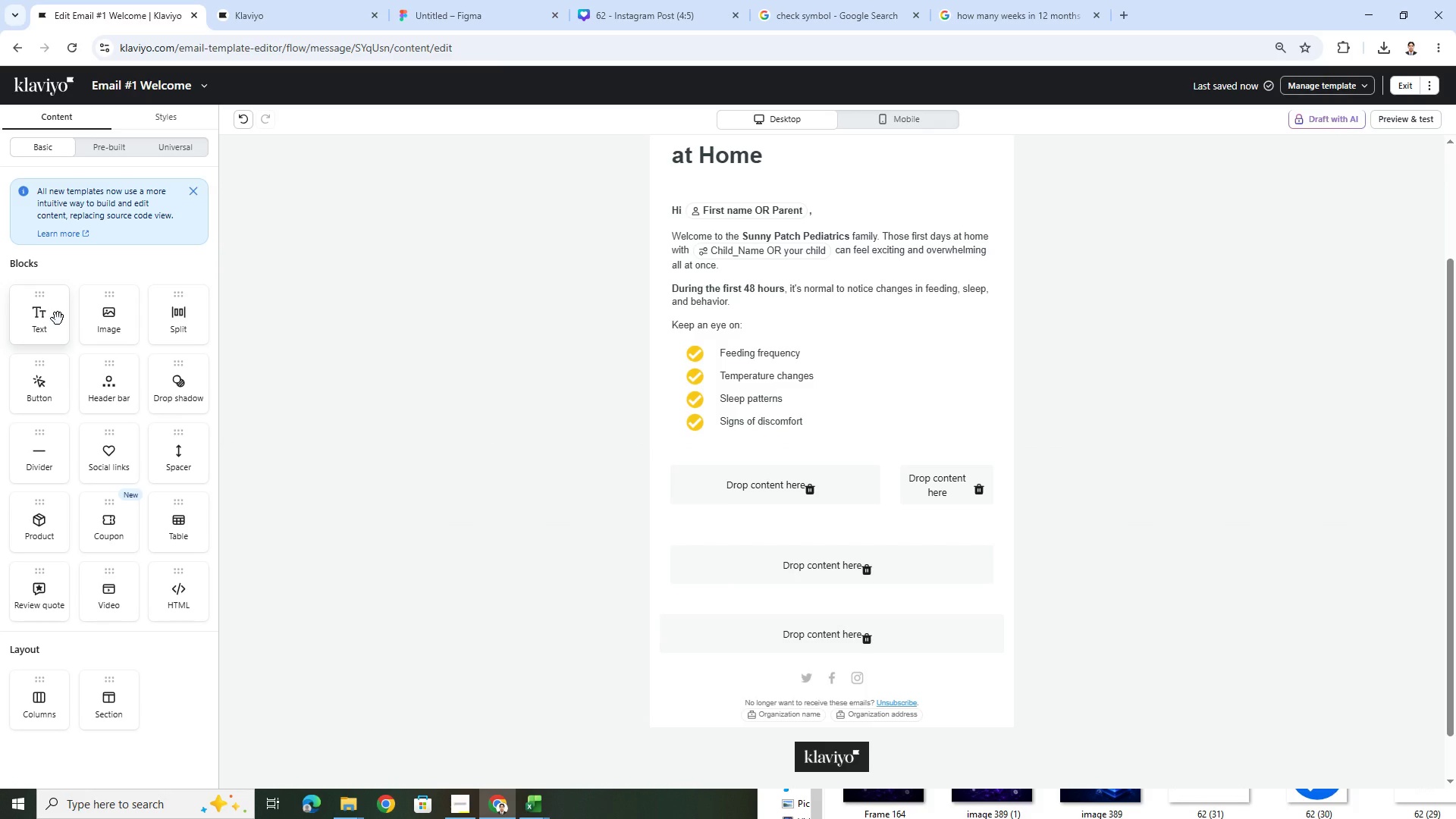 
wait(9.12)
 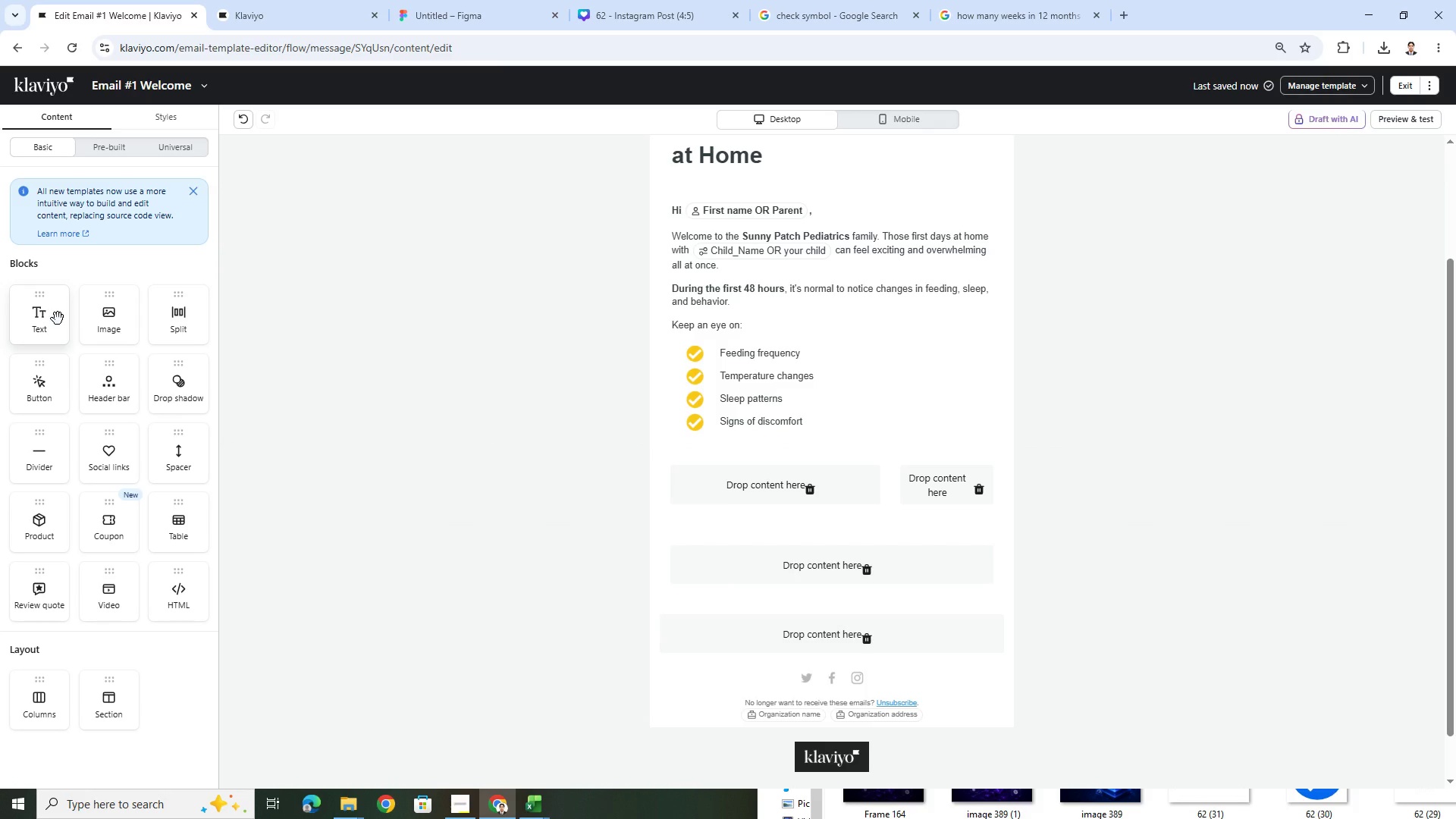 
left_click_drag(start_coordinate=[180, 536], to_coordinate=[778, 490])
 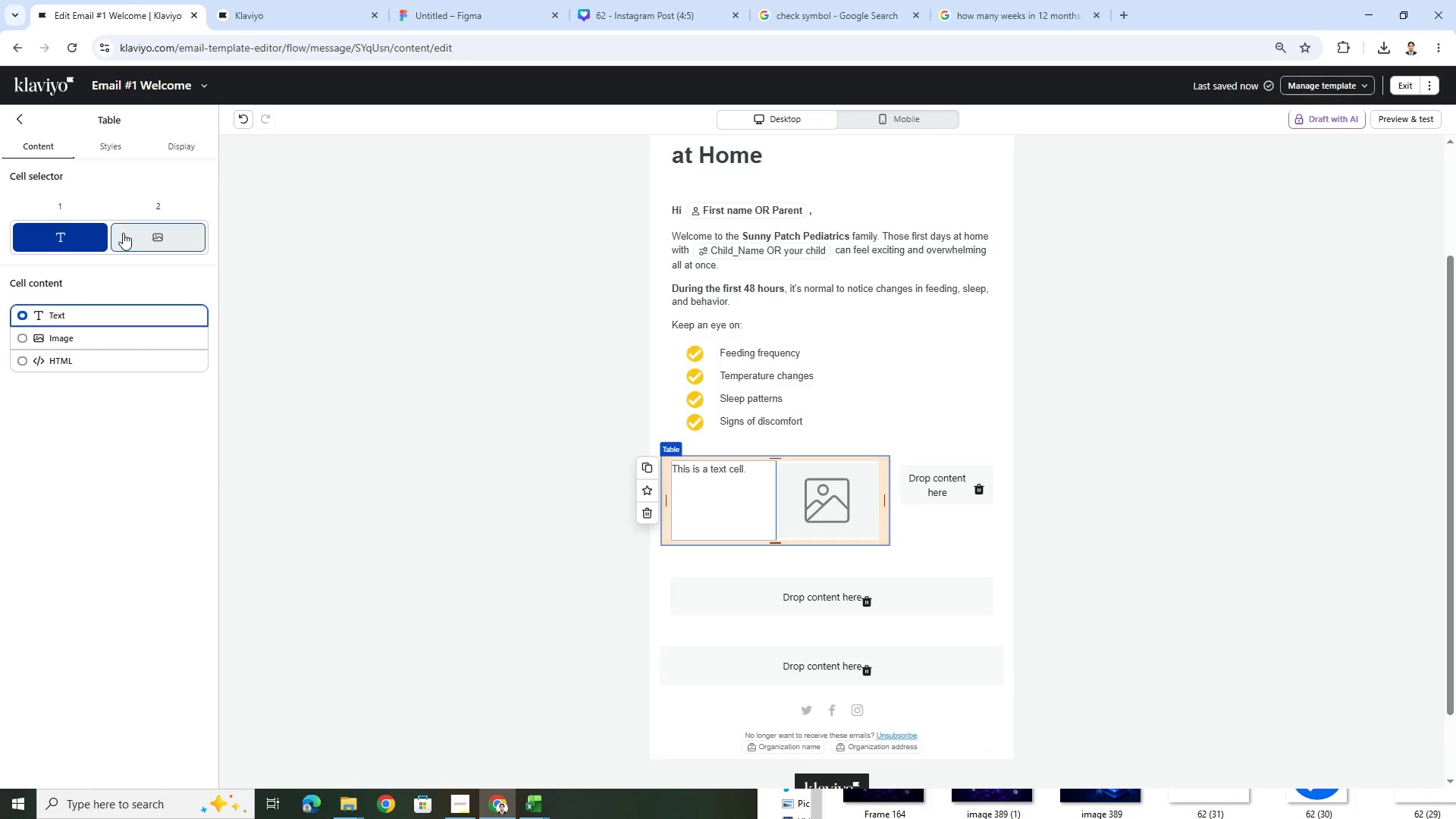 
left_click([99, 136])
 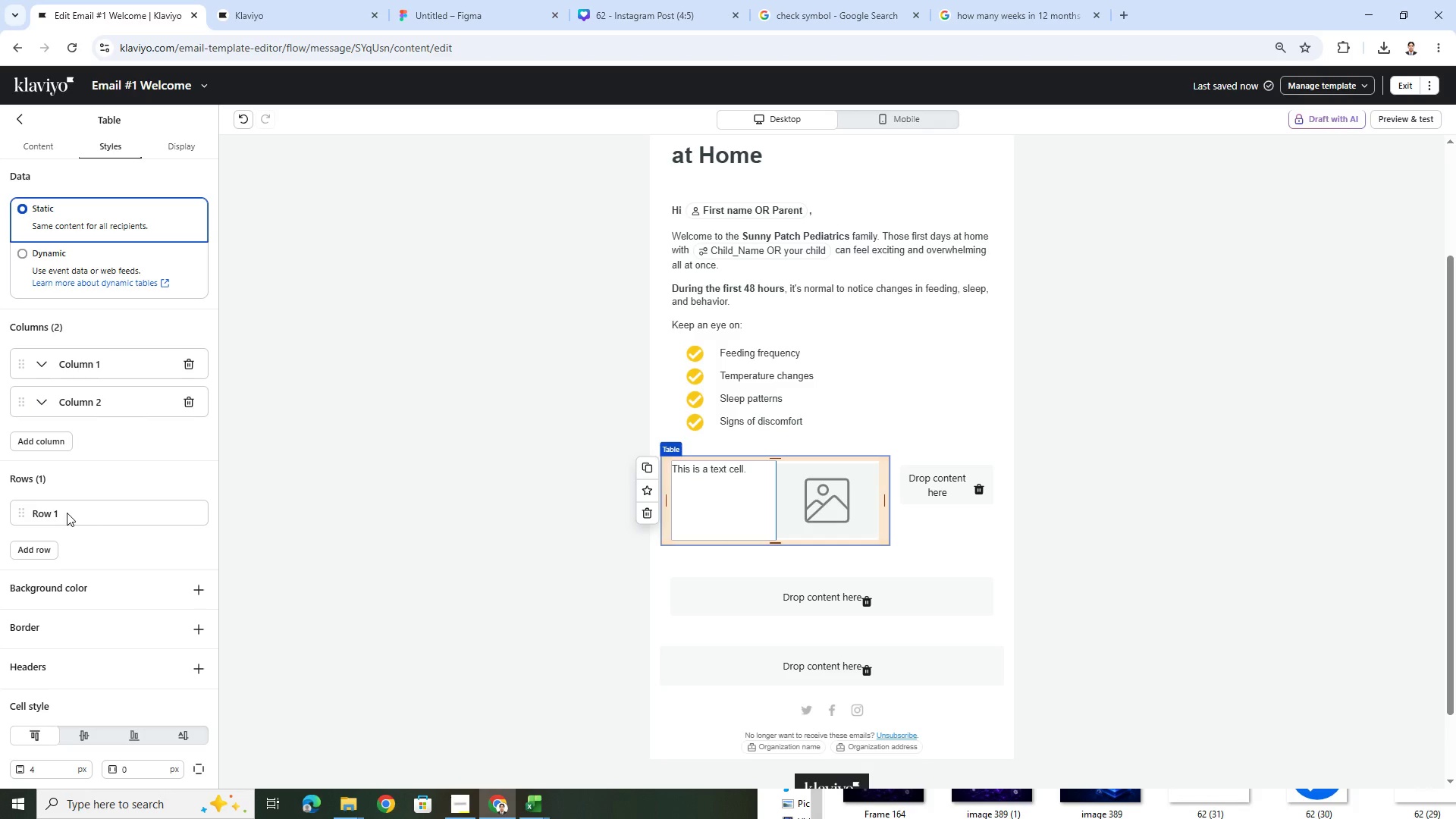 
scroll: coordinate [71, 518], scroll_direction: down, amount: 5.0
 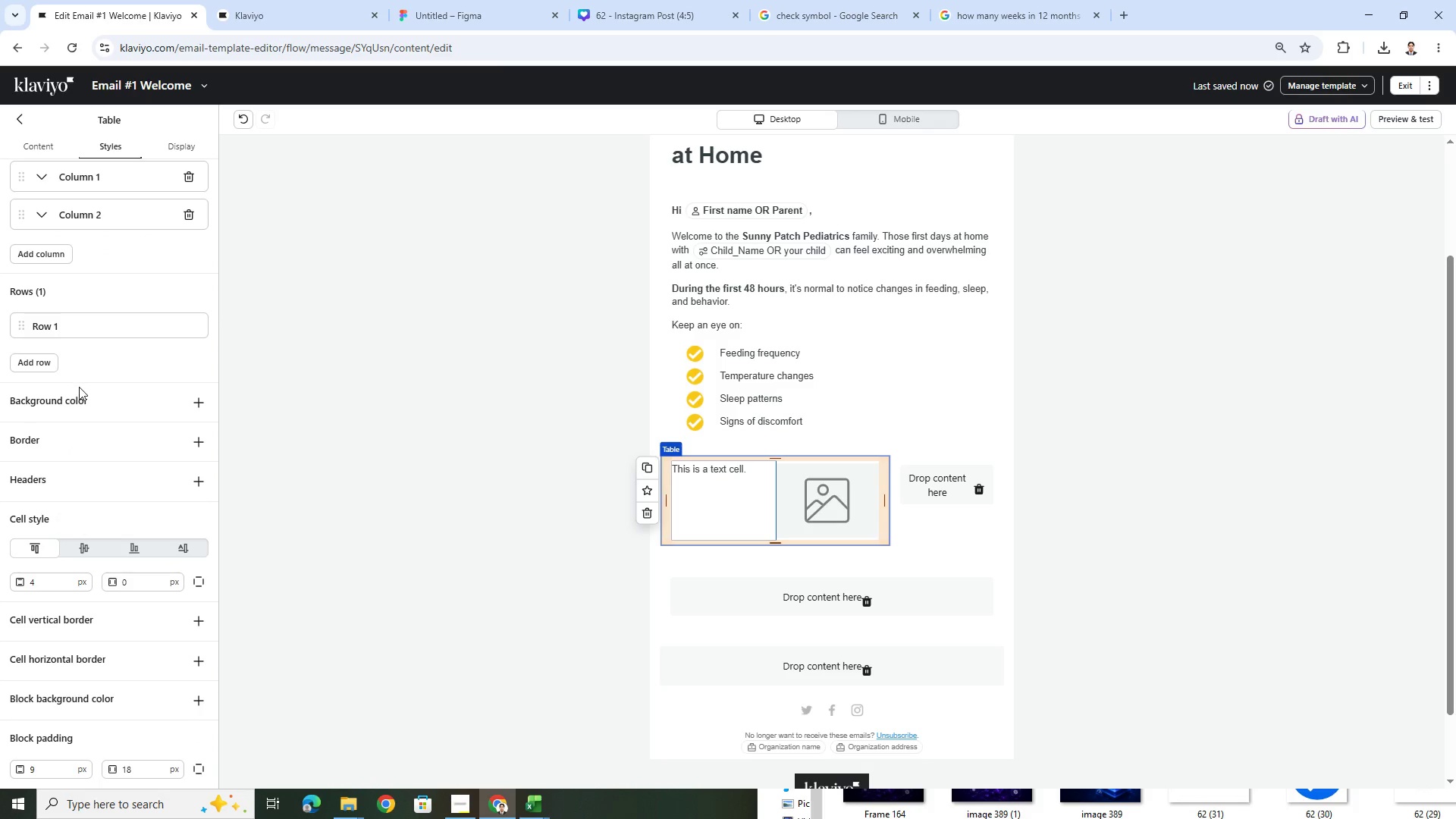 
scroll: coordinate [125, 269], scroll_direction: up, amount: 2.0
 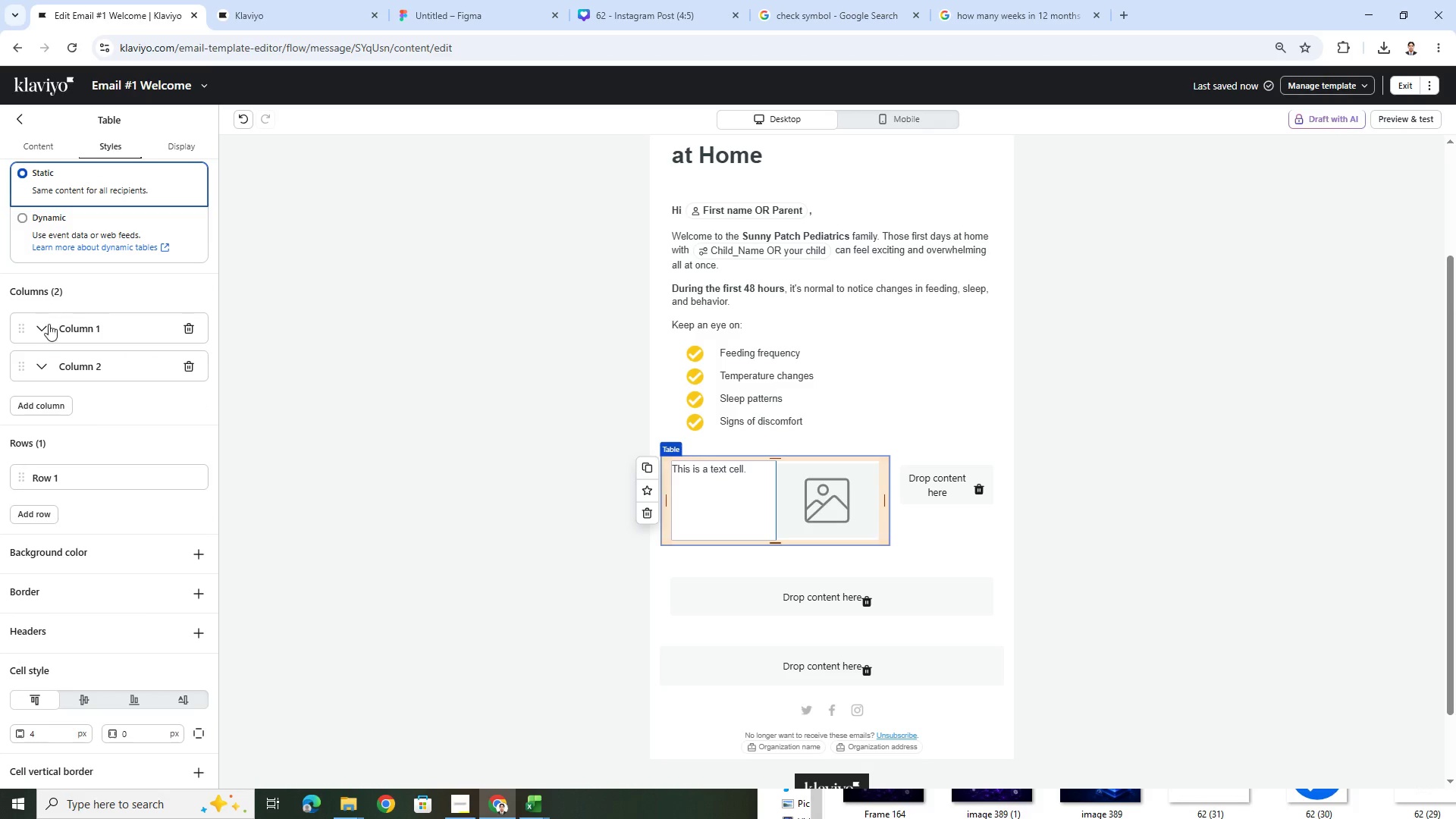 
left_click([43, 330])
 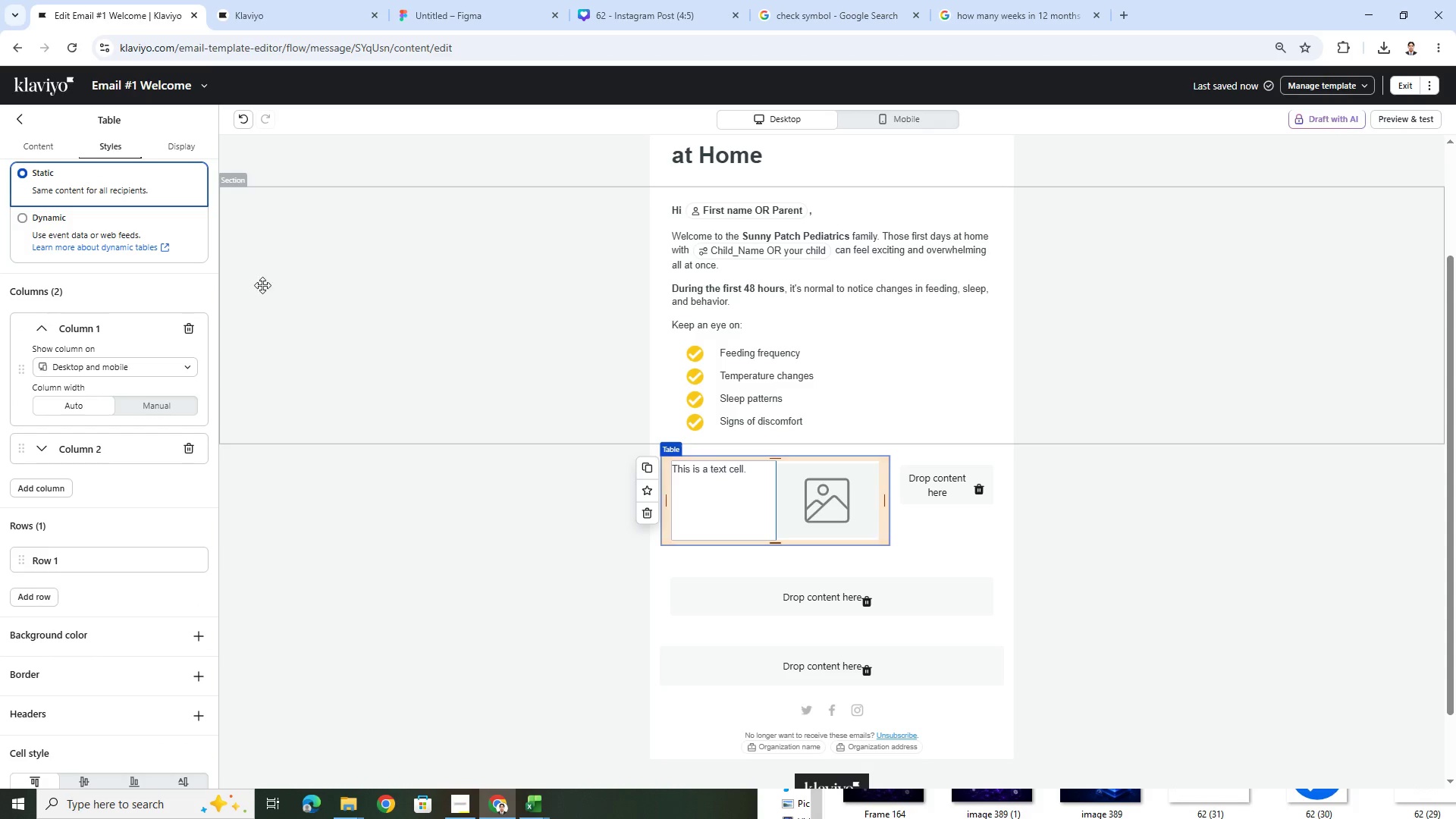 
left_click([240, 118])
 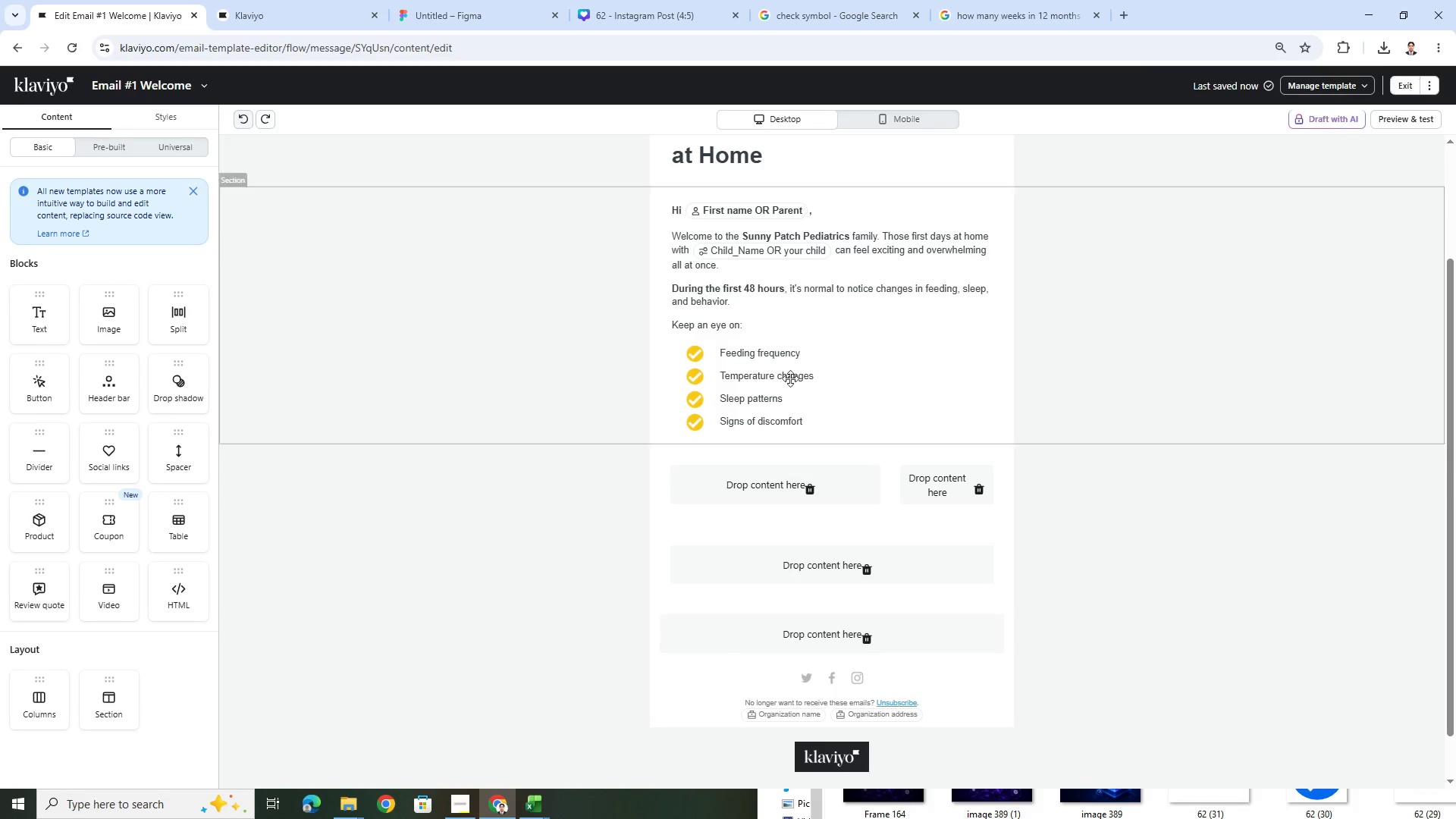 
double_click([791, 359])
 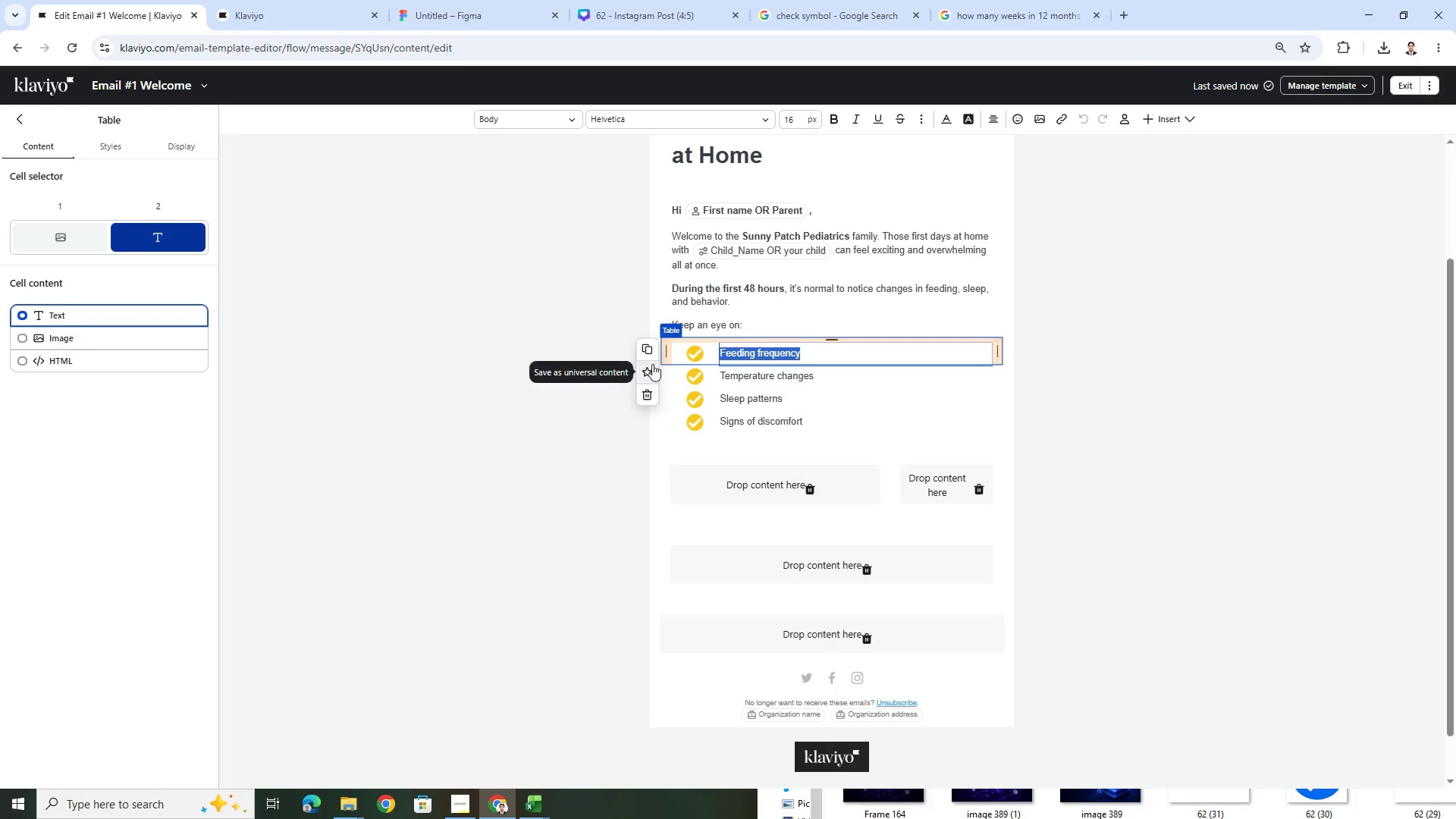 
left_click([651, 351])
 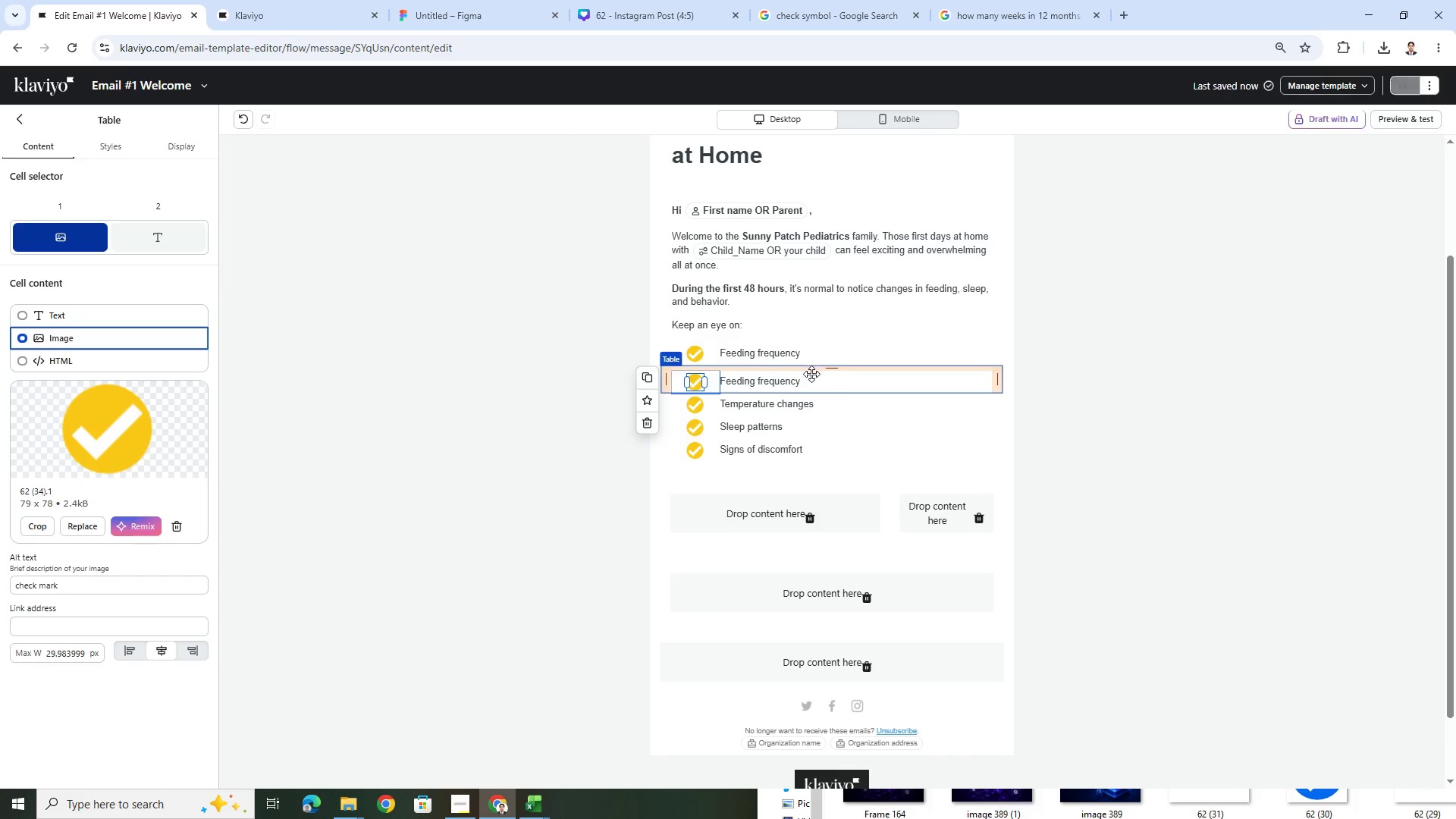 
left_click_drag(start_coordinate=[815, 380], to_coordinate=[821, 519])
 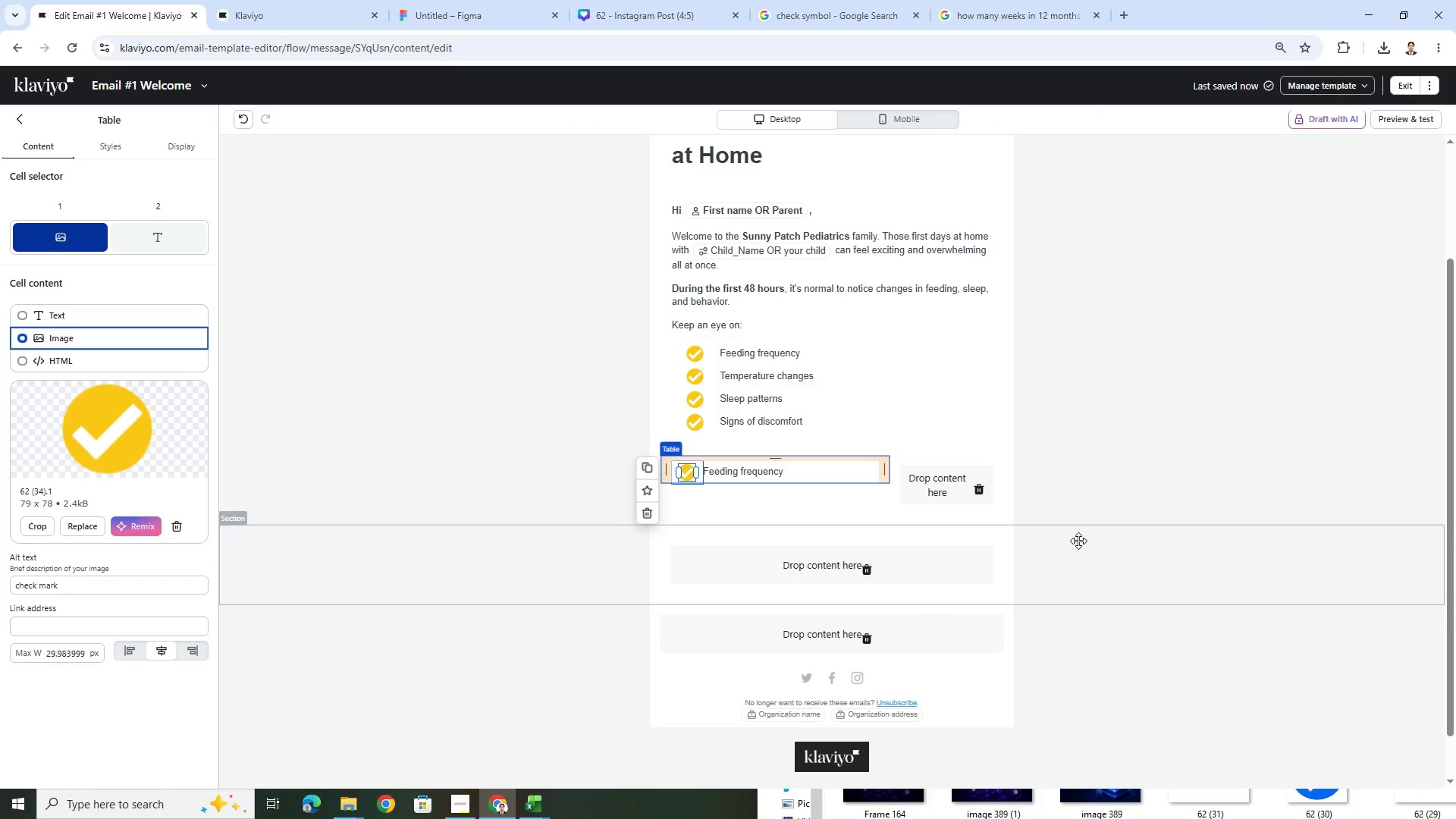 
left_click([1127, 540])
 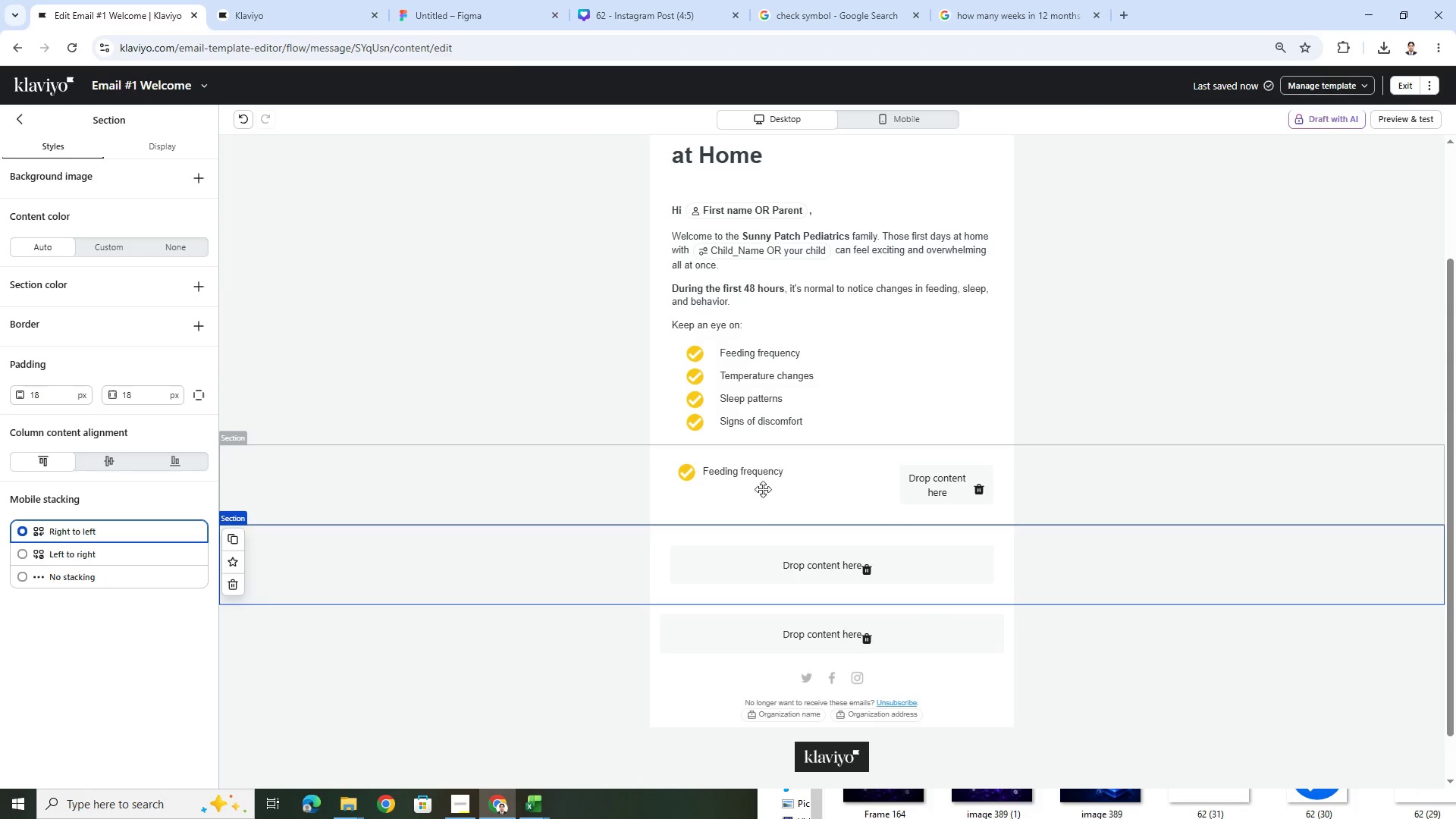 
left_click([755, 475])
 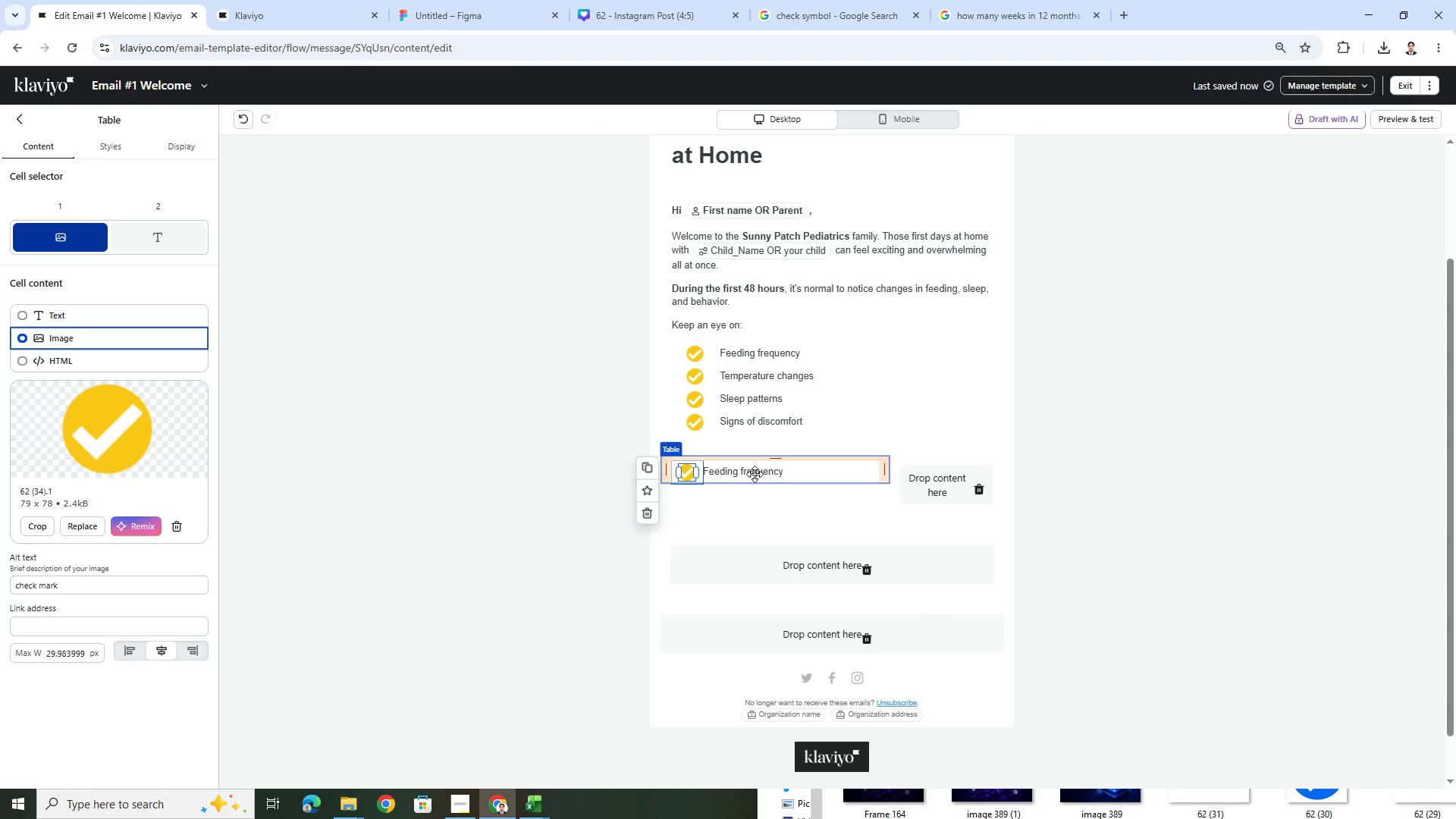 
left_click([755, 474])
 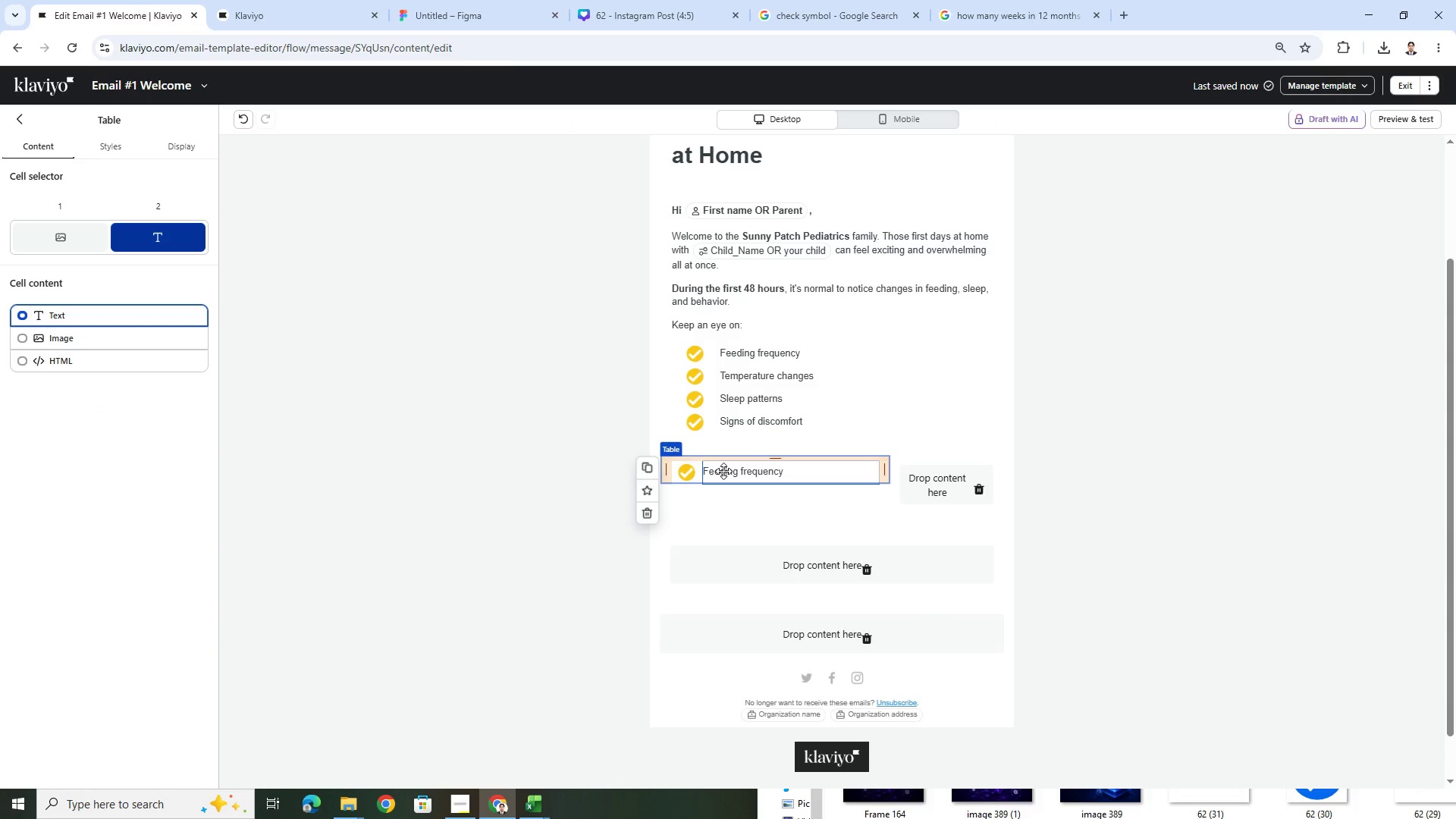 
double_click([723, 471])
 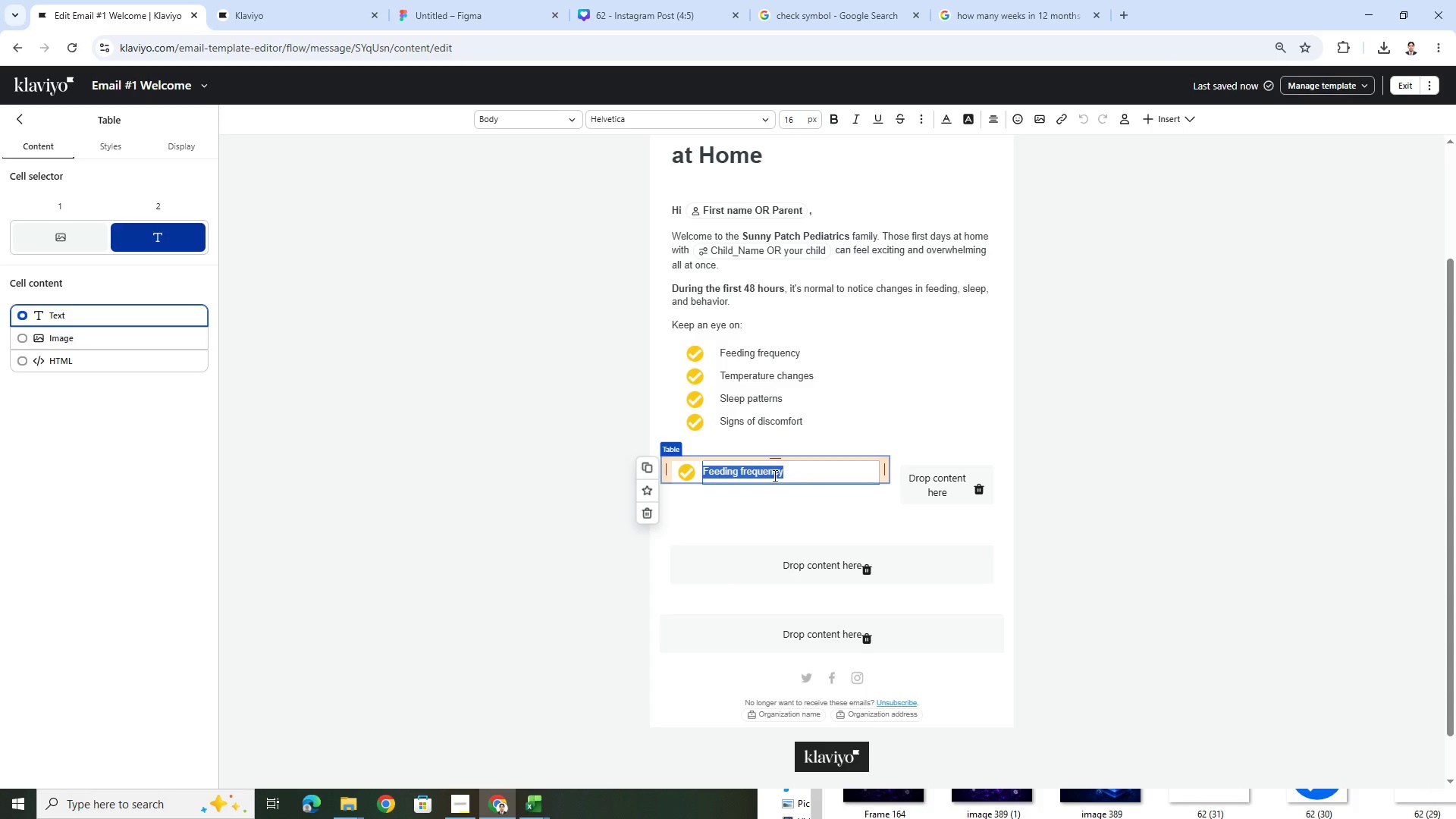 
hold_key(key=ShiftLeft, duration=1.5)
 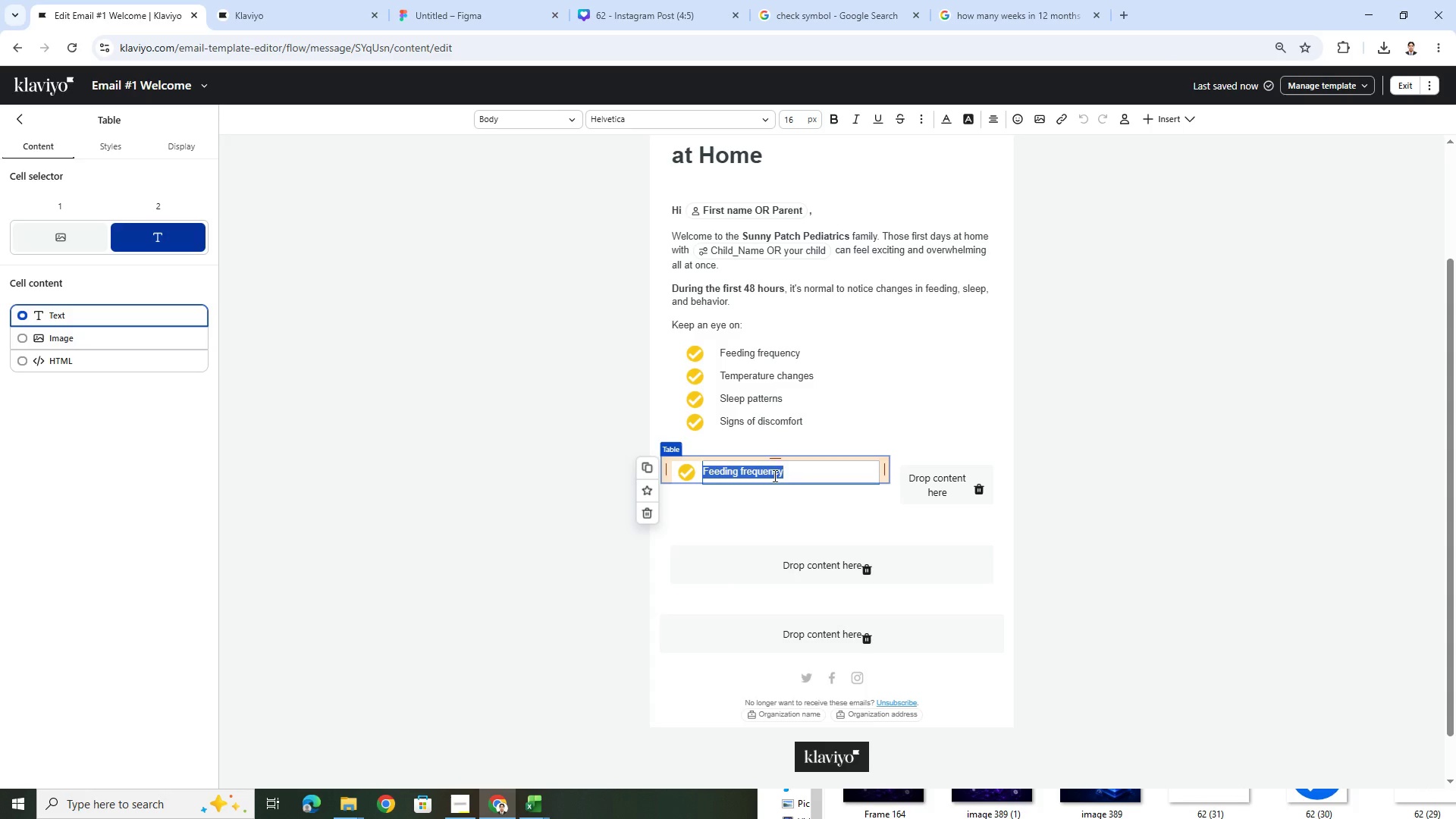 
hold_key(key=ShiftLeft, duration=1.5)
 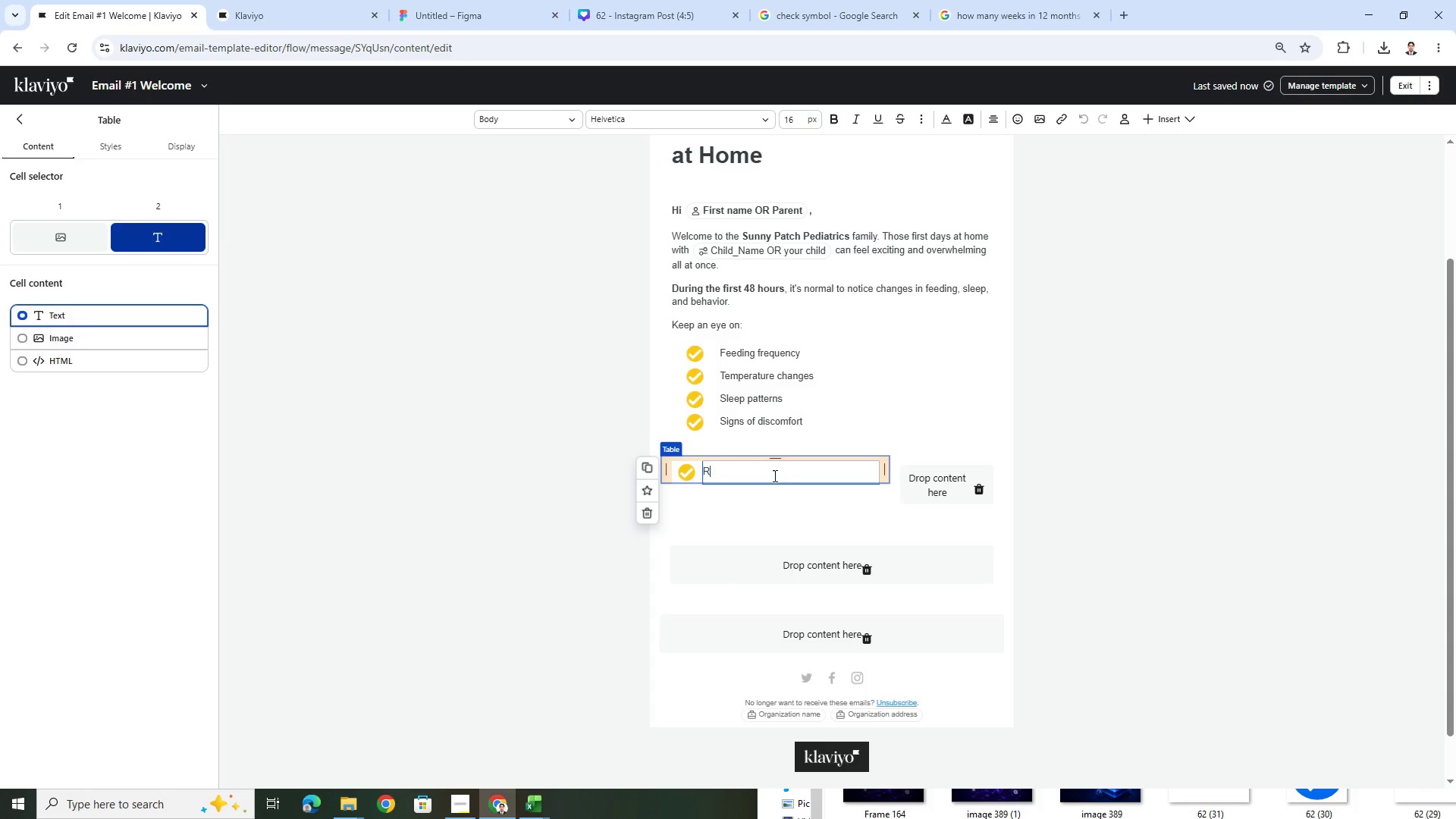 
type(Remember: )
 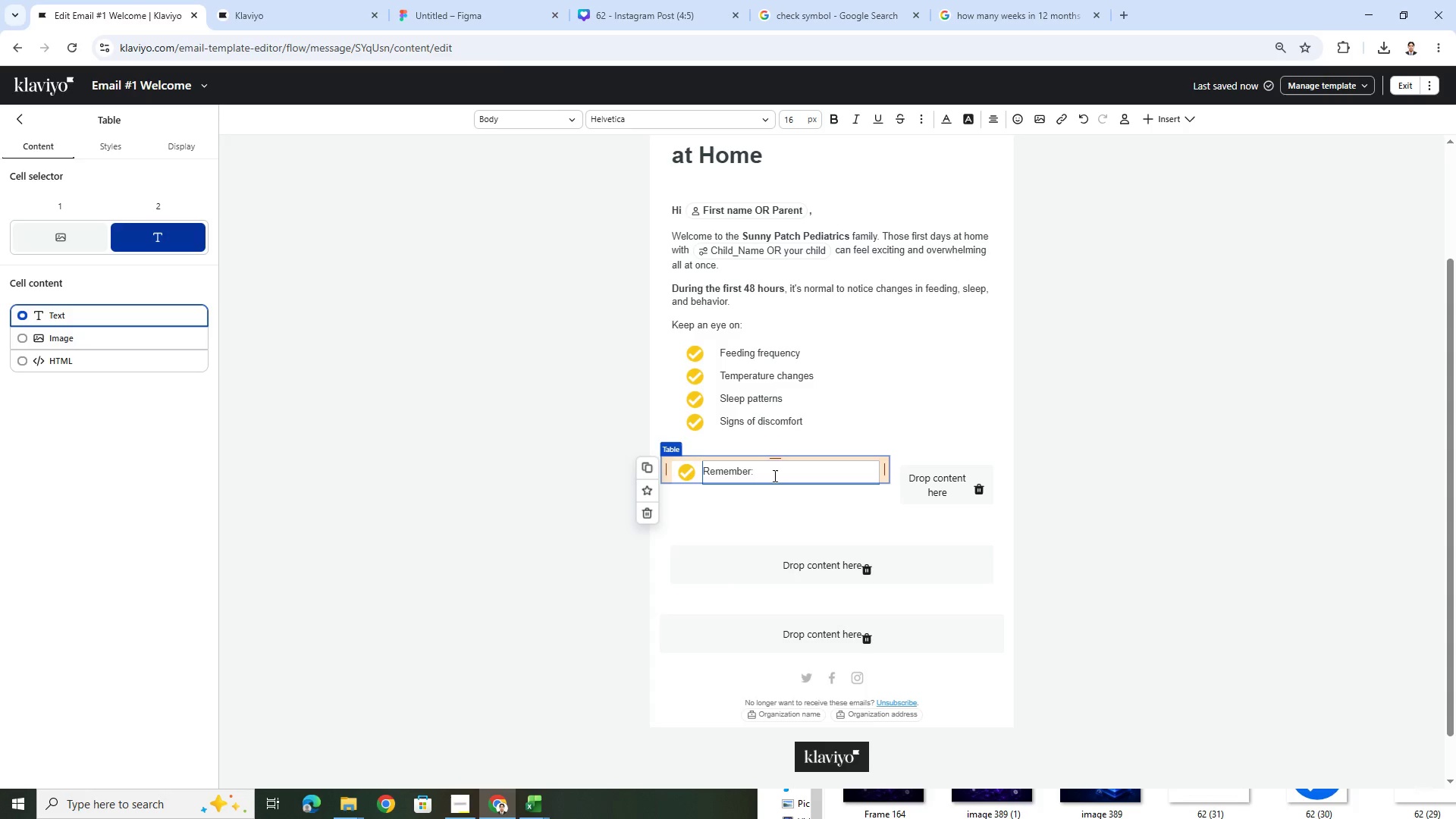 
wait(7.7)
 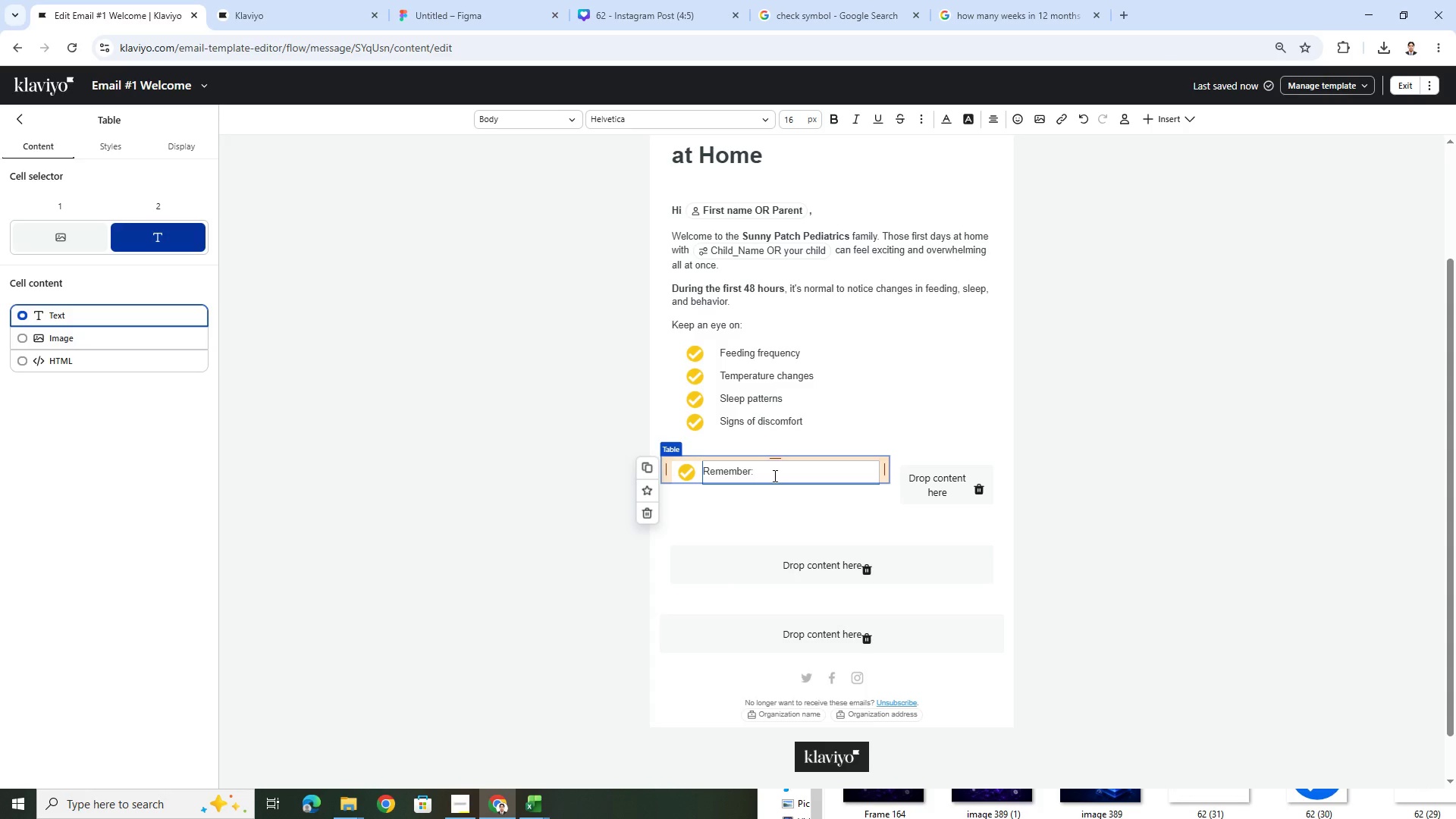 
type(Your)
key(Backspace)
type( are nr)
 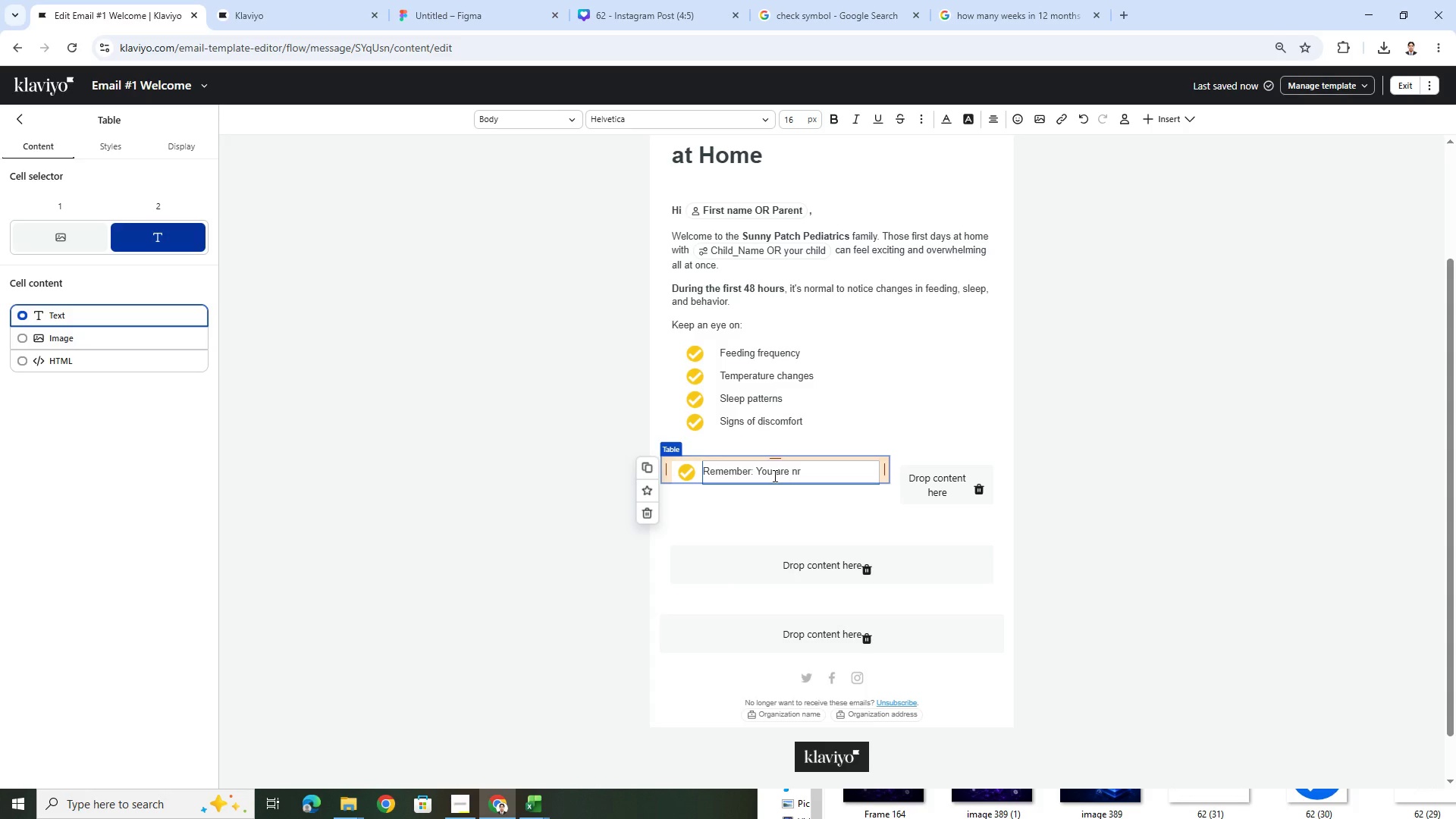 
hold_key(key=Backspace, duration=0.52)
 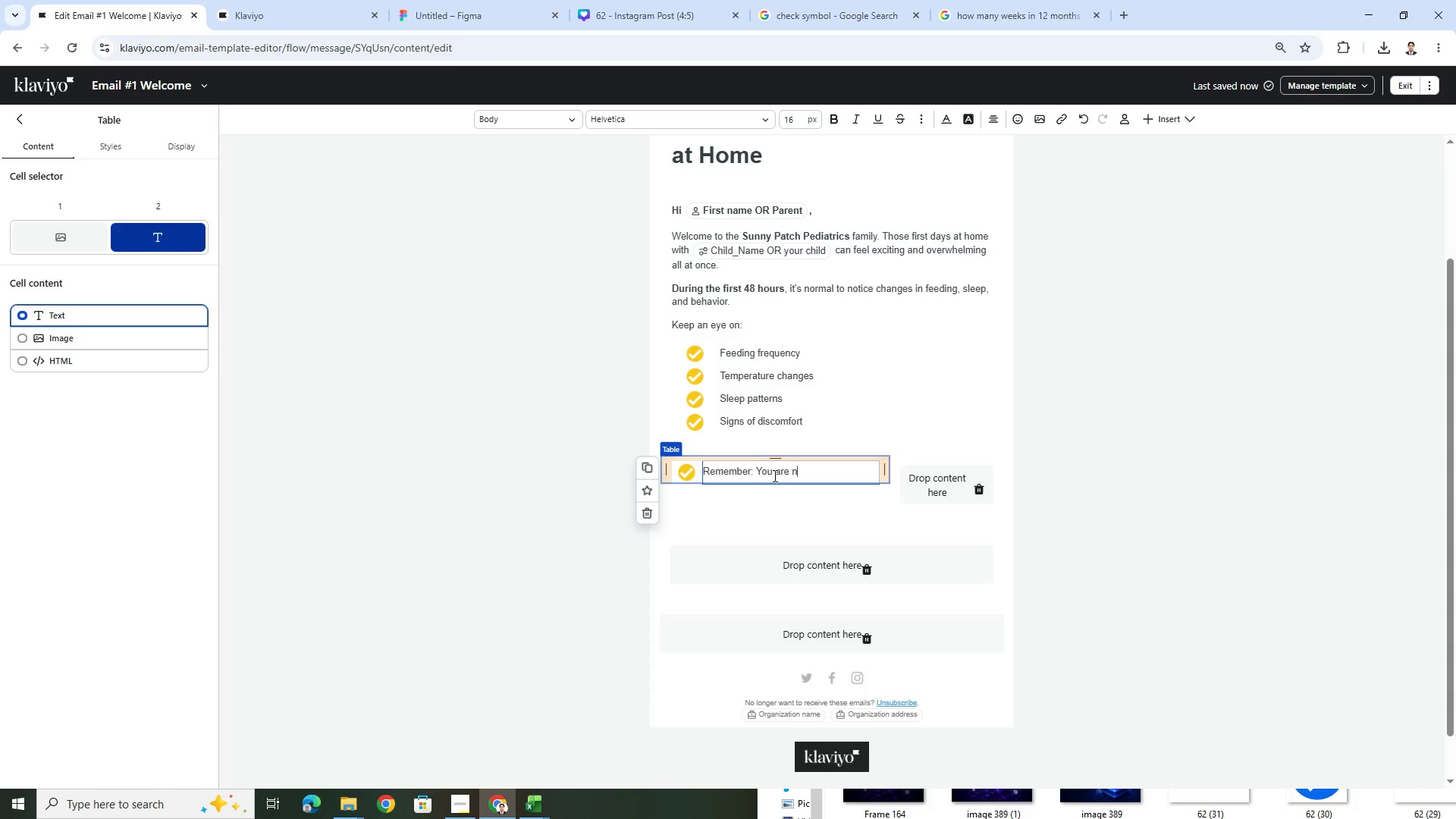 
key(Backspace)
type(never alone in this journey.)
 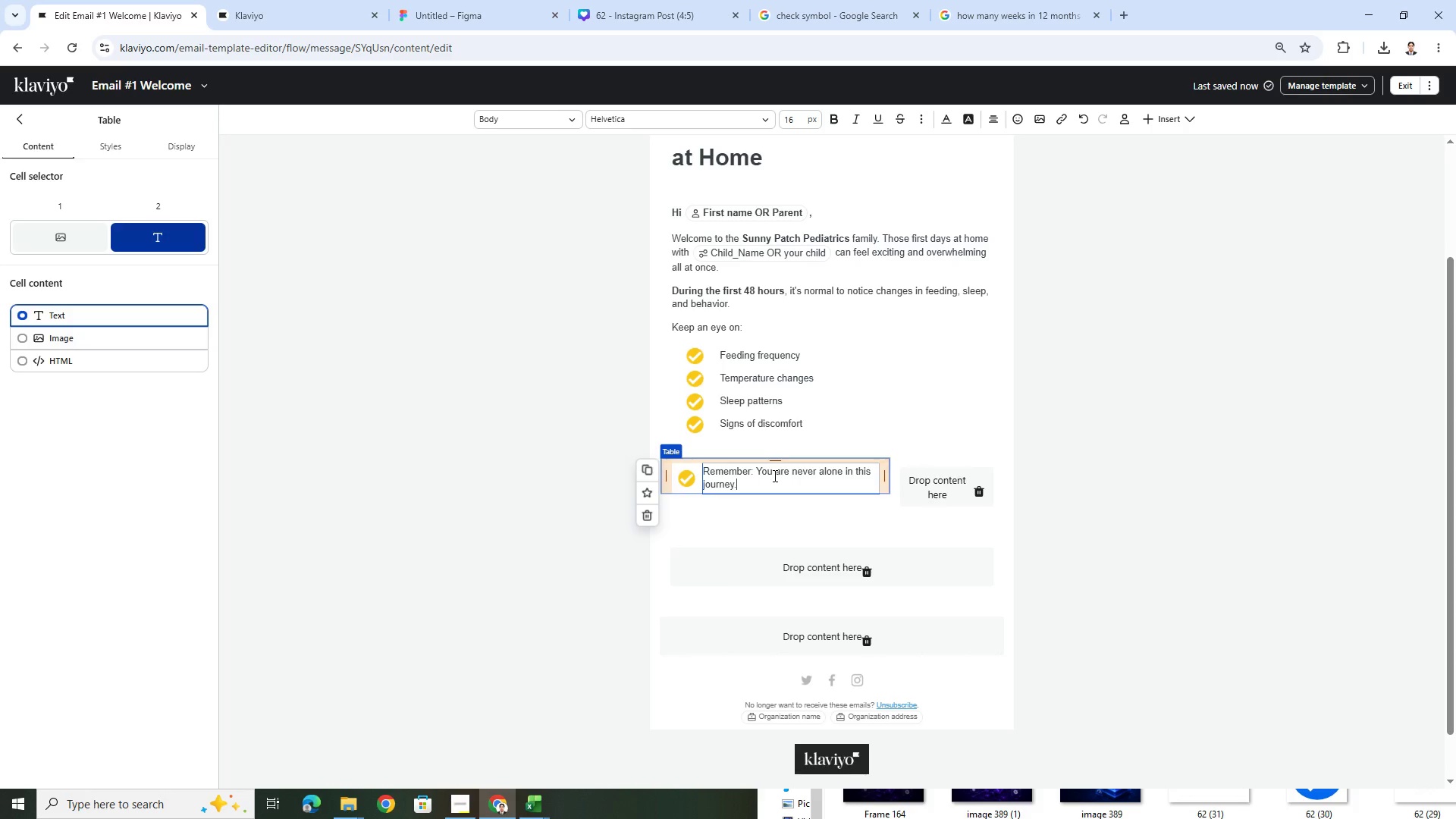 
type( Our)
 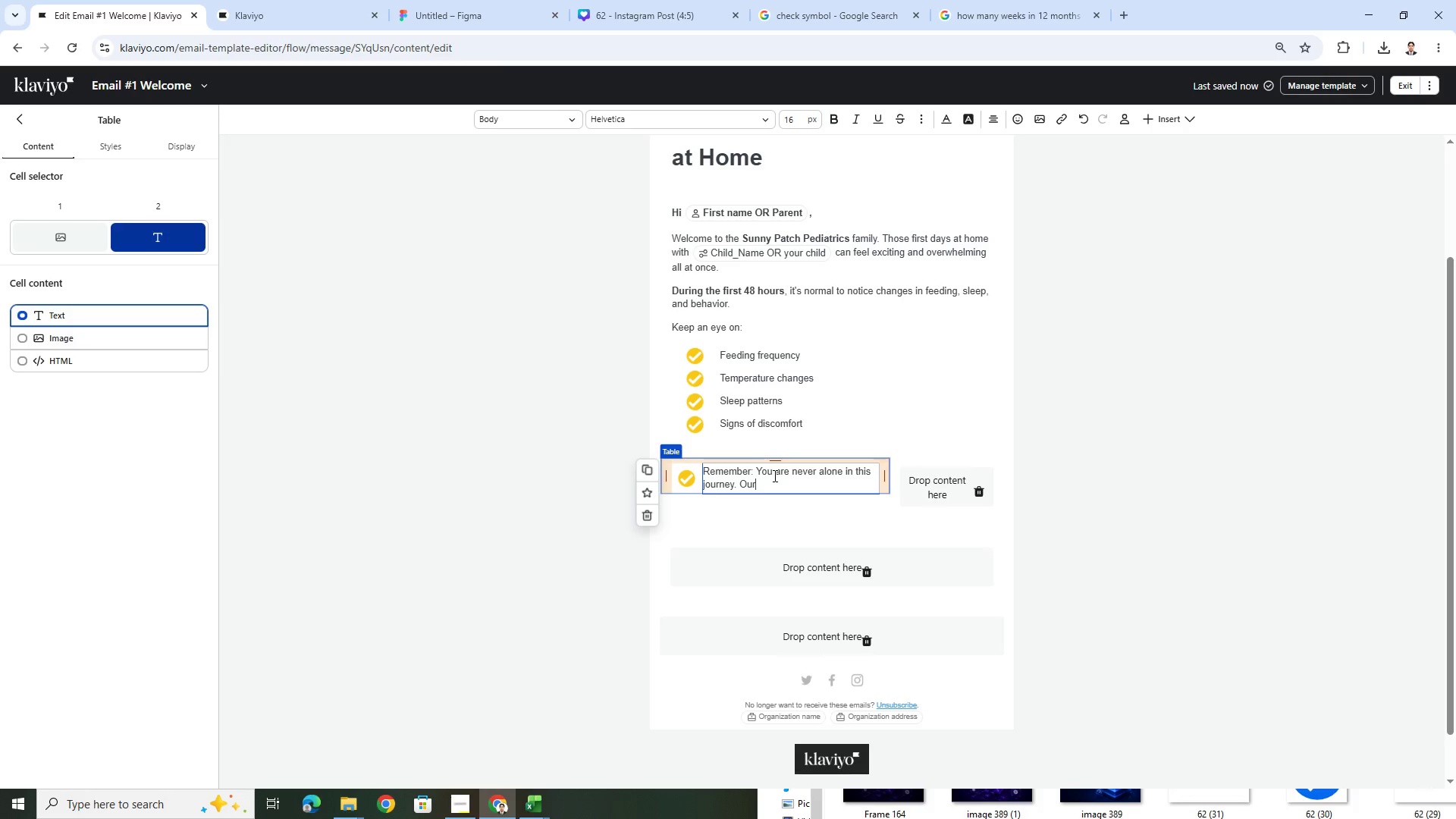 
wait(7.53)
 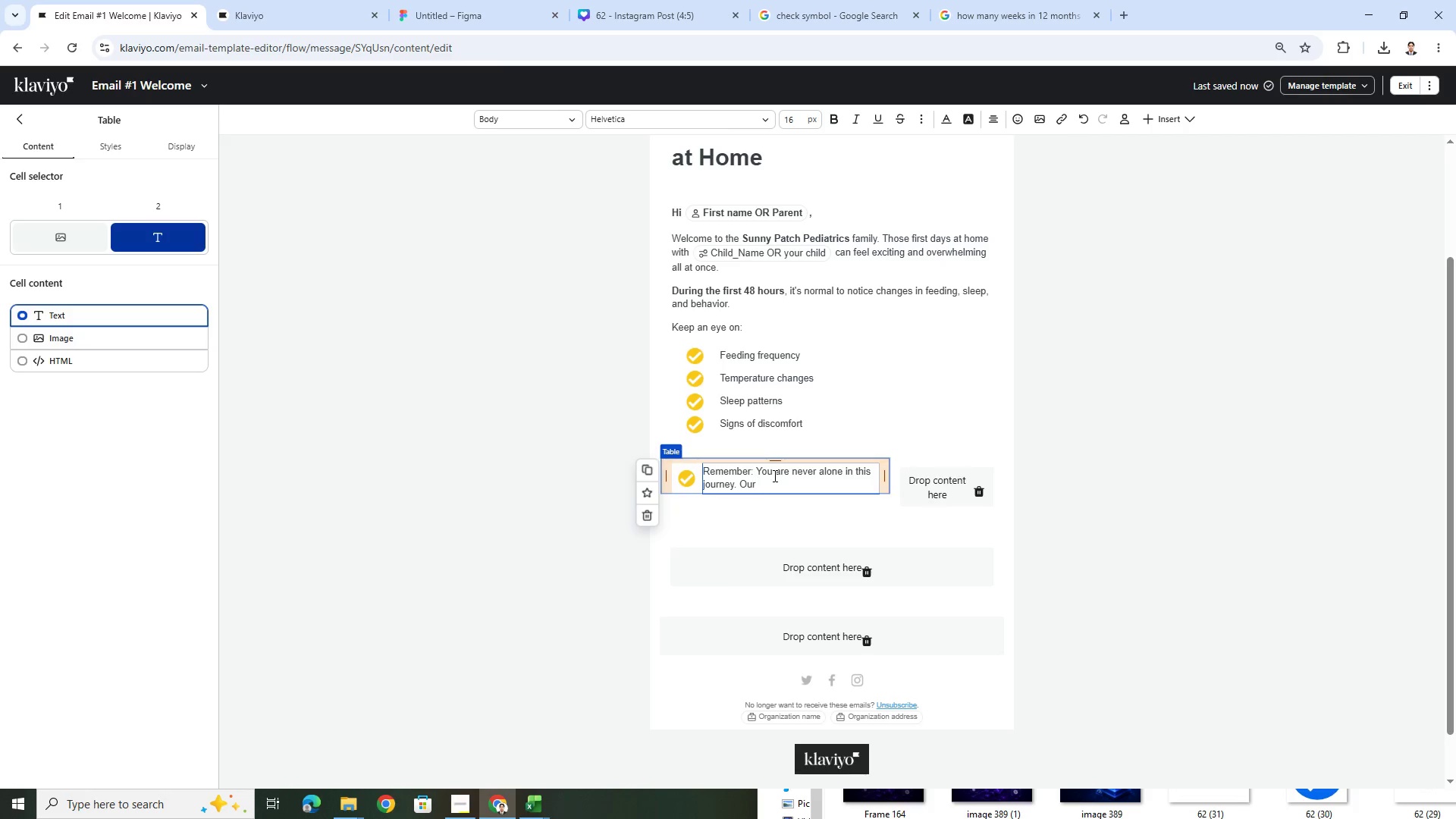 
type( e)
key(Backspace)
type(pediatric team is here to support your family every step of the way.)
 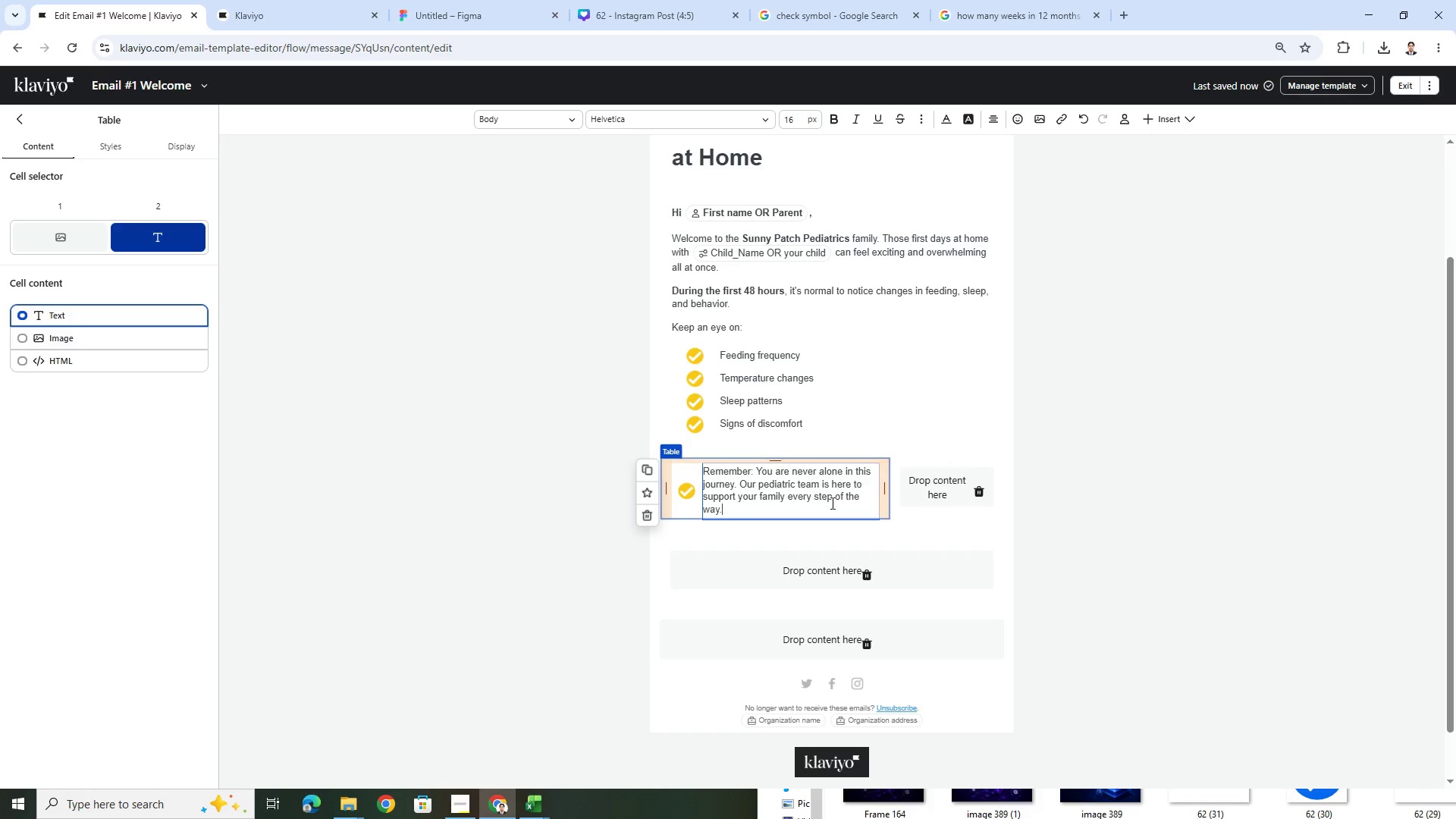 
left_click([1156, 536])
 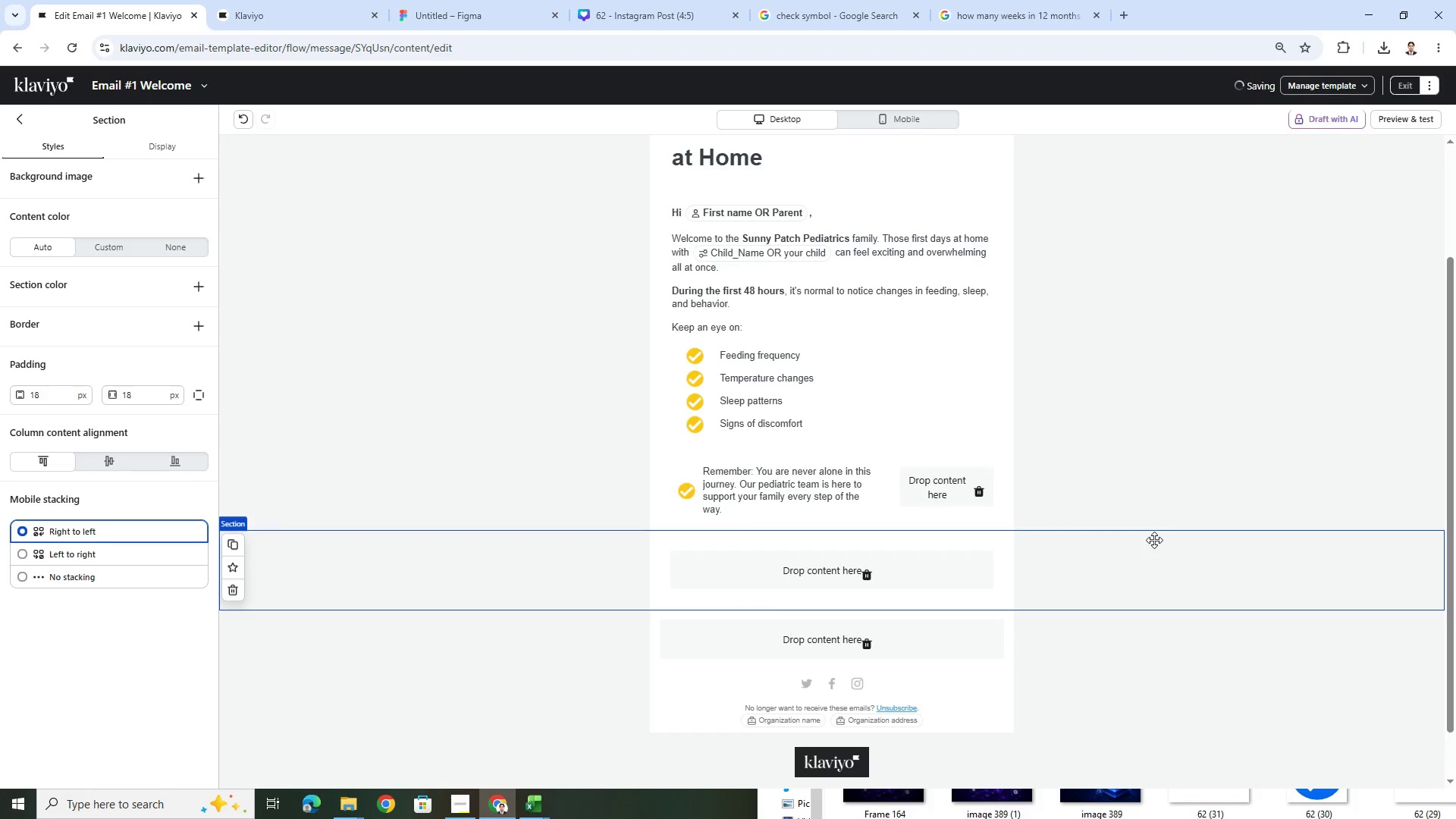 
scroll: coordinate [1153, 511], scroll_direction: up, amount: 2.0
 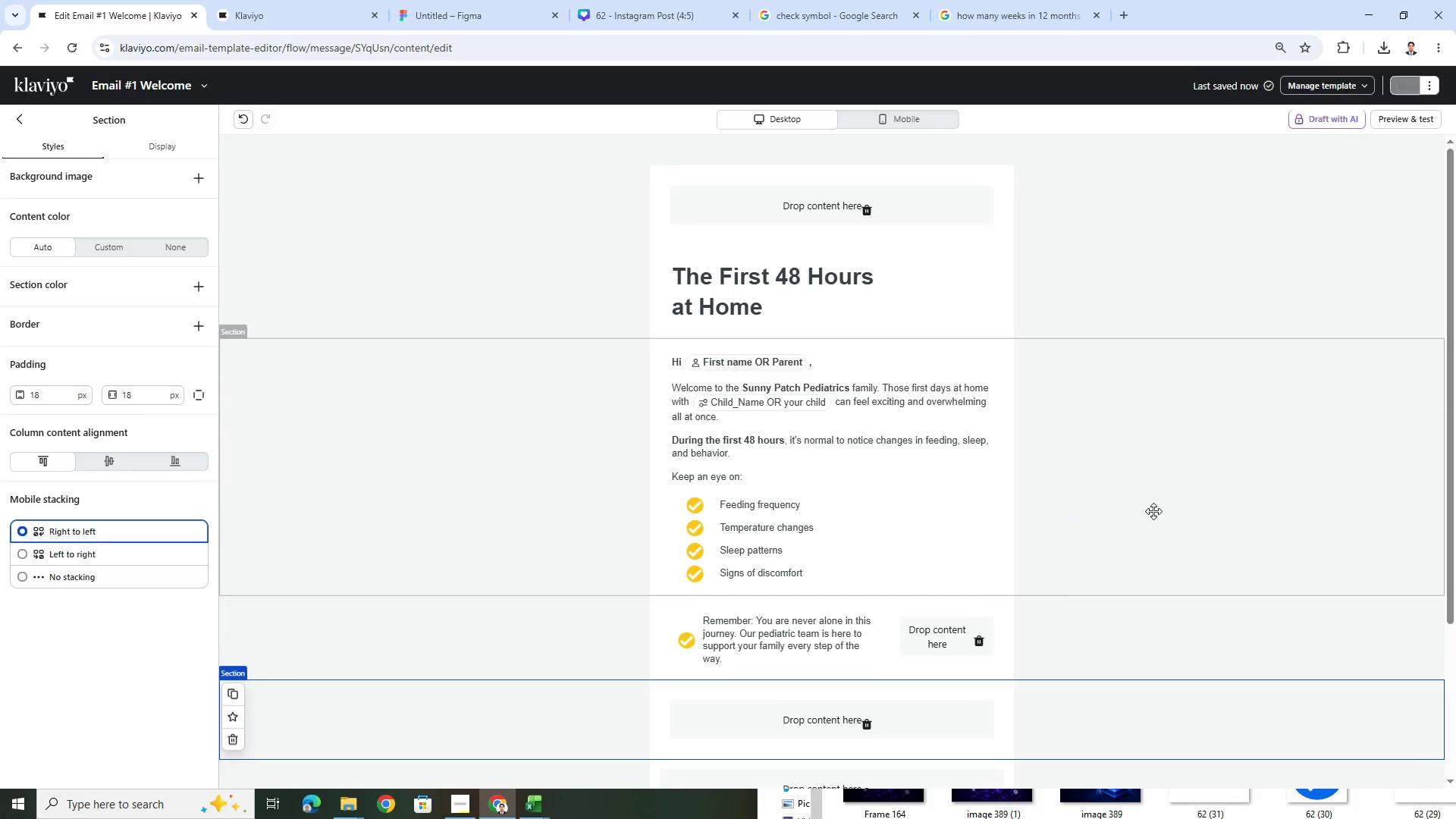 
scroll: coordinate [1153, 511], scroll_direction: down, amount: 2.0
 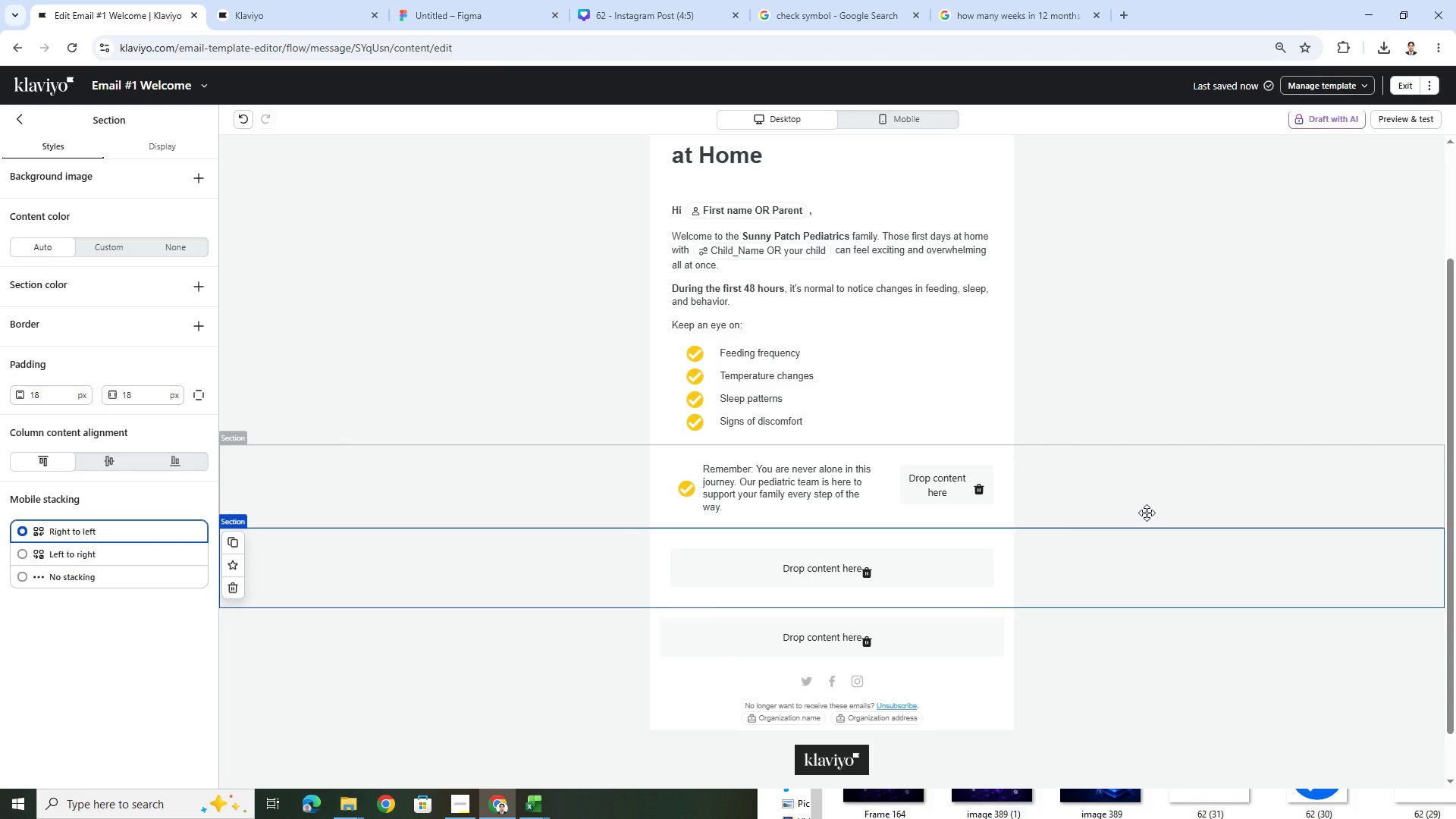 
wait(11.39)
 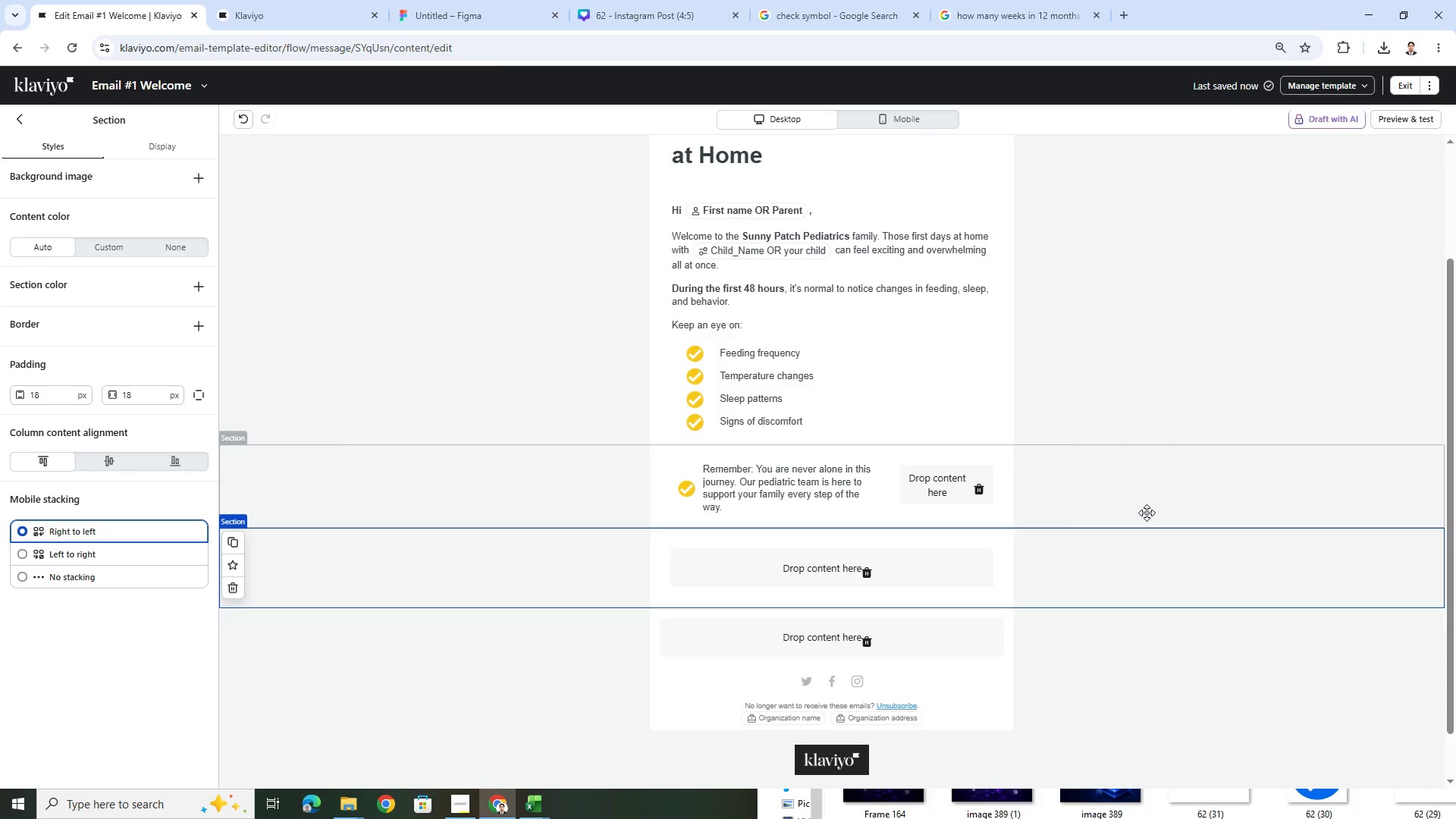 
left_click([685, 488])
 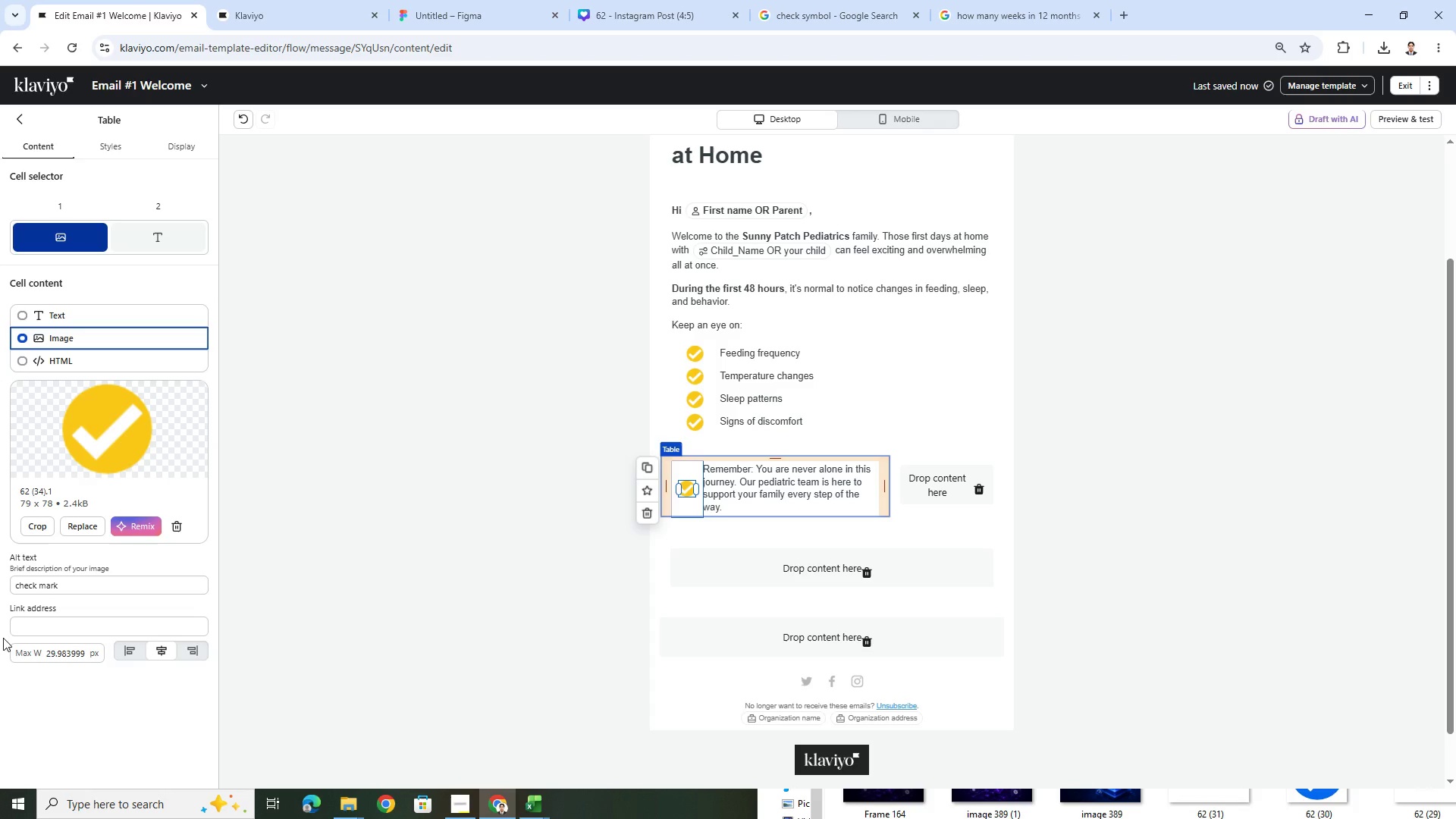 
left_click([132, 652])
 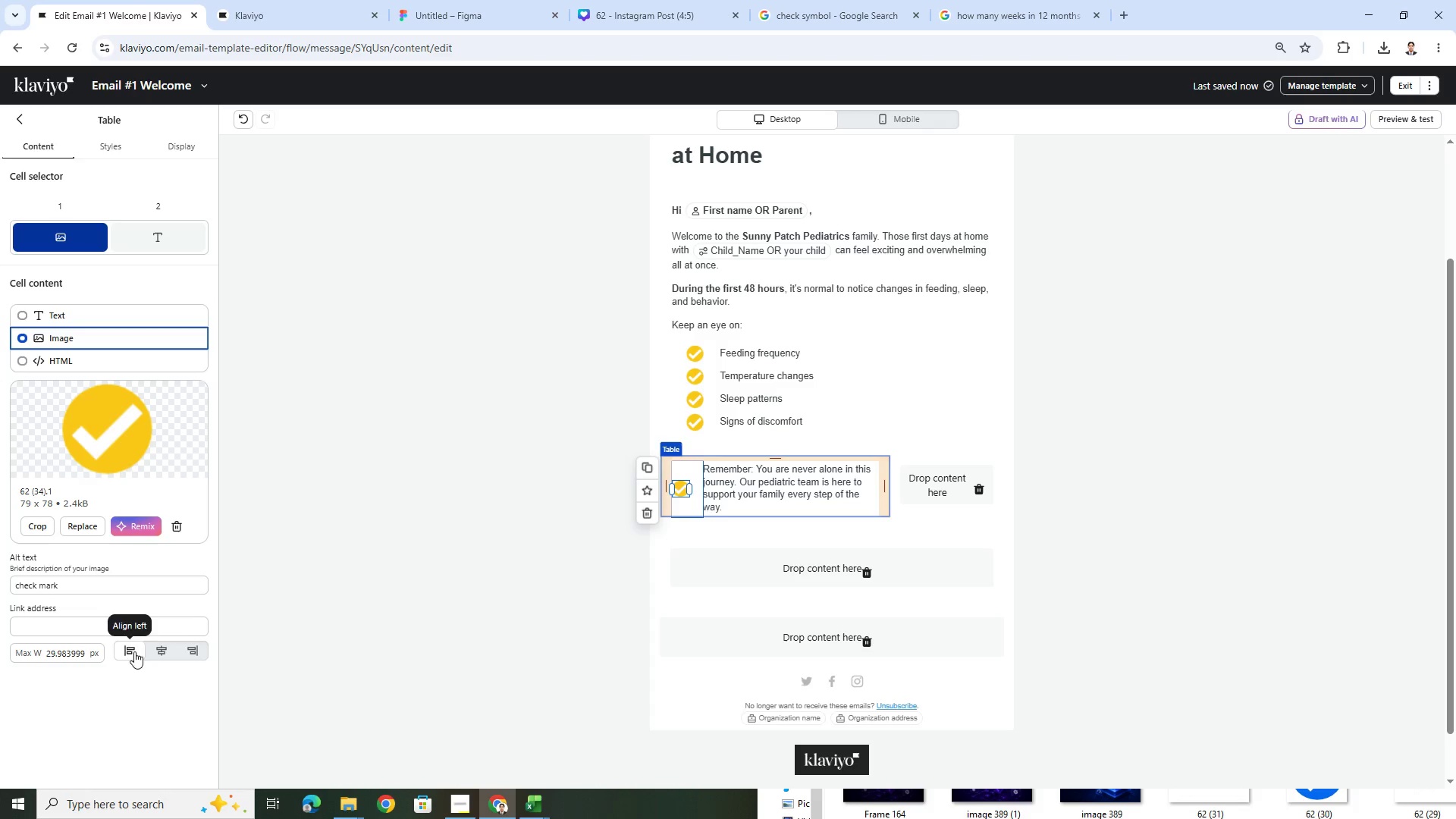 
left_click([149, 651])
 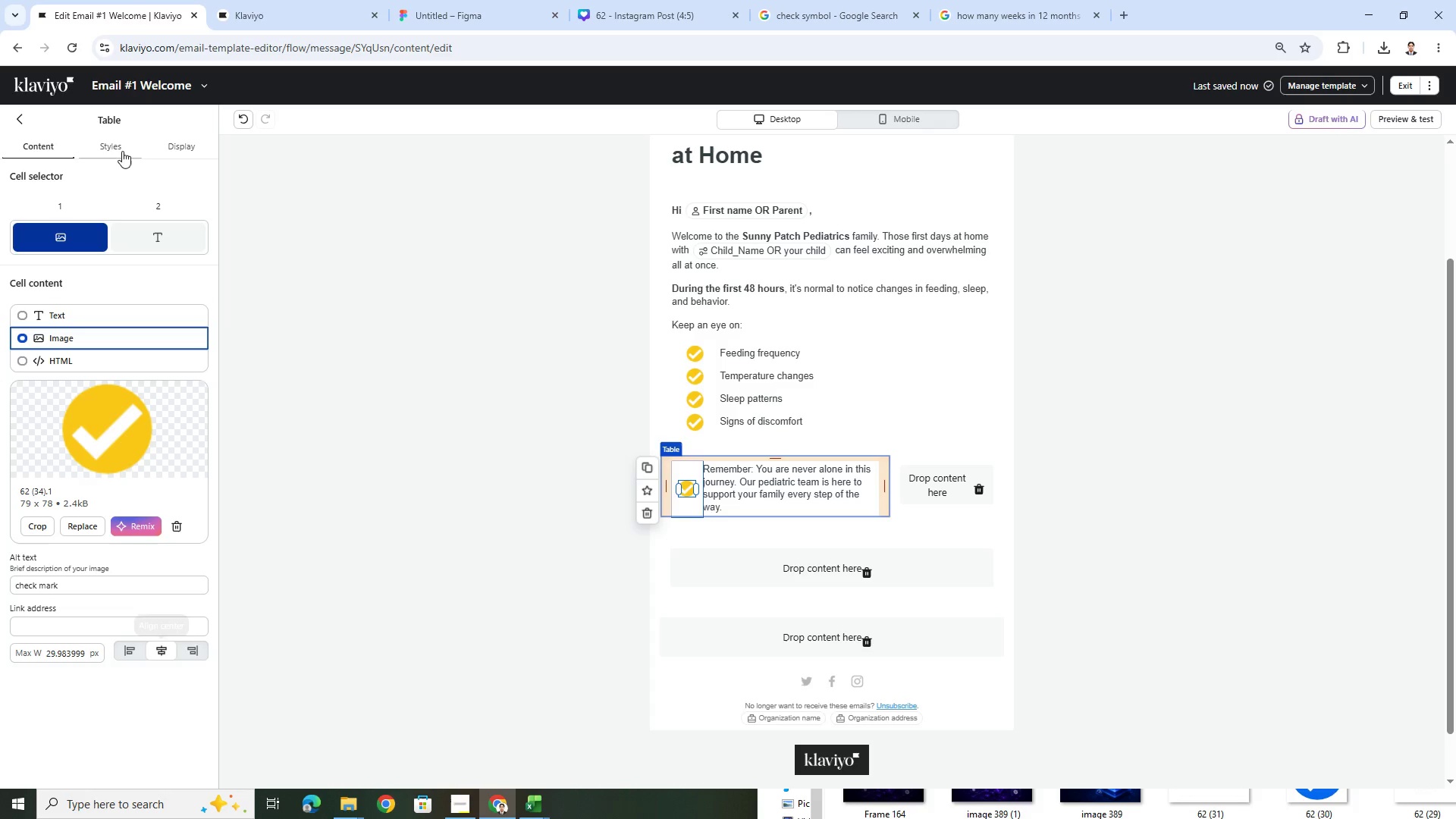 
left_click([122, 146])
 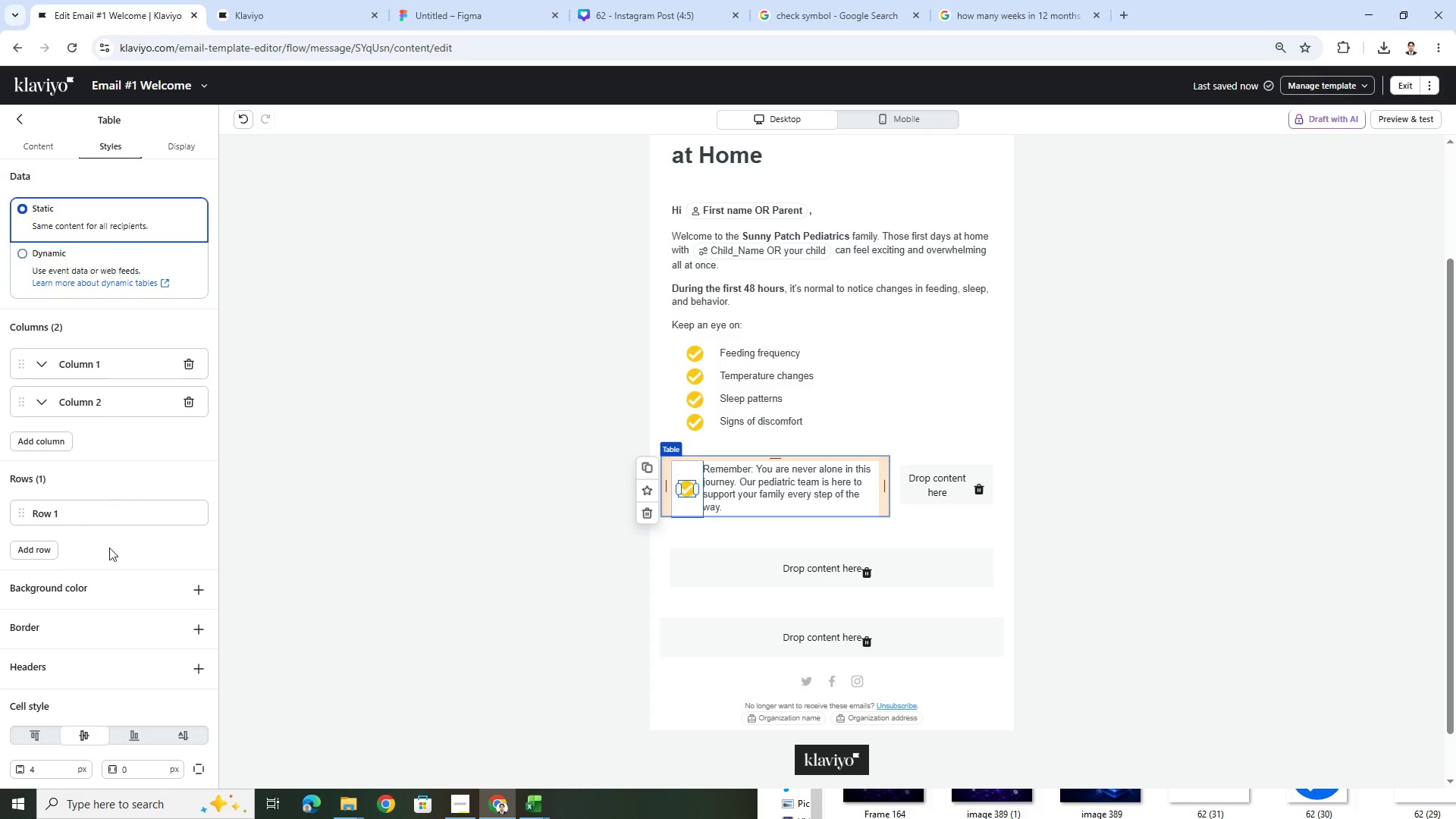 
scroll: coordinate [114, 602], scroll_direction: down, amount: 5.0
 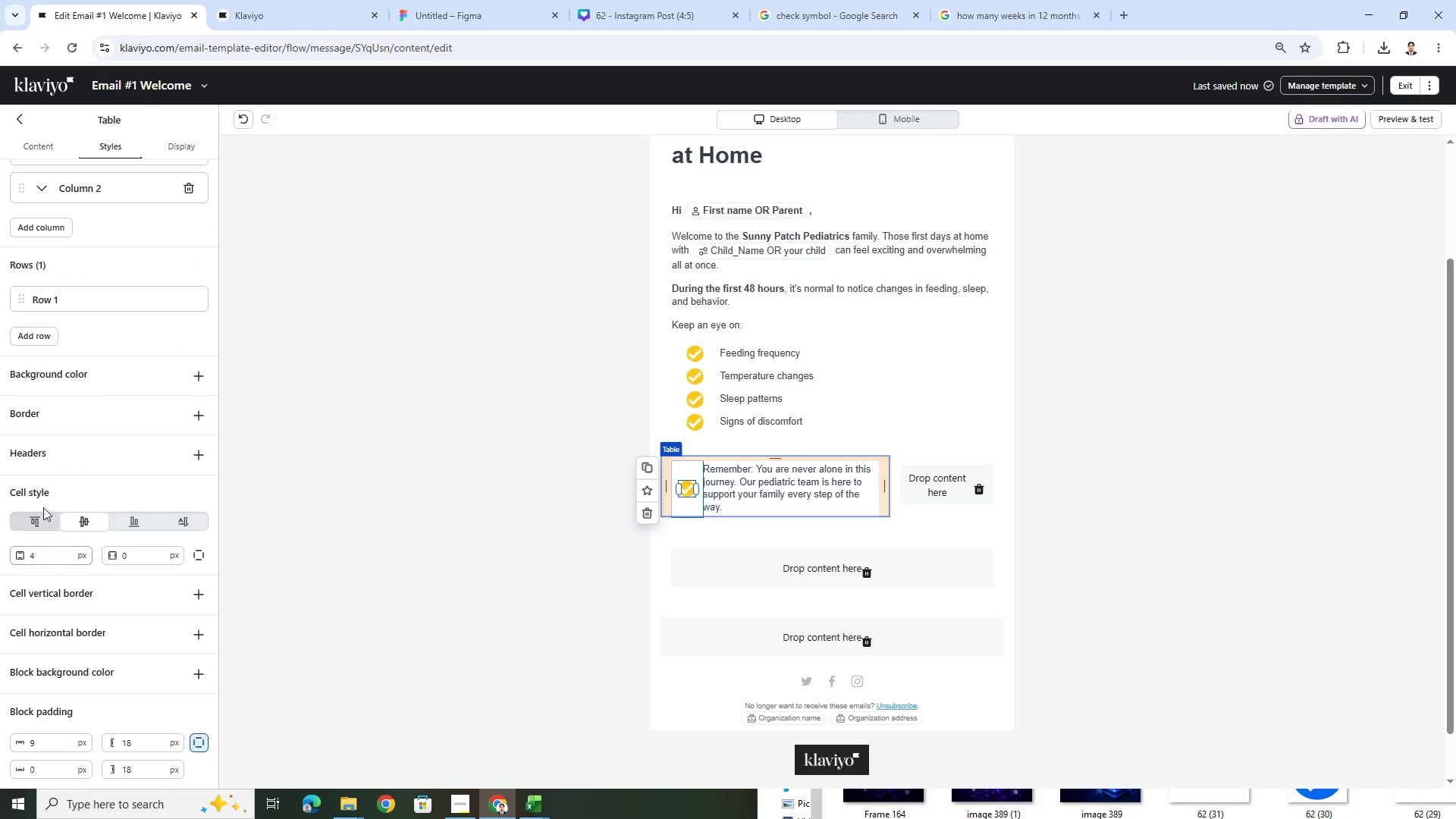 
left_click([44, 505])
 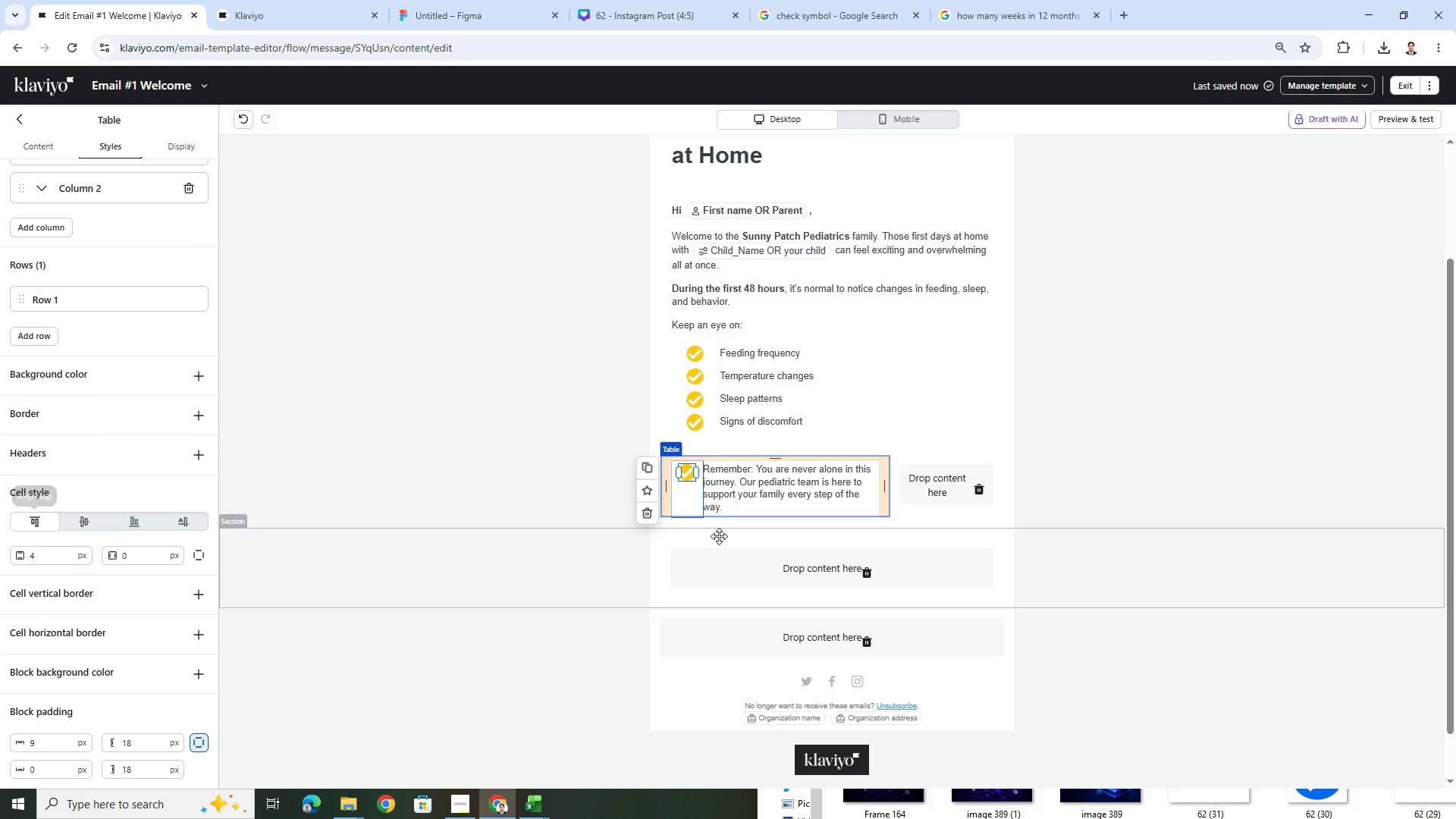 
left_click([1201, 579])
 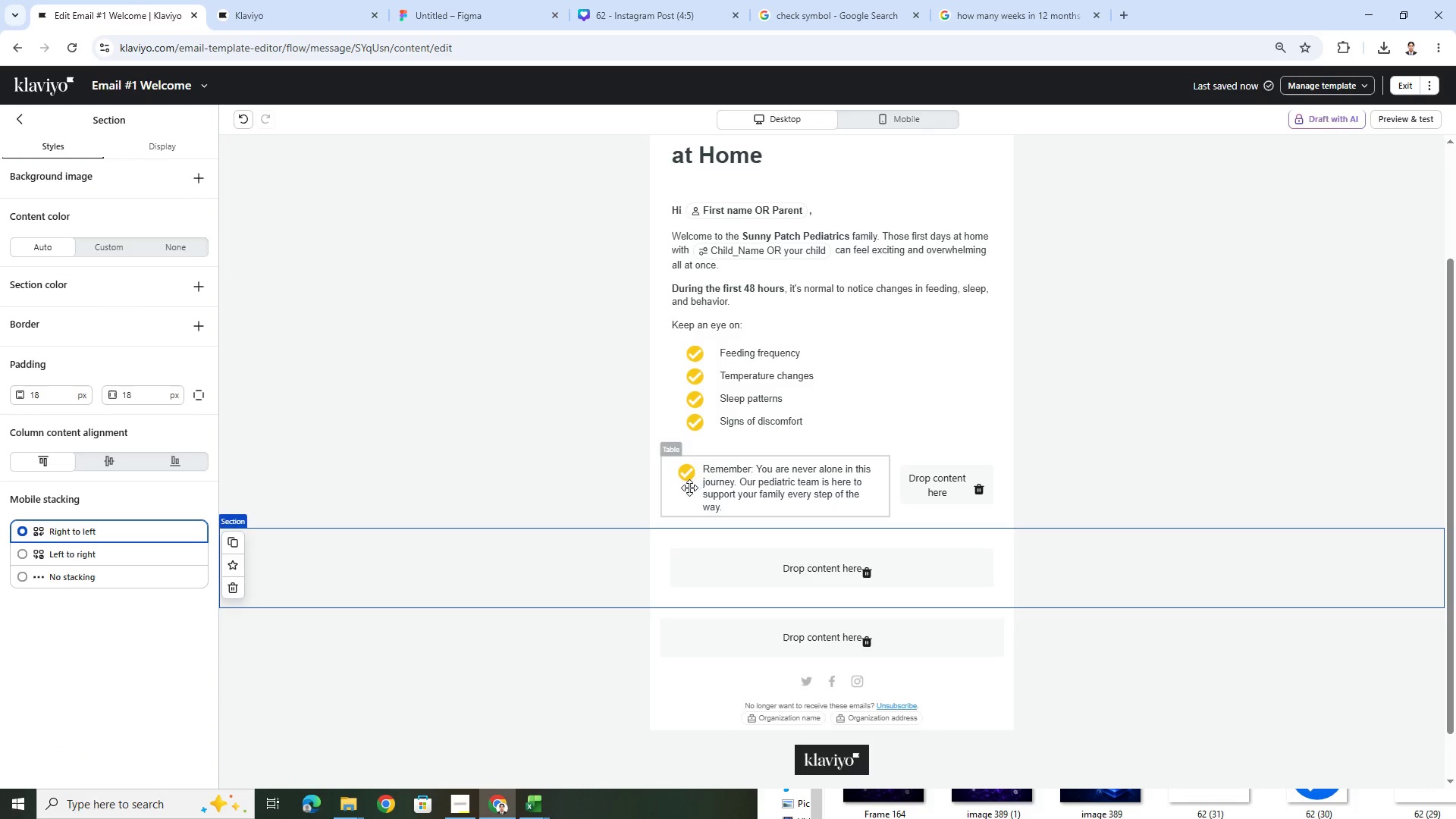 
left_click([690, 480])
 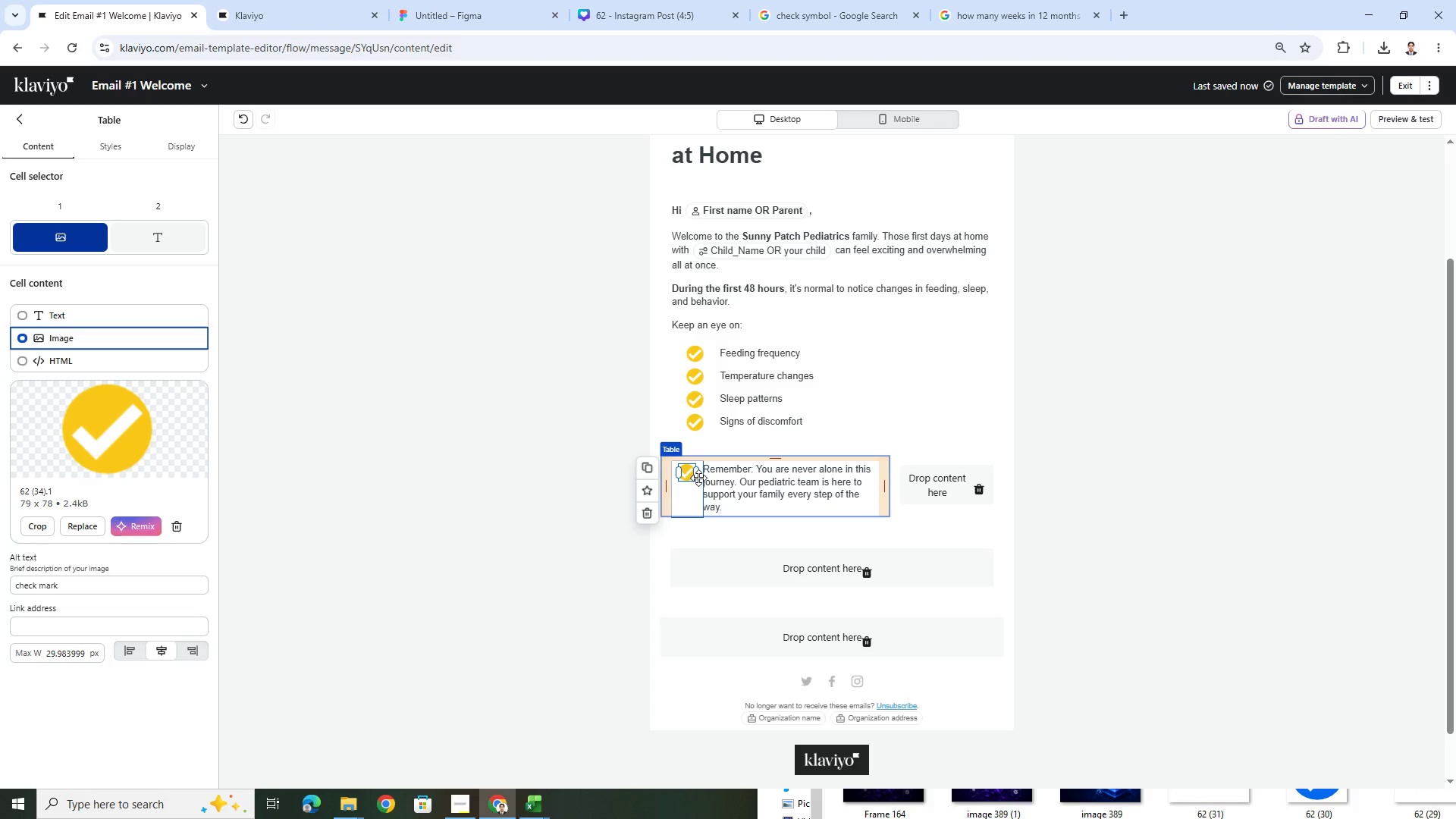 
wait(12.5)
 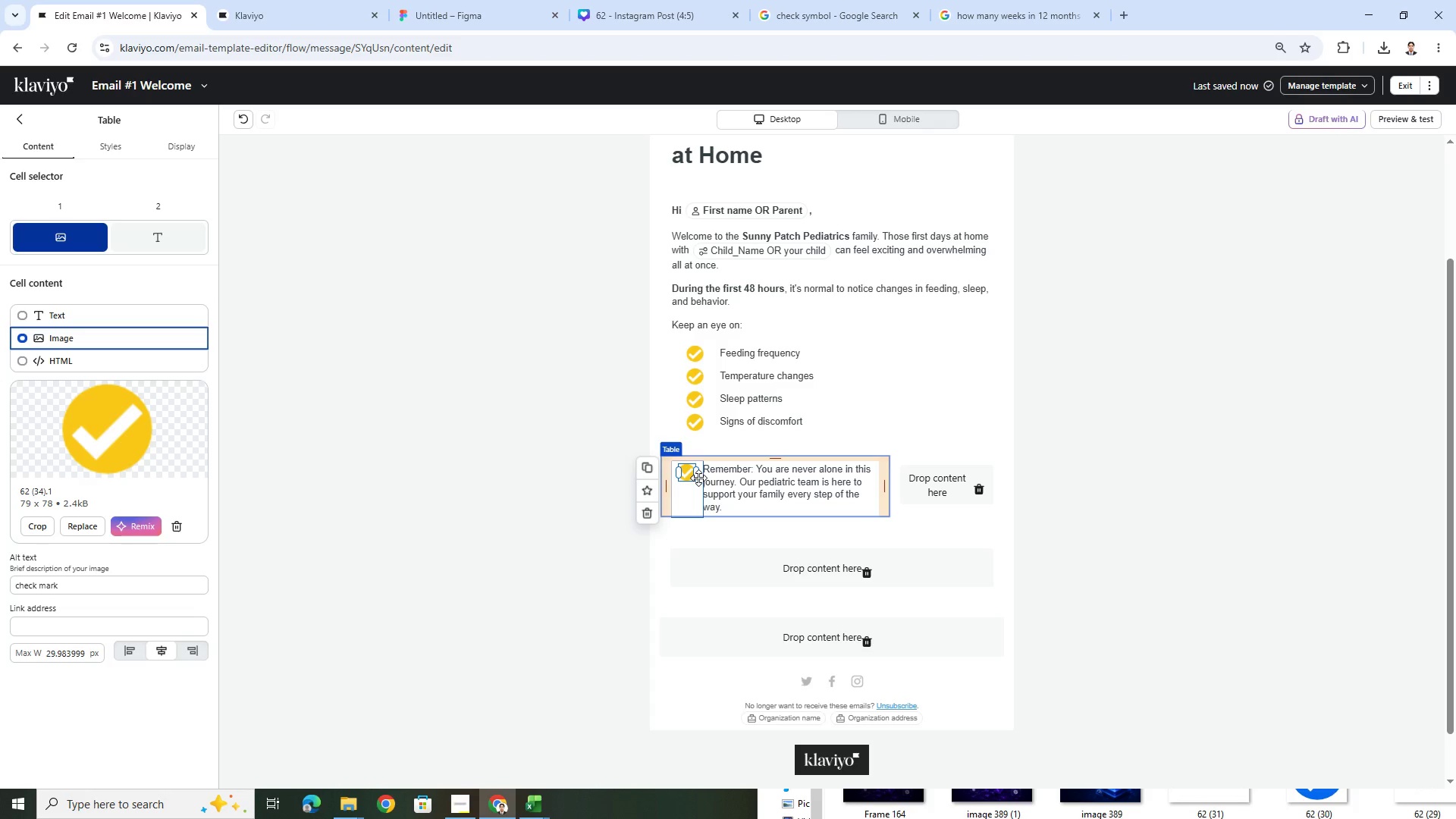 
left_click([639, 3])
 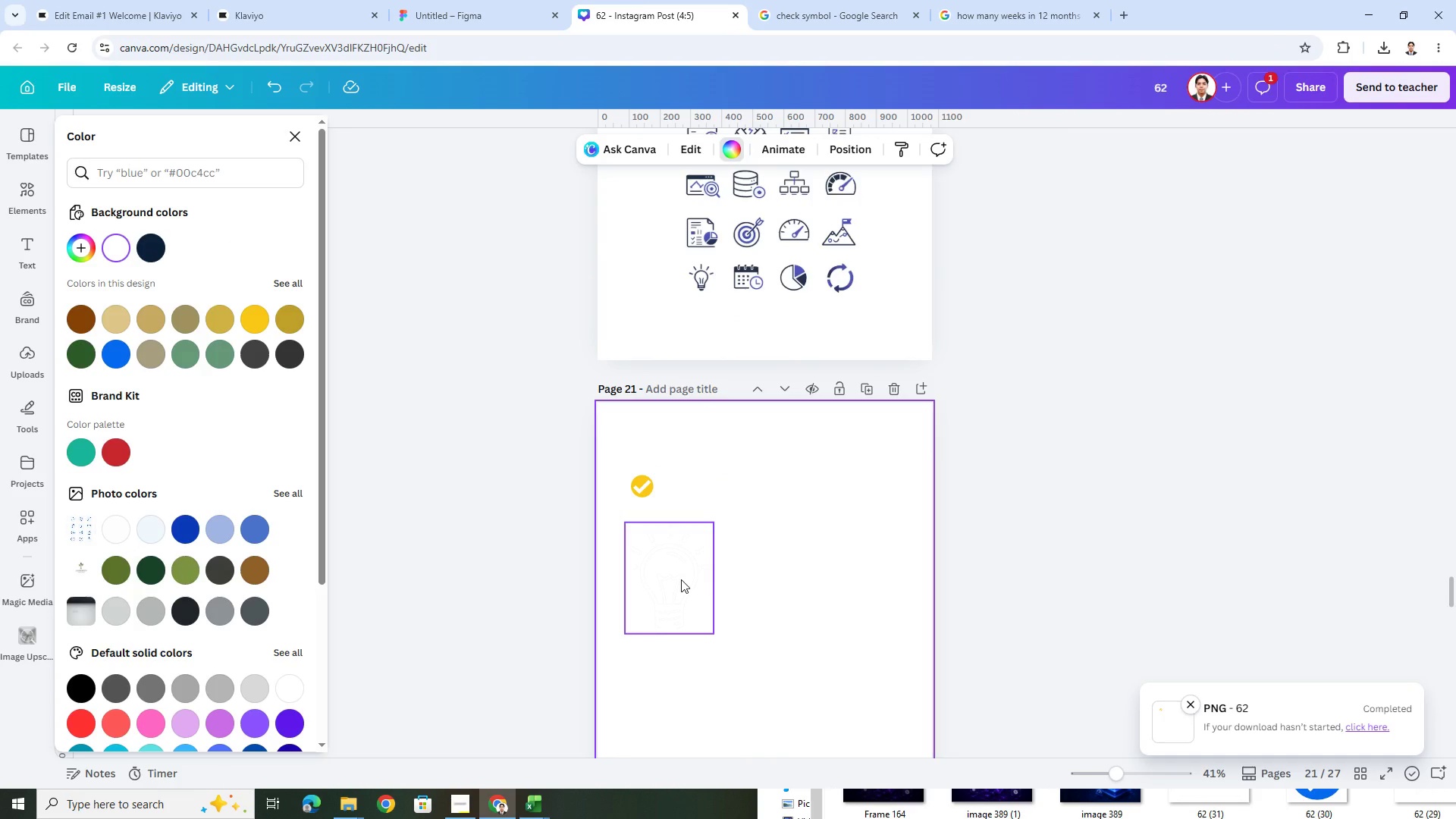 
left_click([681, 579])
 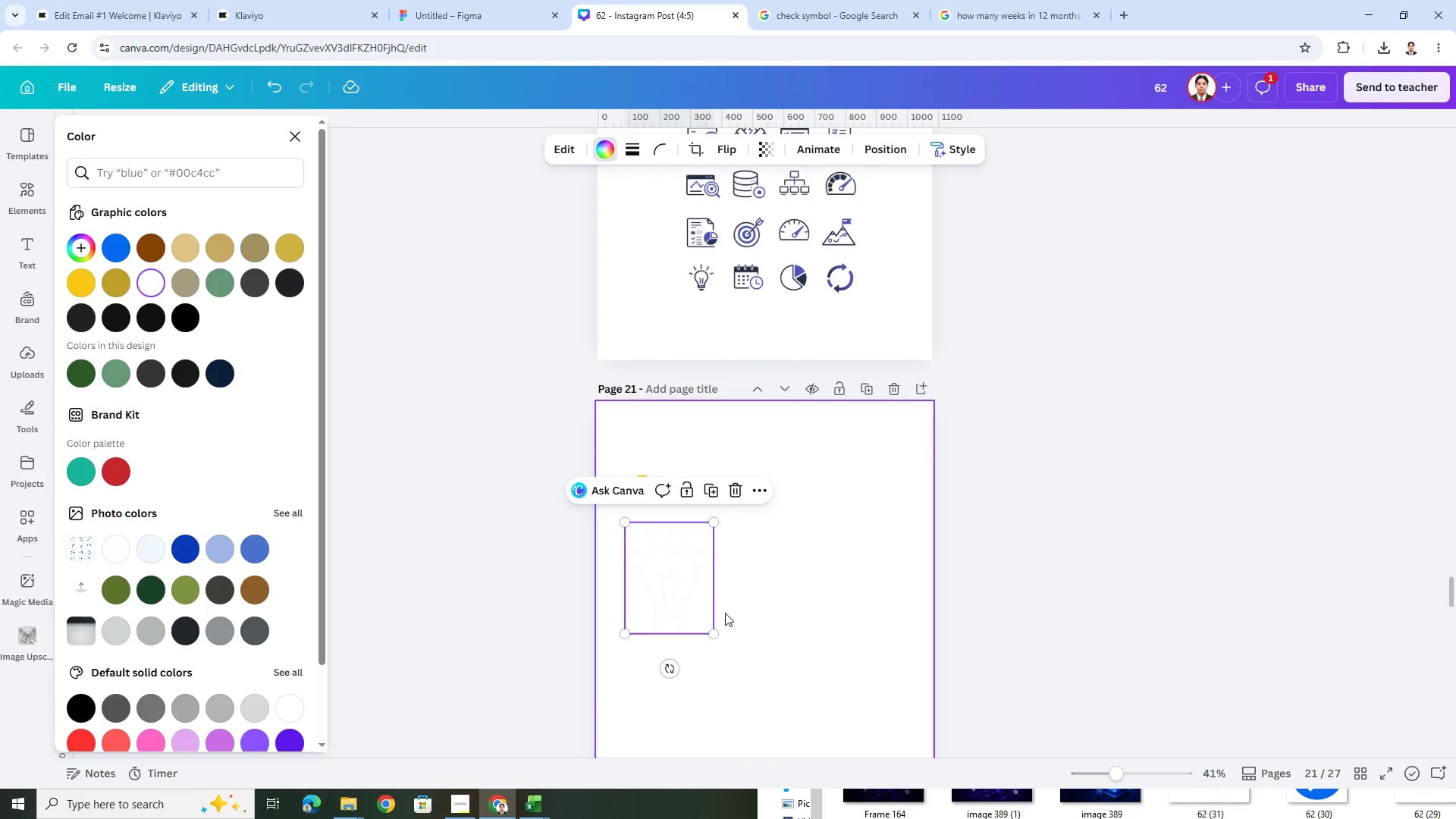 
key(Delete)
 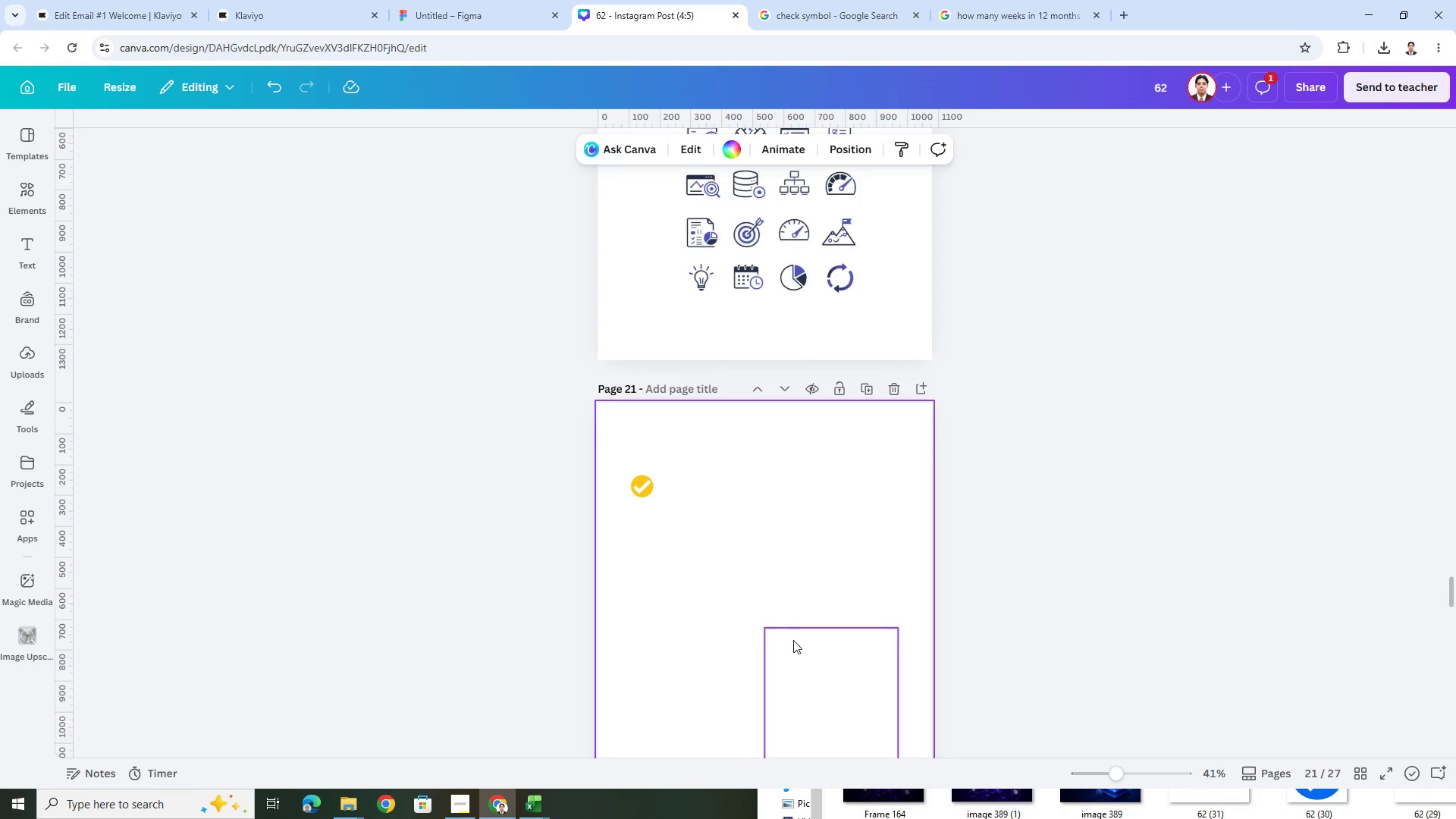 
left_click([822, 679])
 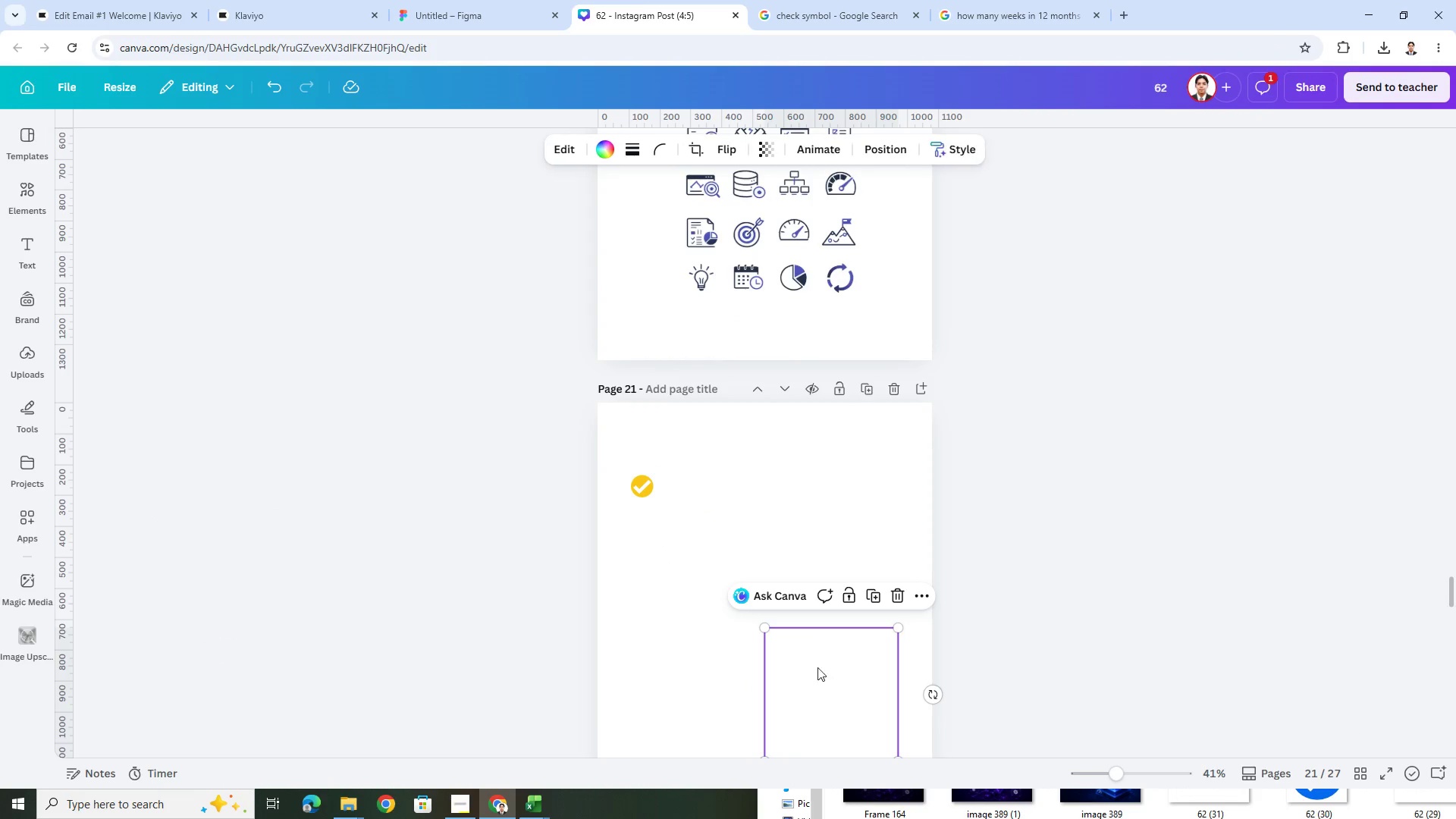 
key(Delete)
 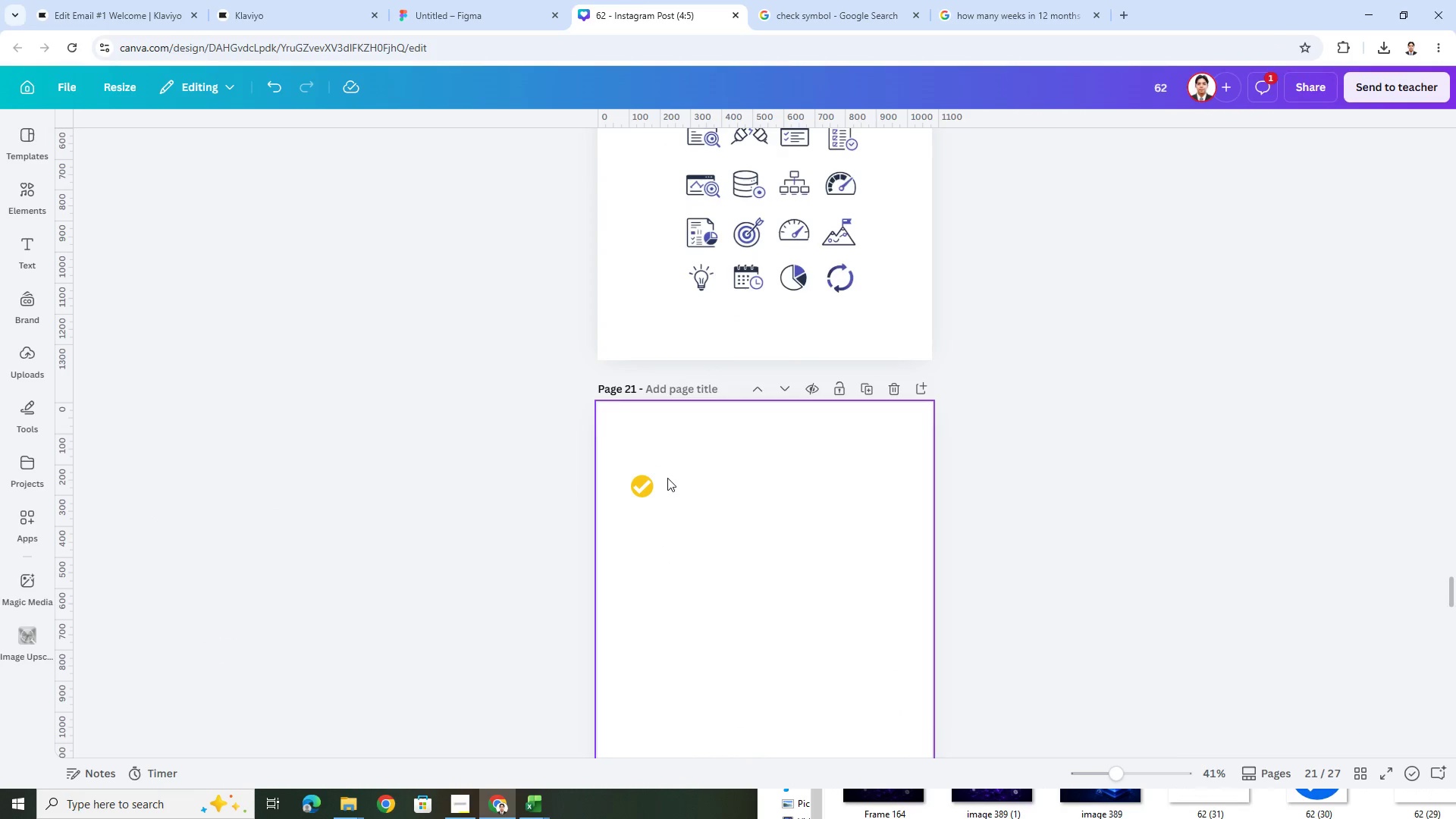 
left_click([668, 479])
 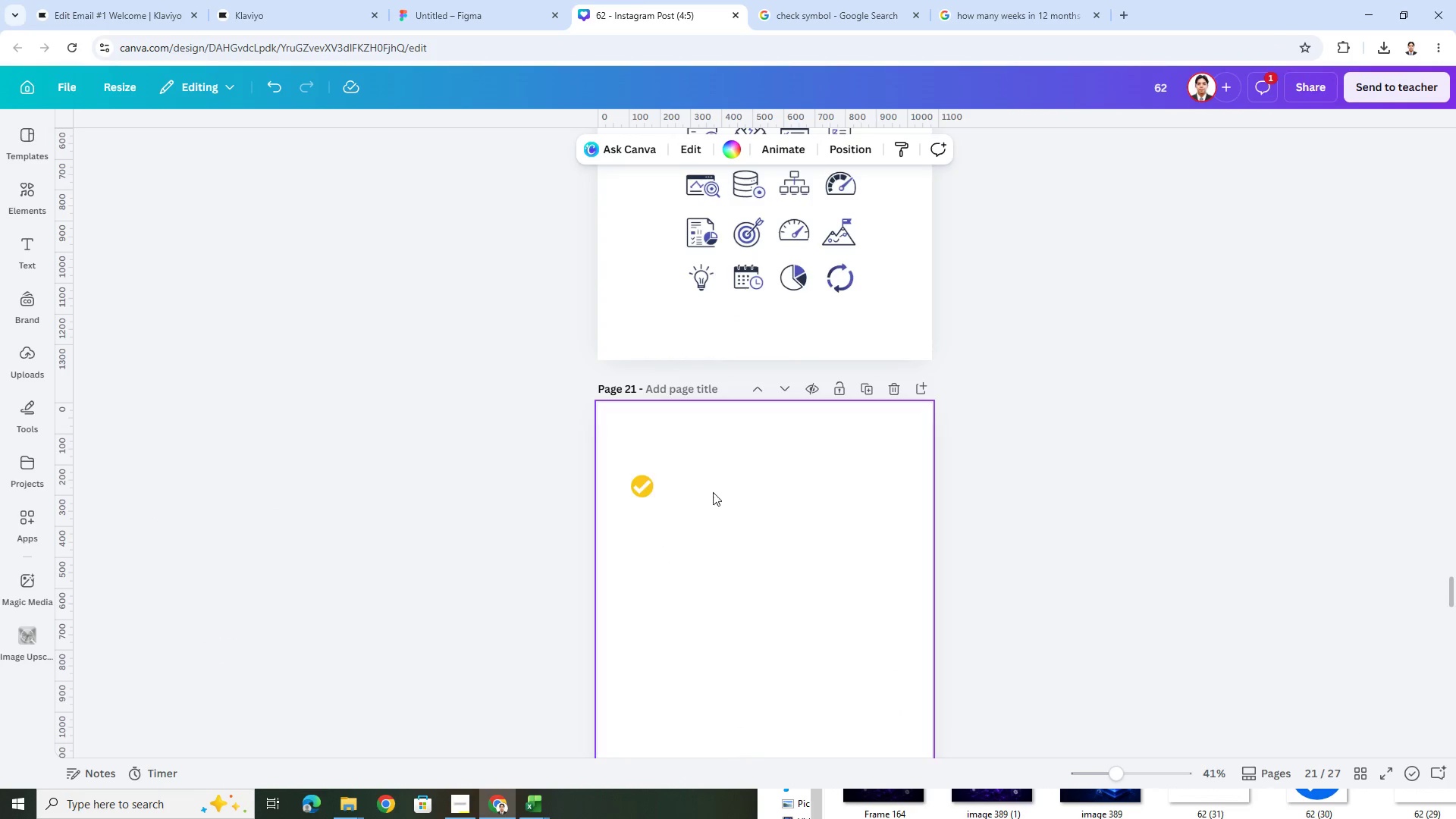 
left_click([795, 494])
 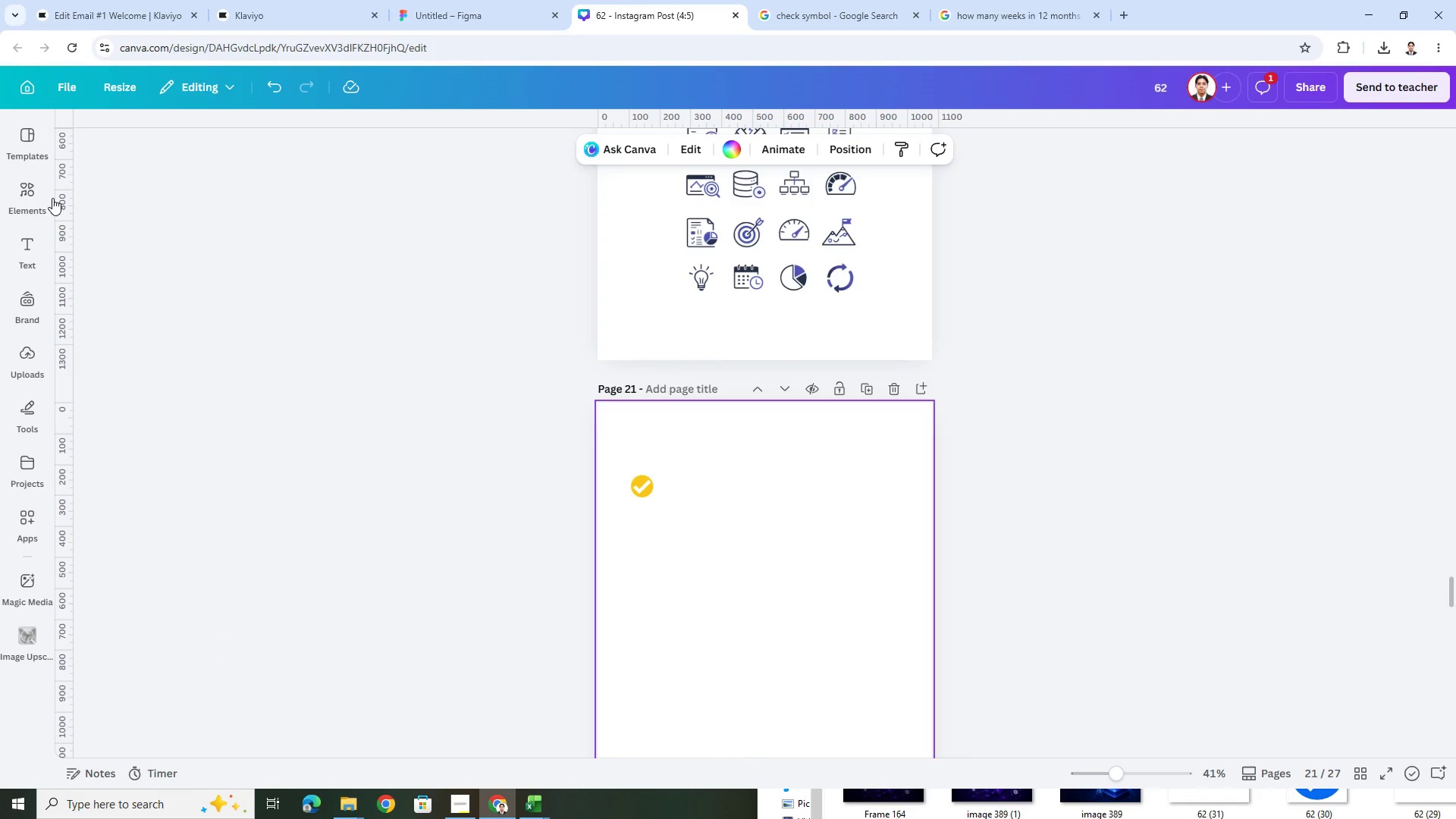 
left_click([25, 191])
 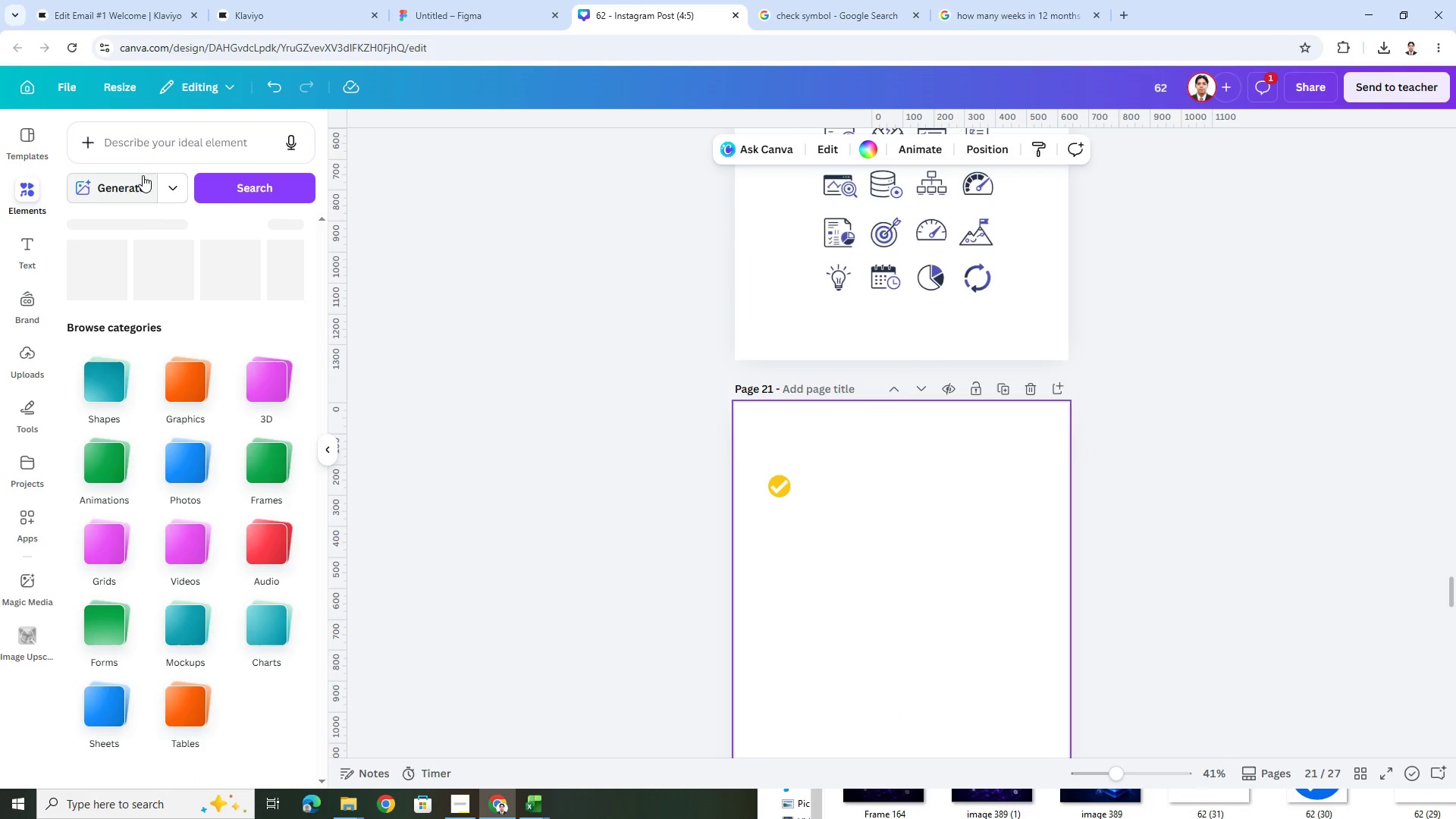 
left_click([146, 149])
 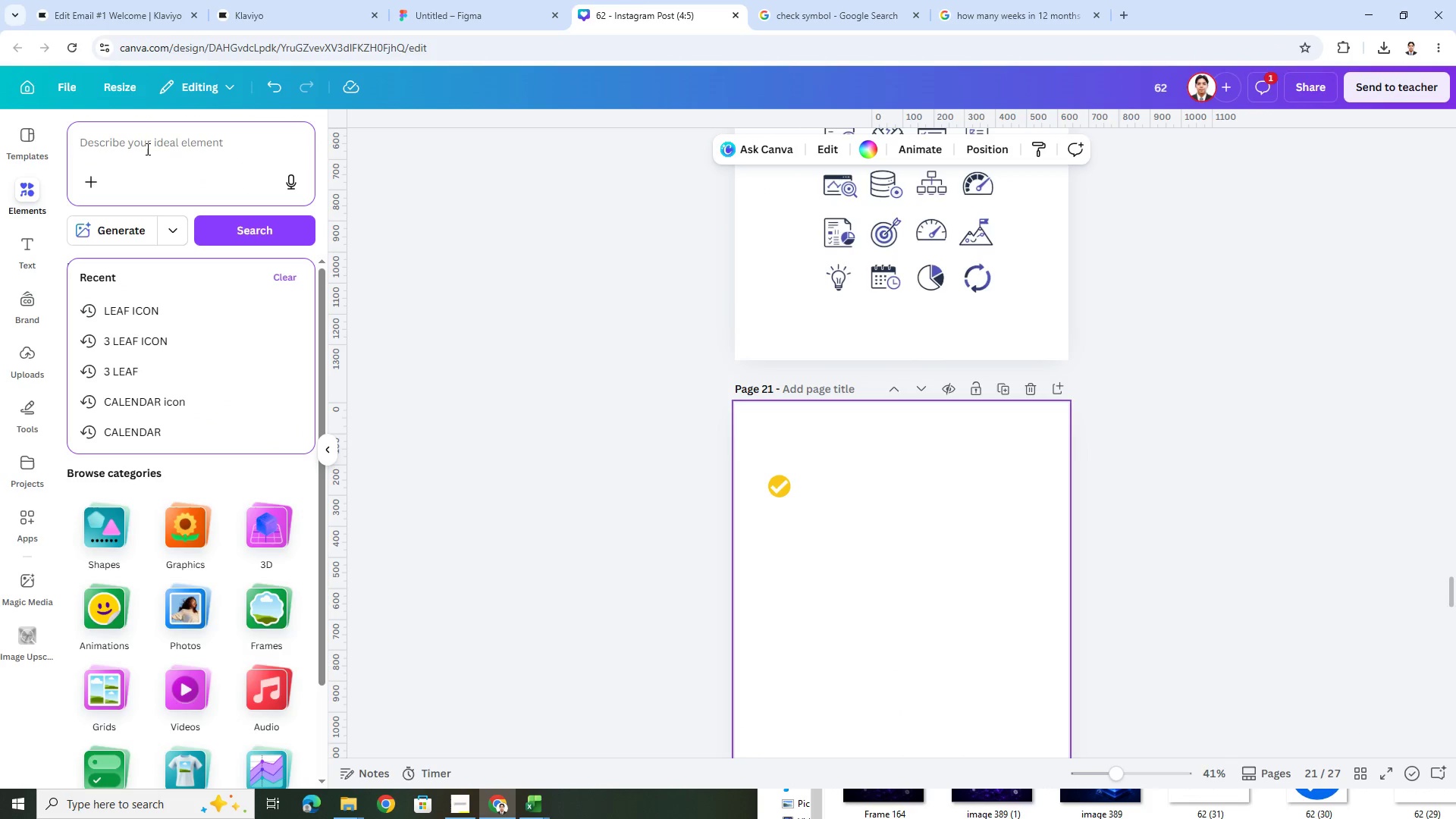 
type(heart\)
 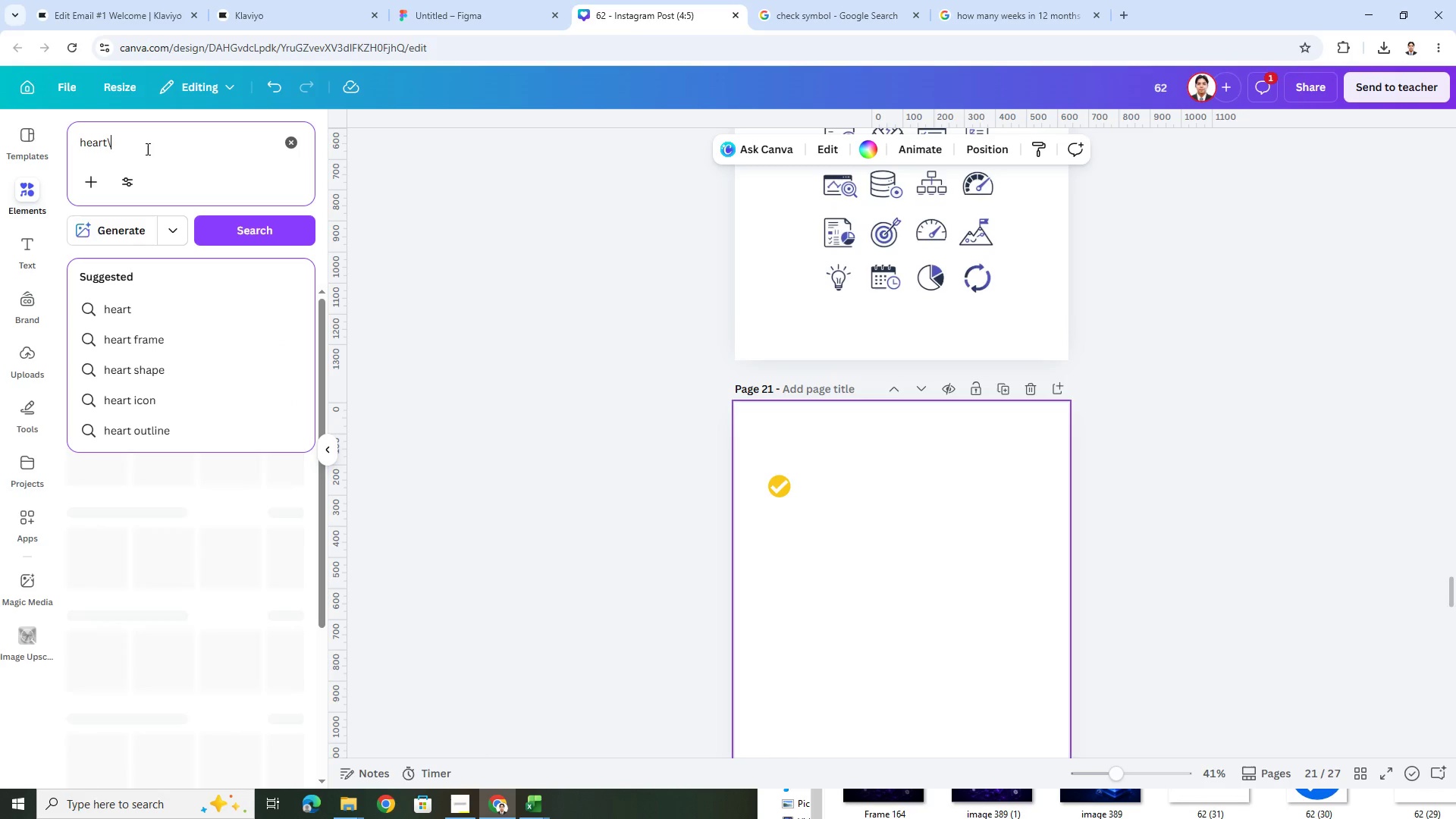 
key(Enter)
 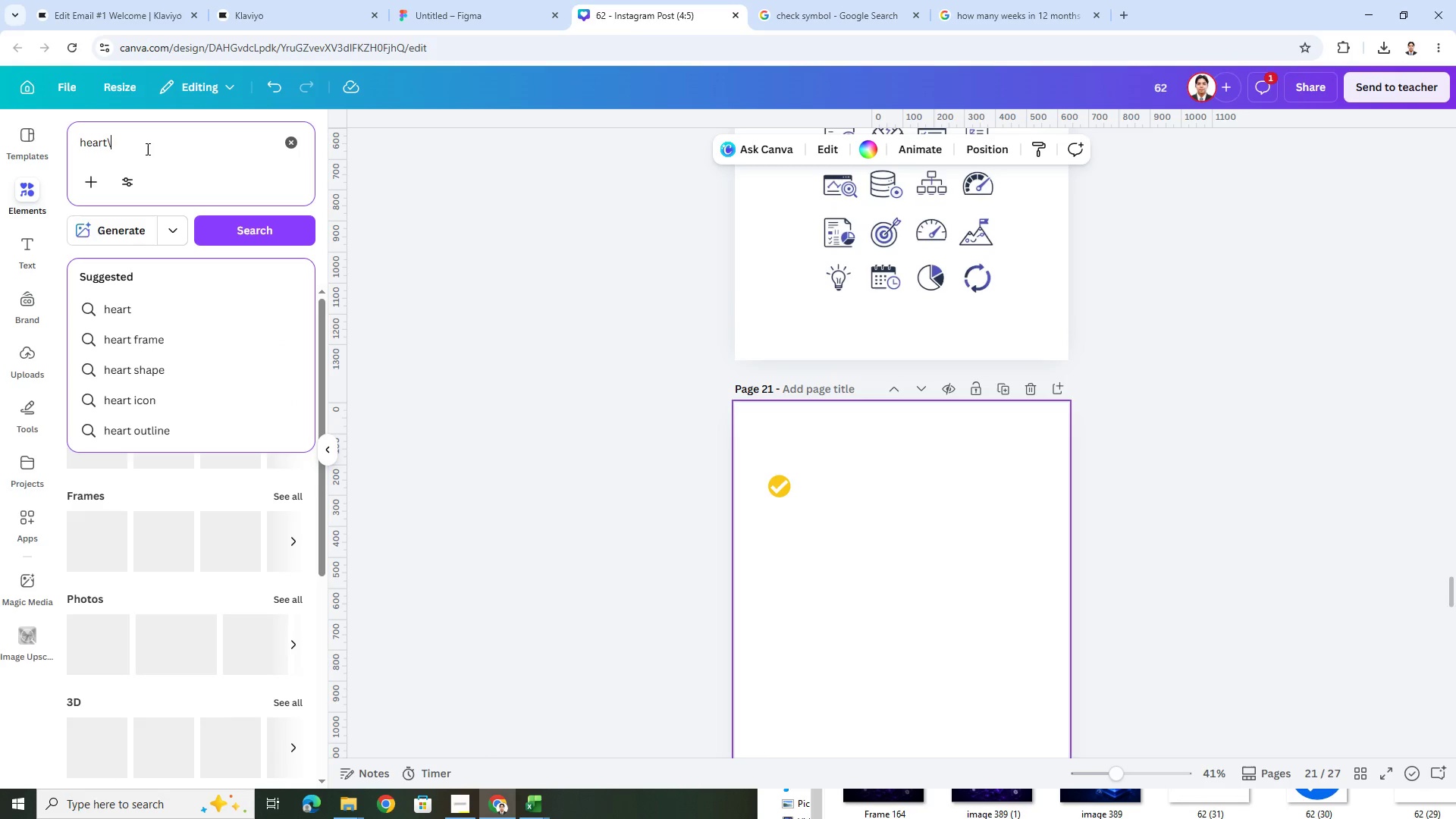 
key(Backspace)
 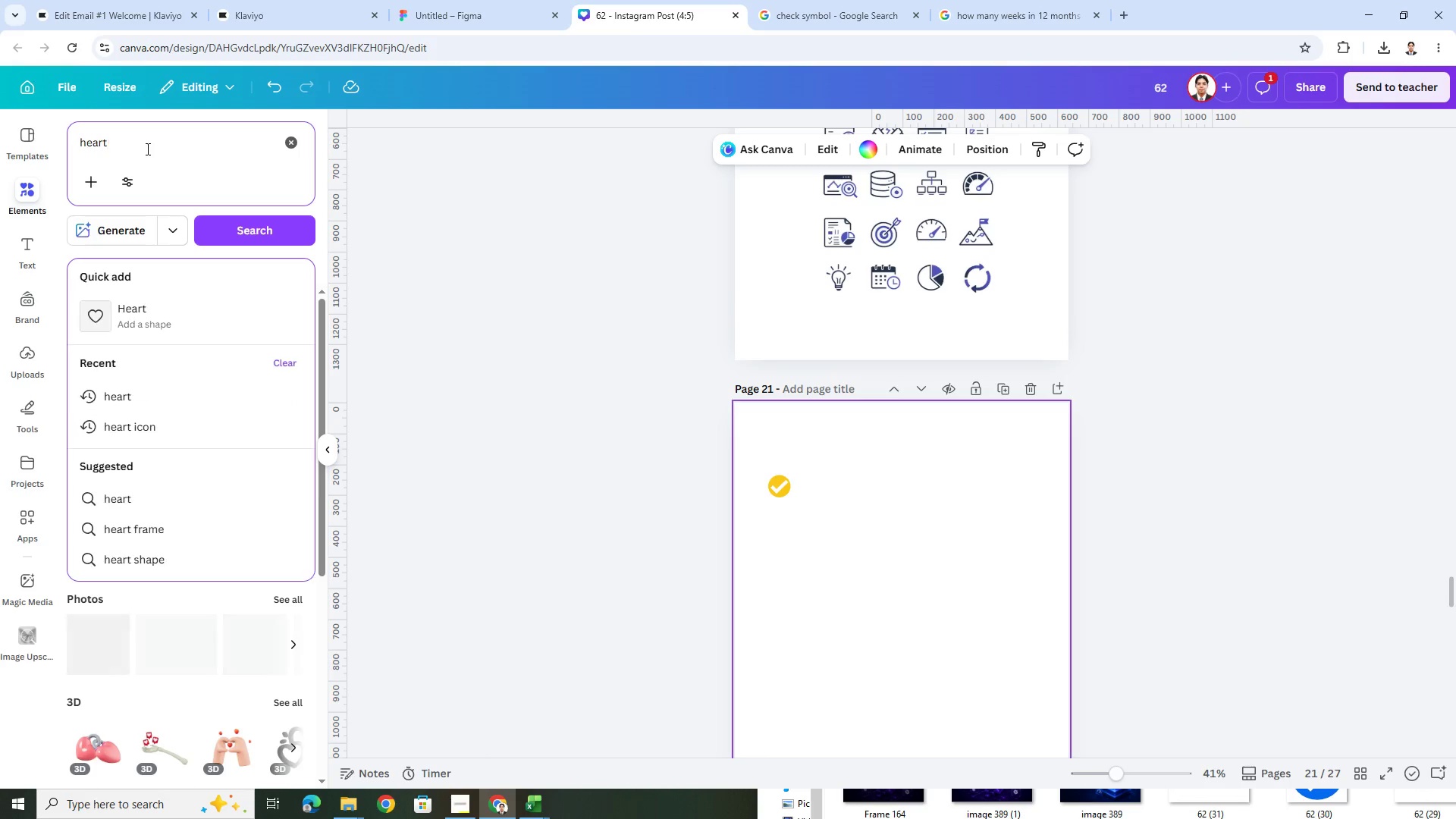 
key(Enter)
 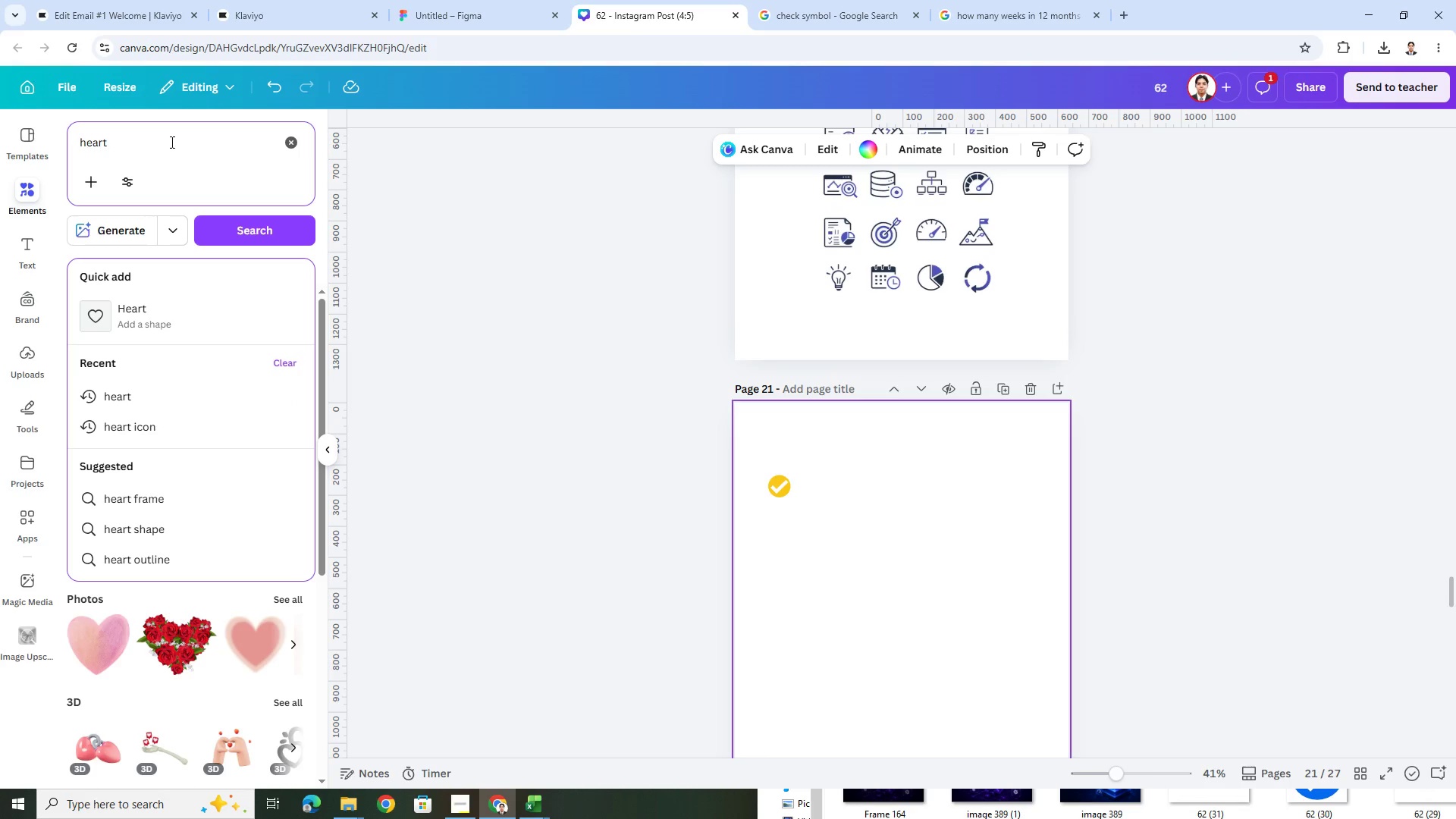 
wait(5.22)
 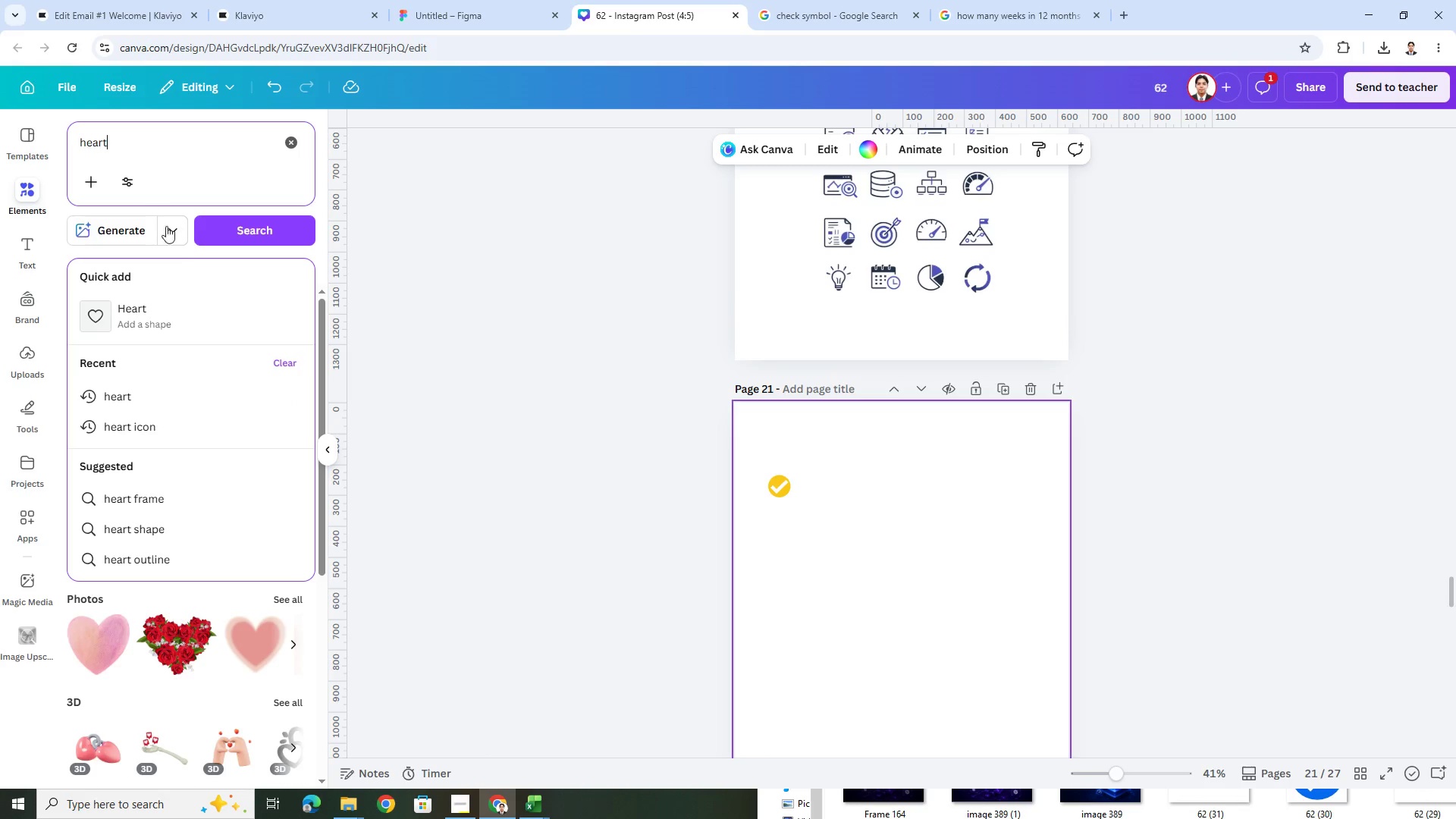 
type( icon)
 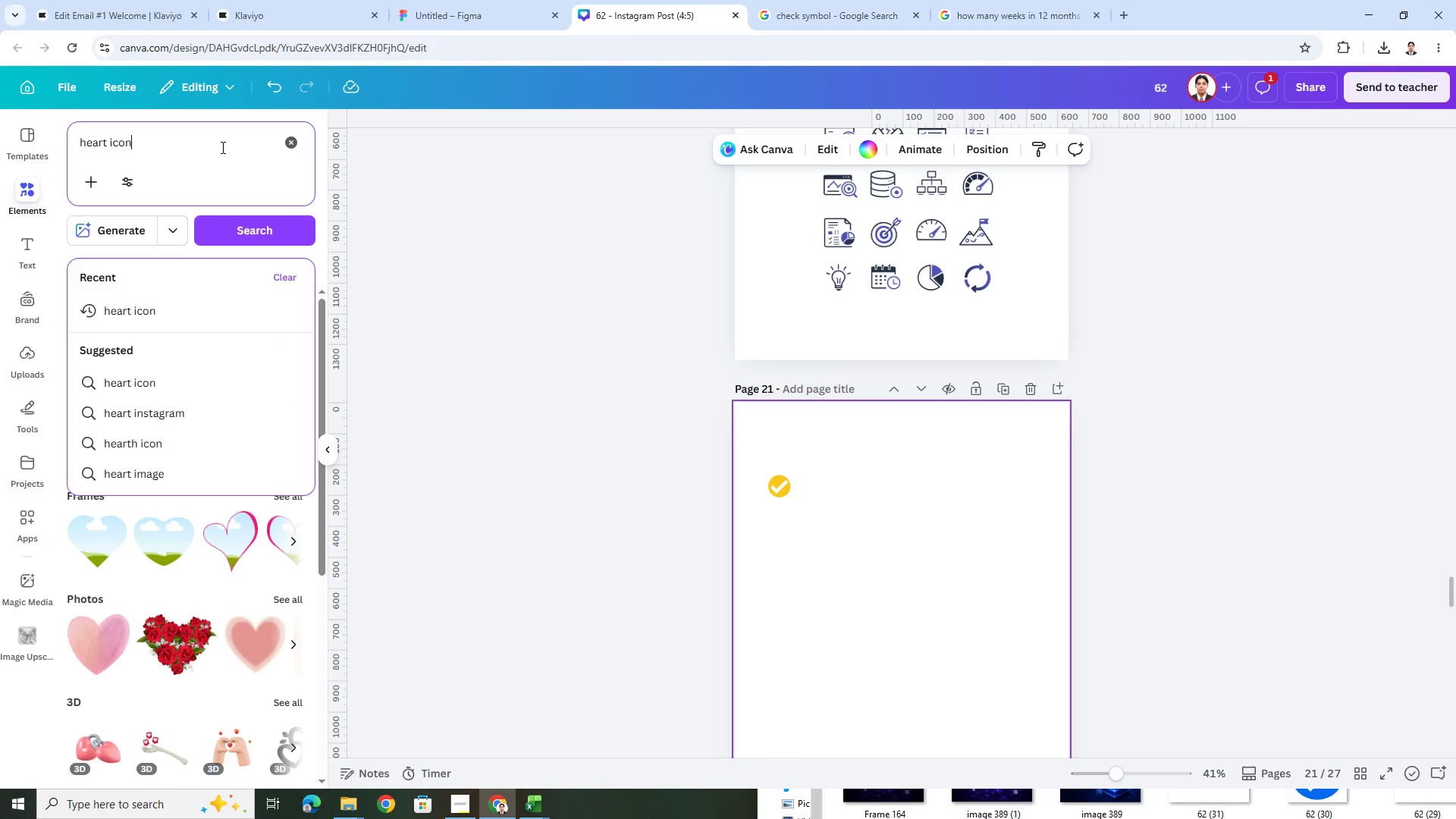 
key(Enter)
 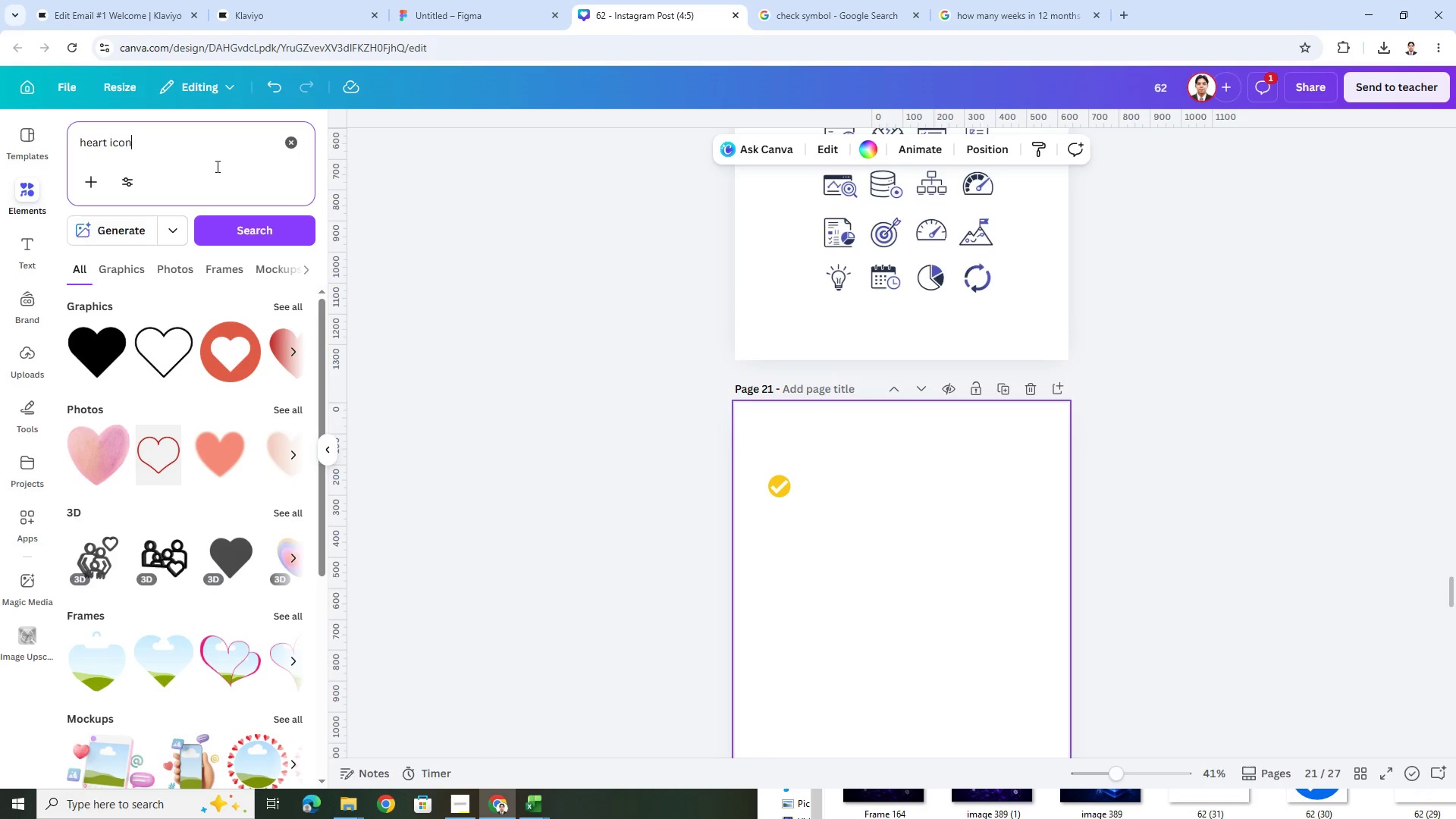 
wait(5.73)
 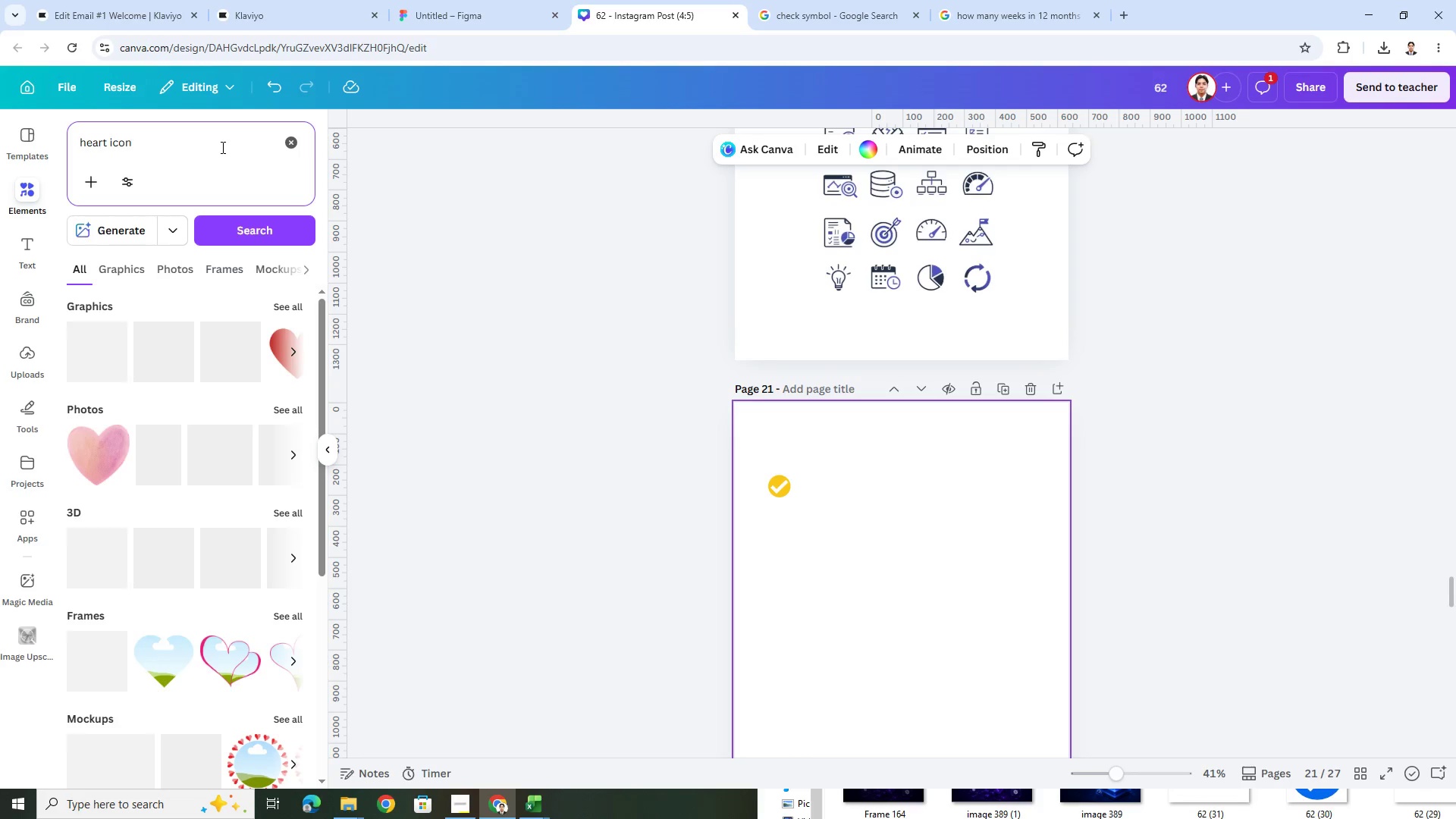 
left_click([295, 349])
 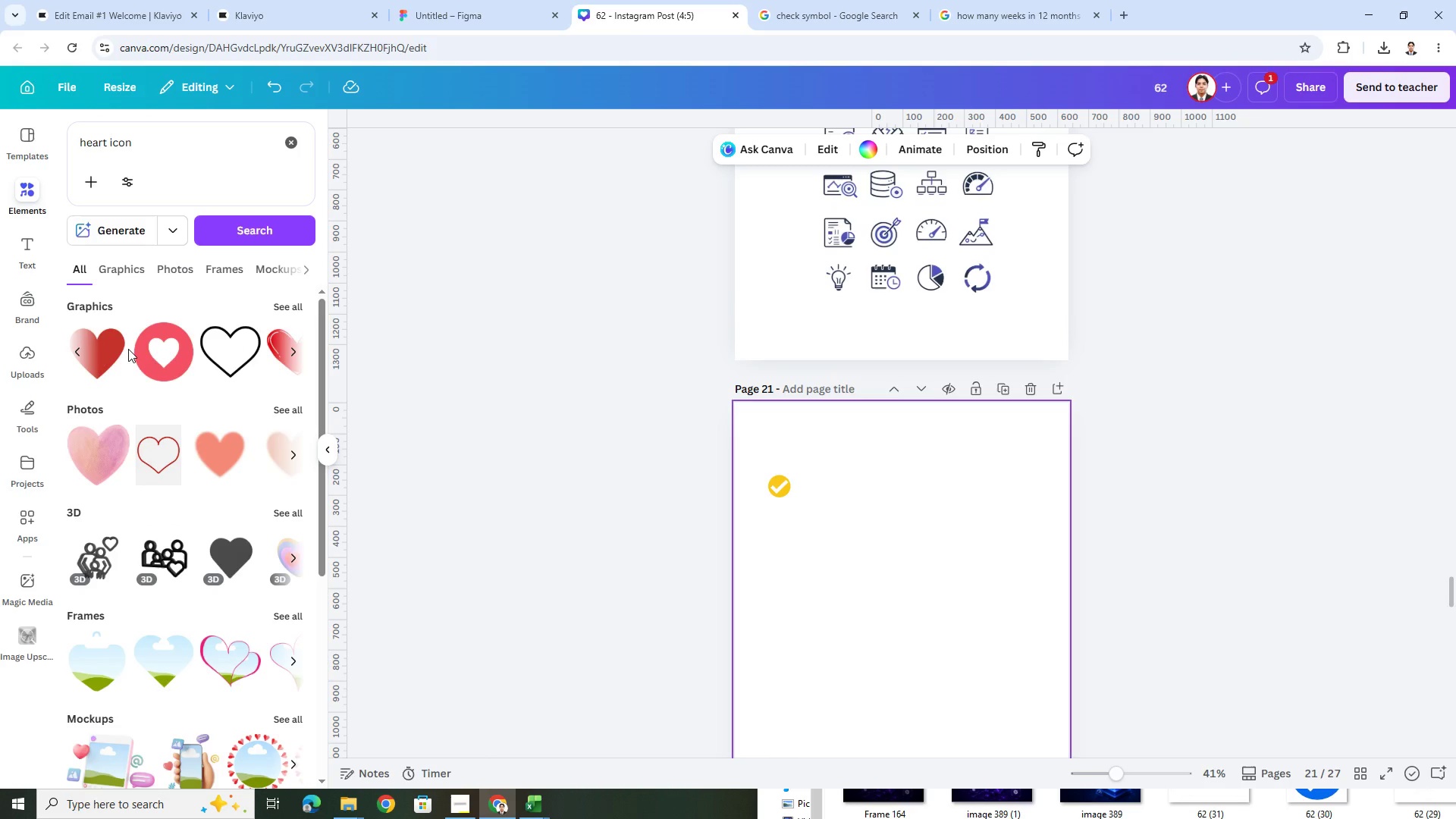 
double_click([120, 351])
 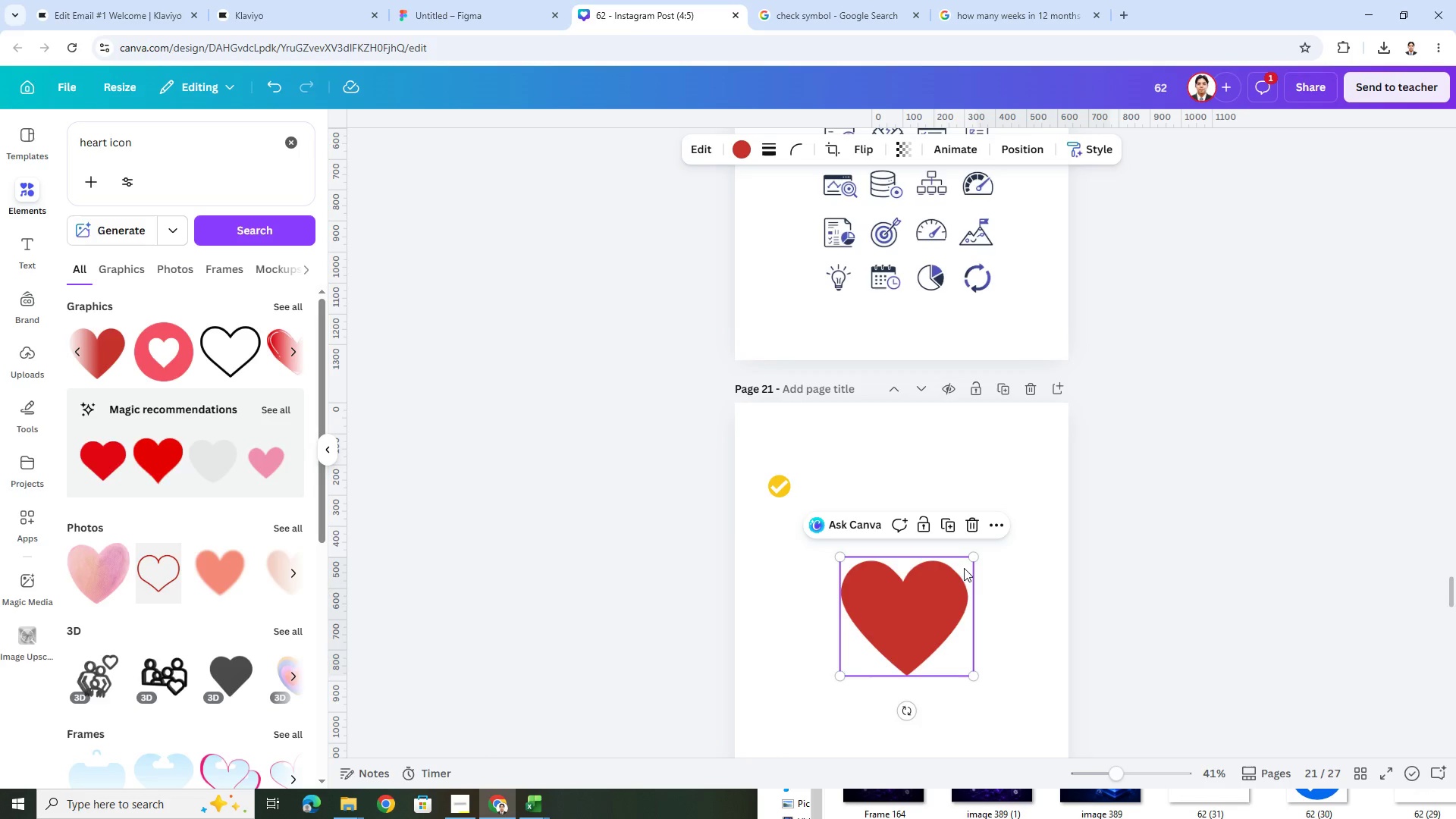 
left_click_drag(start_coordinate=[968, 563], to_coordinate=[932, 601])
 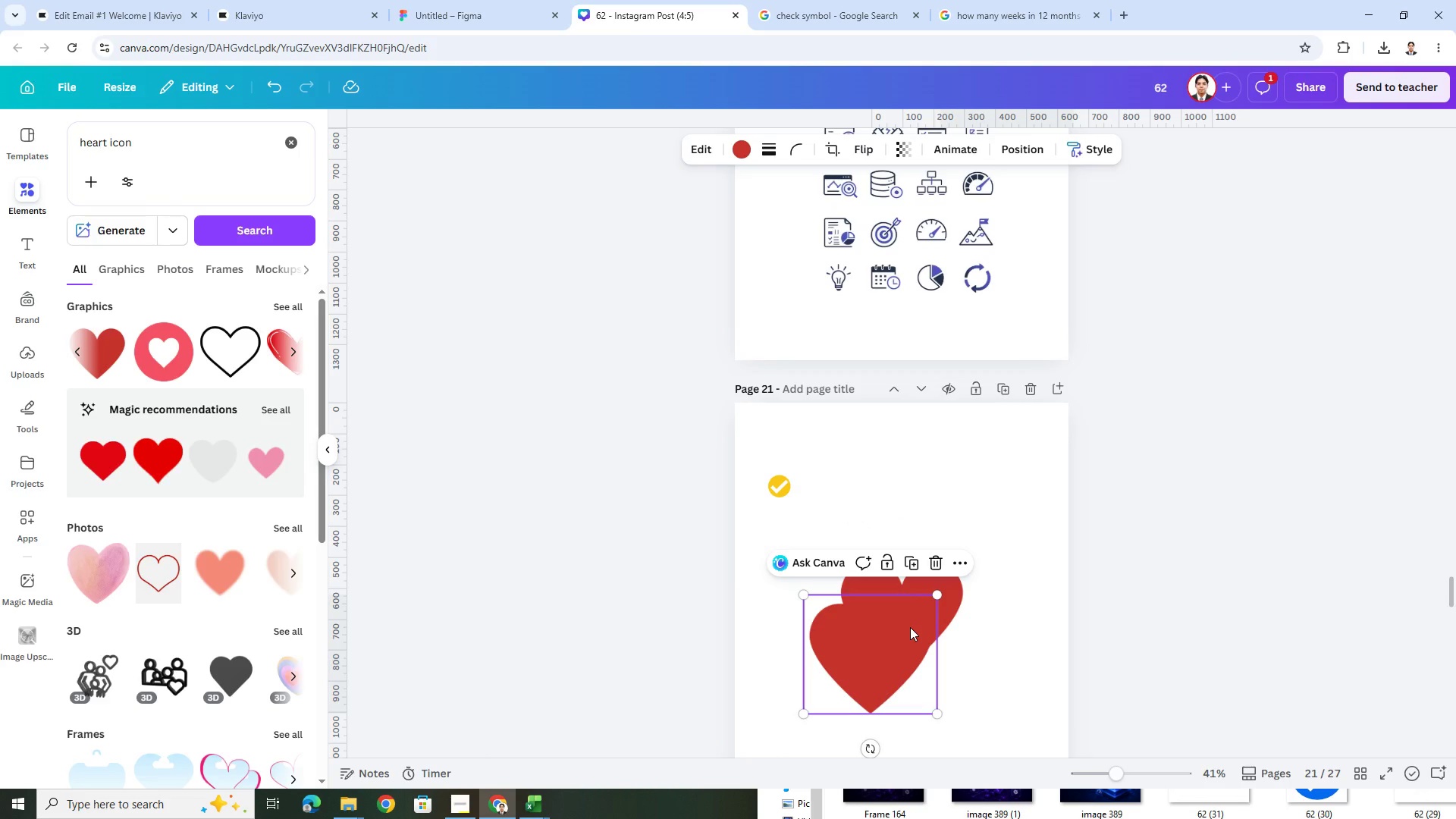 
key(Delete)
 